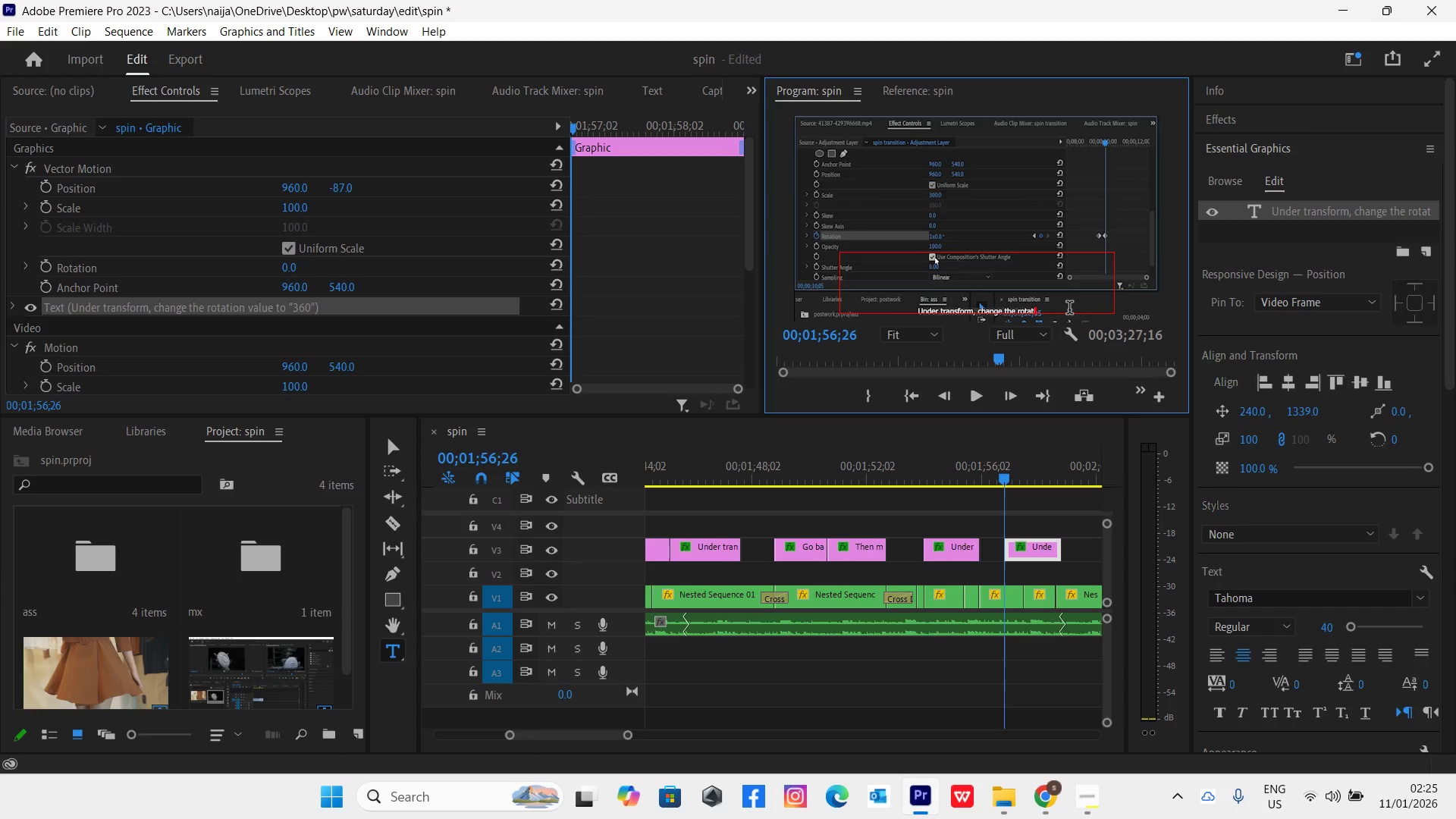 
key(Backspace)
 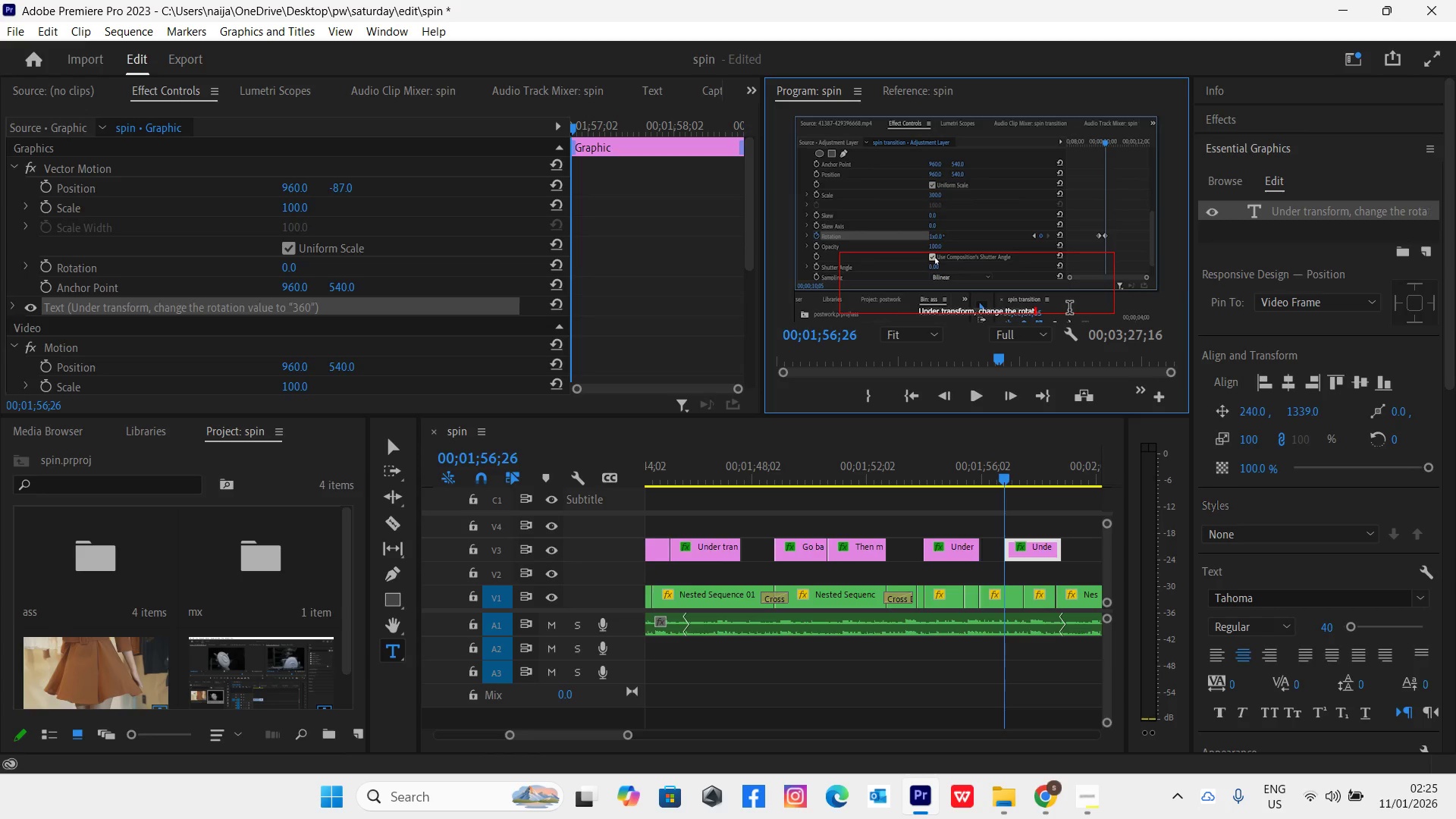 
key(Backspace)
 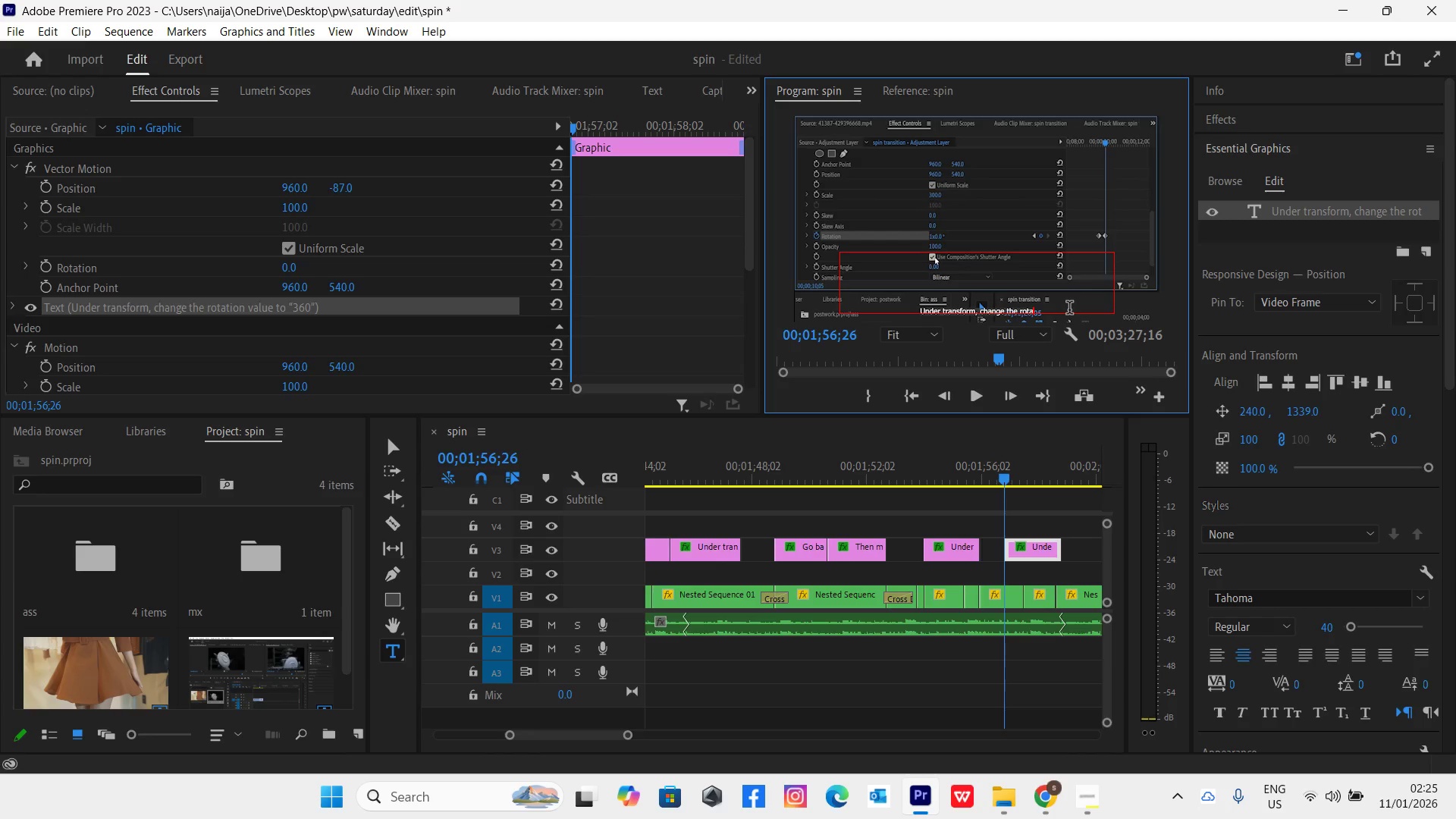 
key(Backspace)
 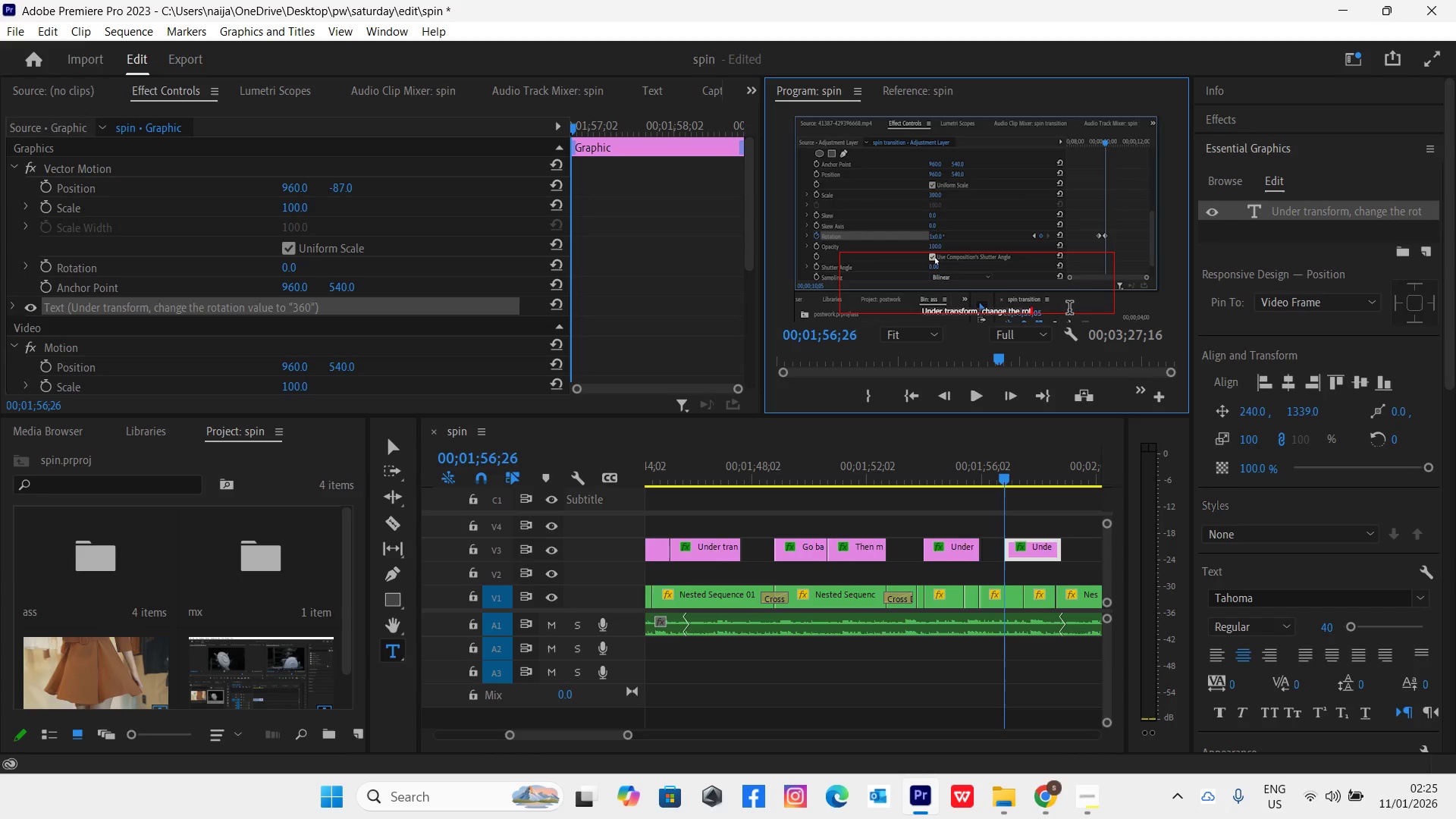 
key(Backspace)
 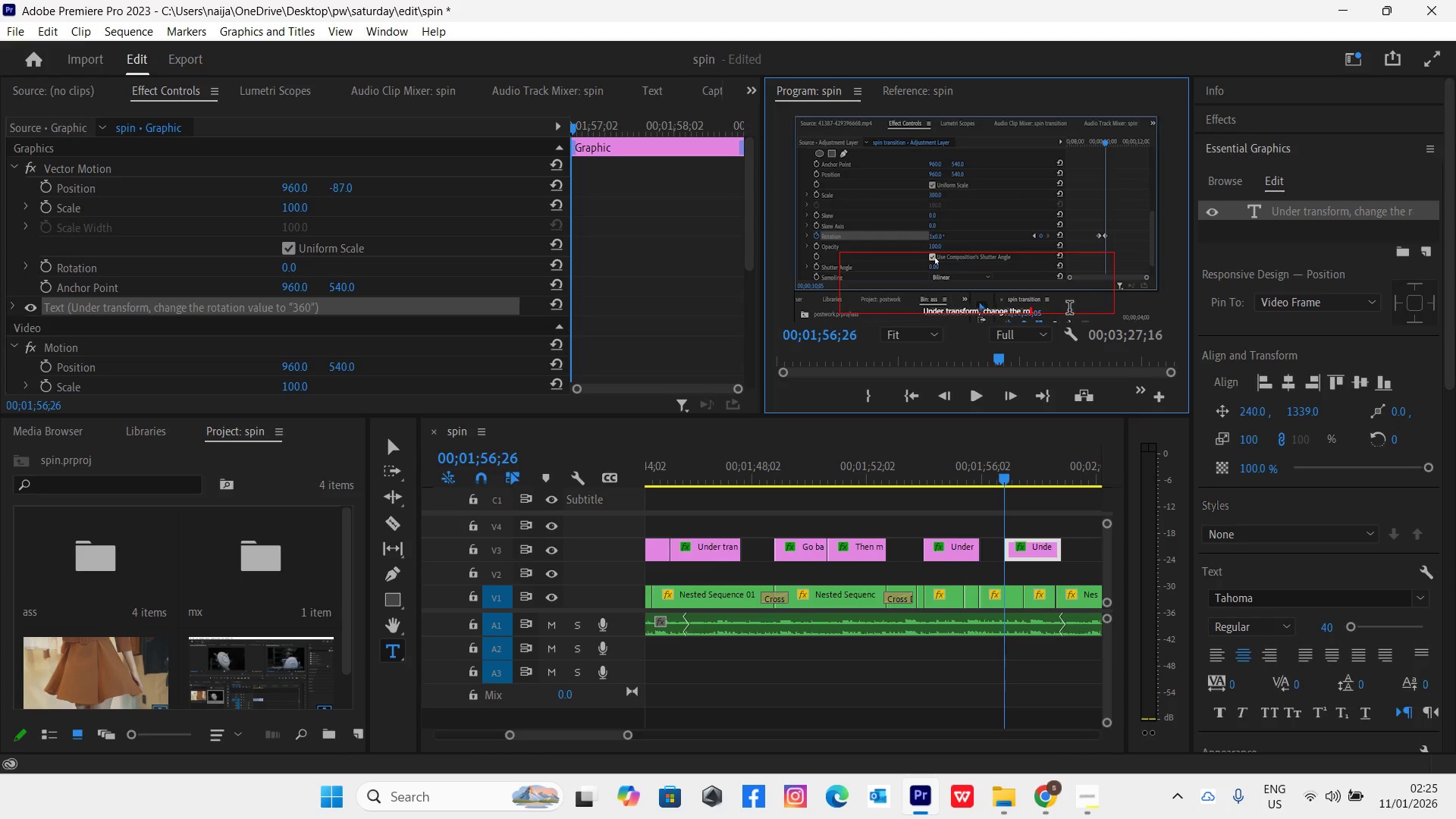 
key(Backspace)
 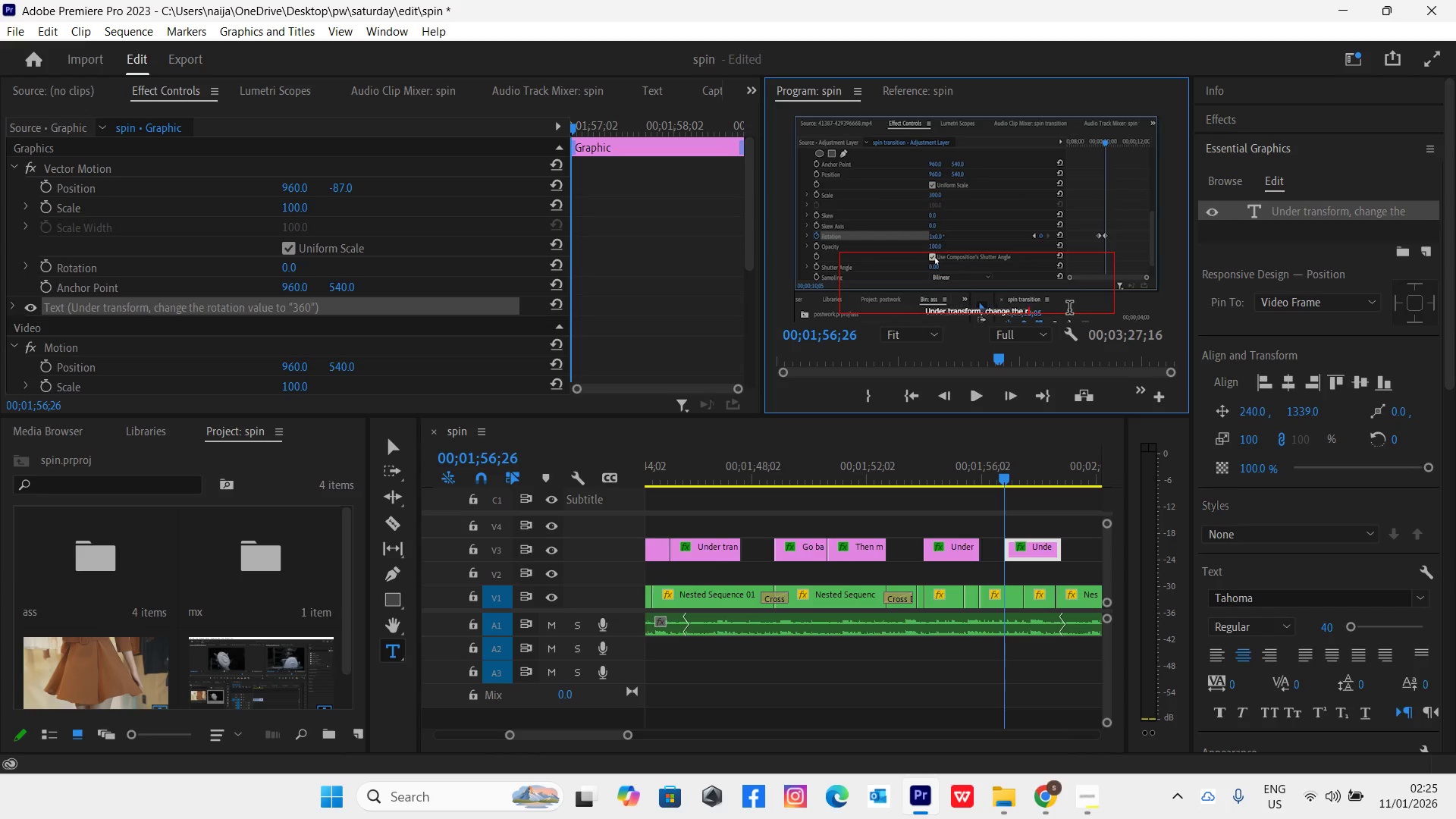 
key(Backspace)
 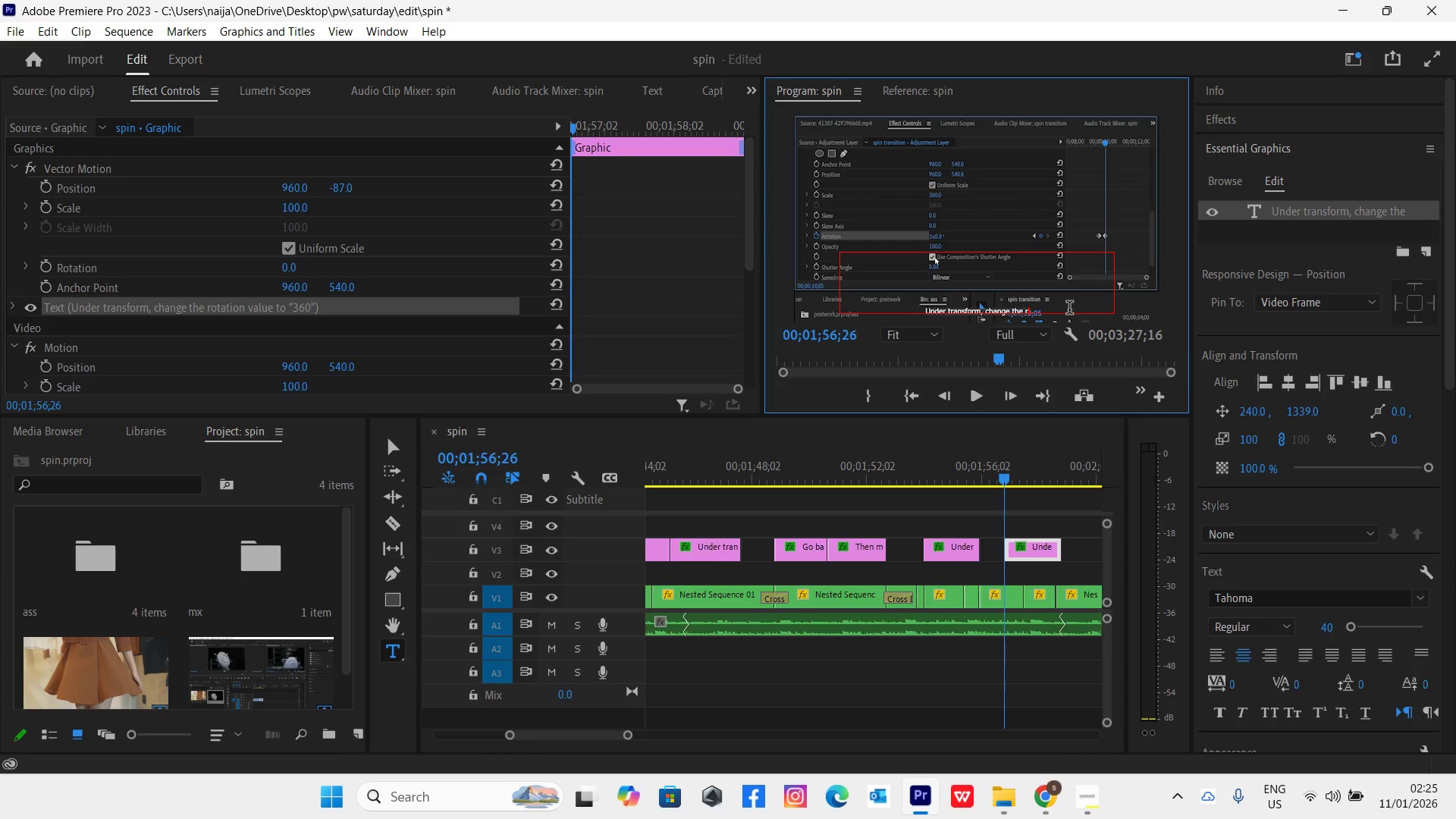 
key(Backspace)
 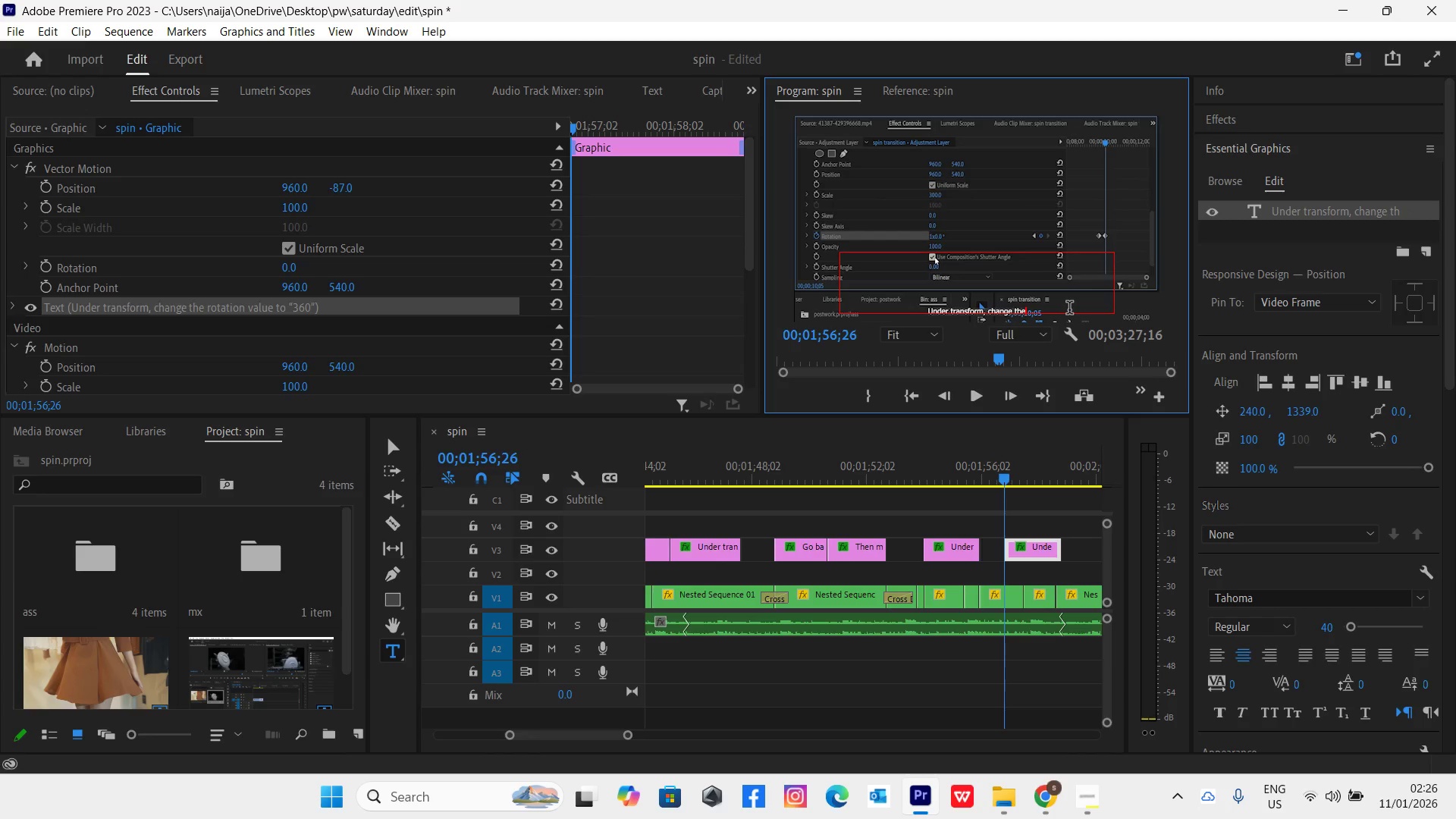 
key(Backspace)
 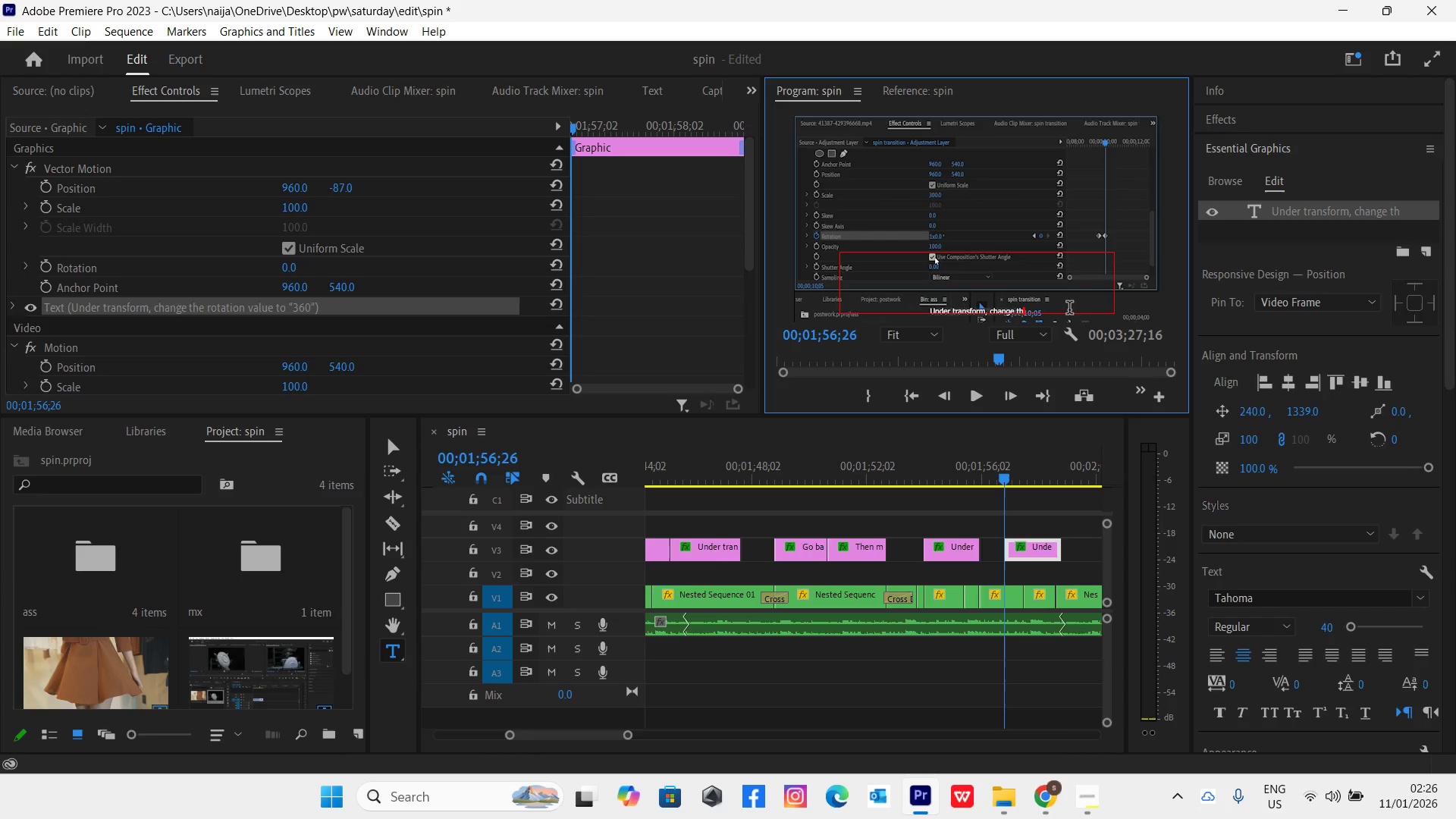 
key(Backspace)
 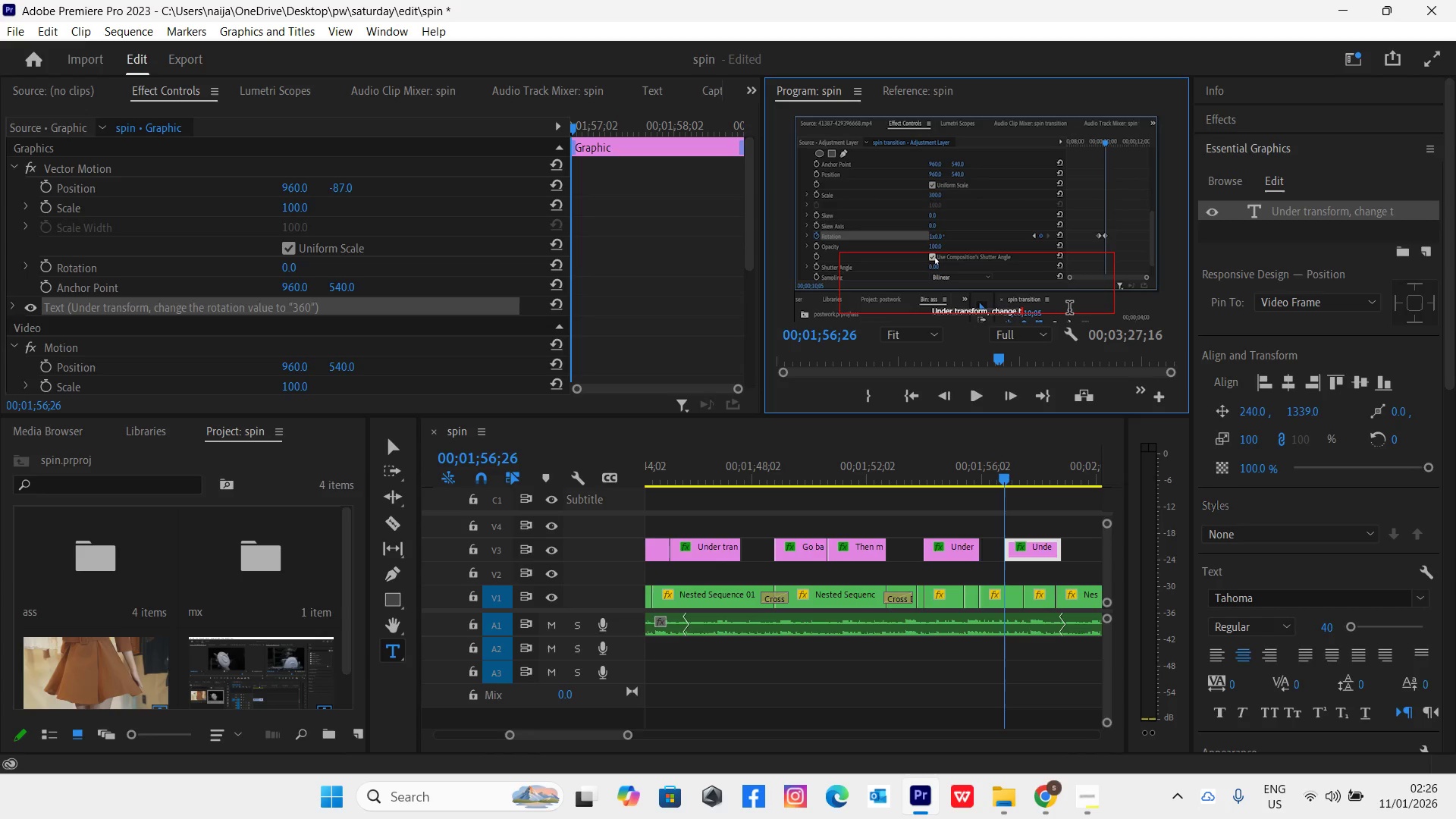 
key(Backspace)
 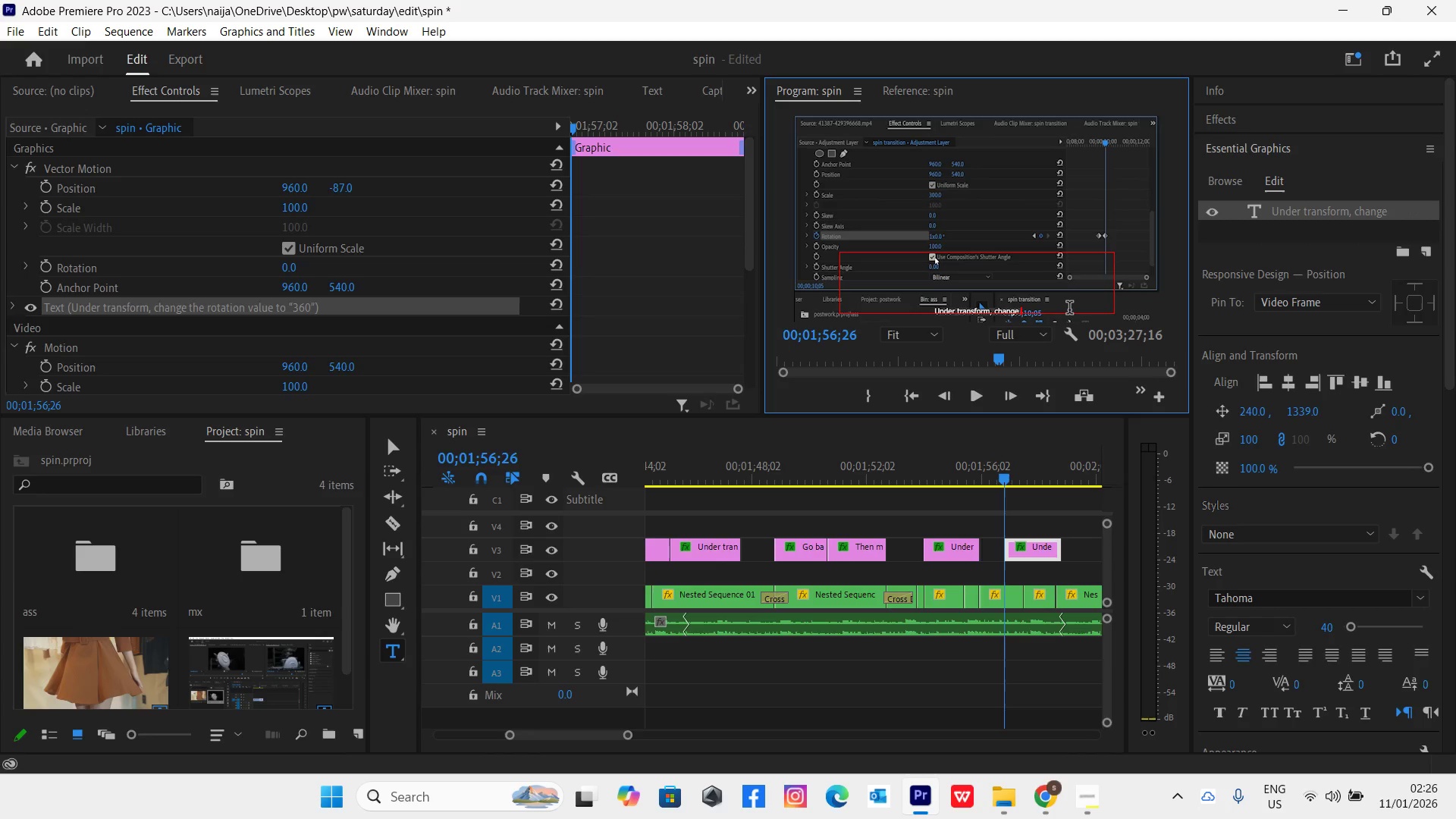 
key(Backspace)
 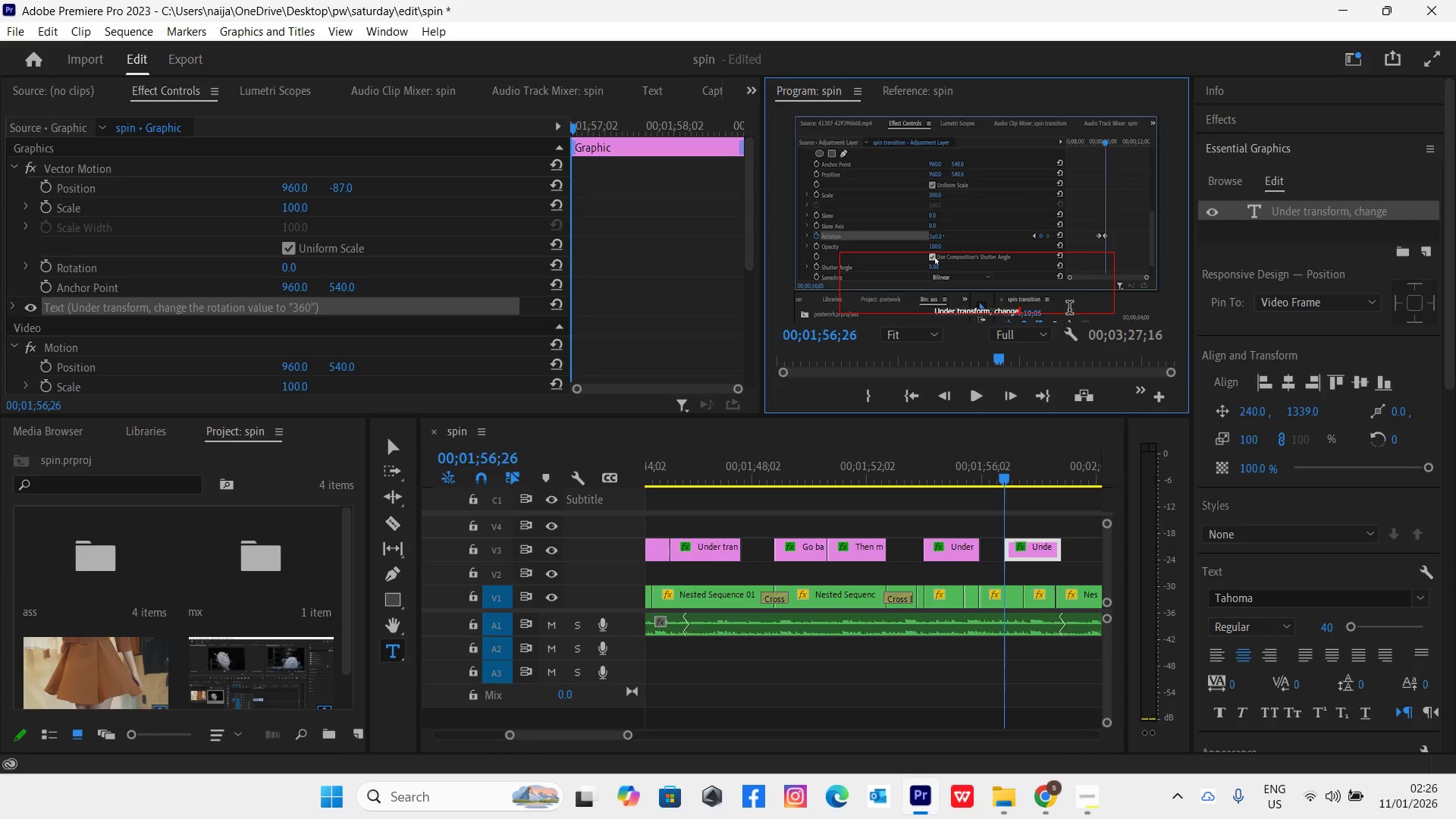 
key(Backspace)
 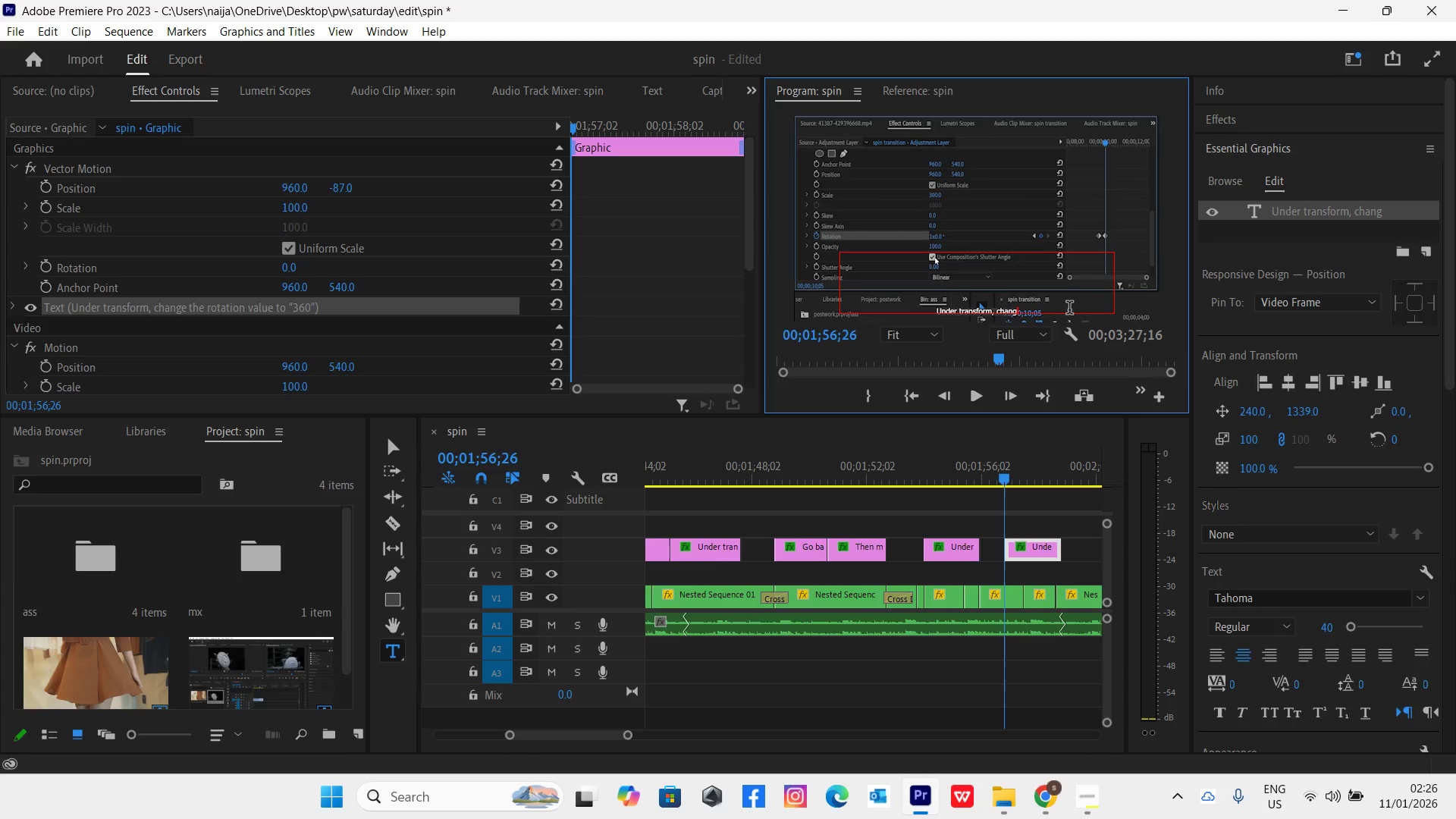 
key(Backspace)
key(Backspace)
key(Backspace)
key(Backspace)
key(Backspace)
type(uncheck "use composition shutter angle")
 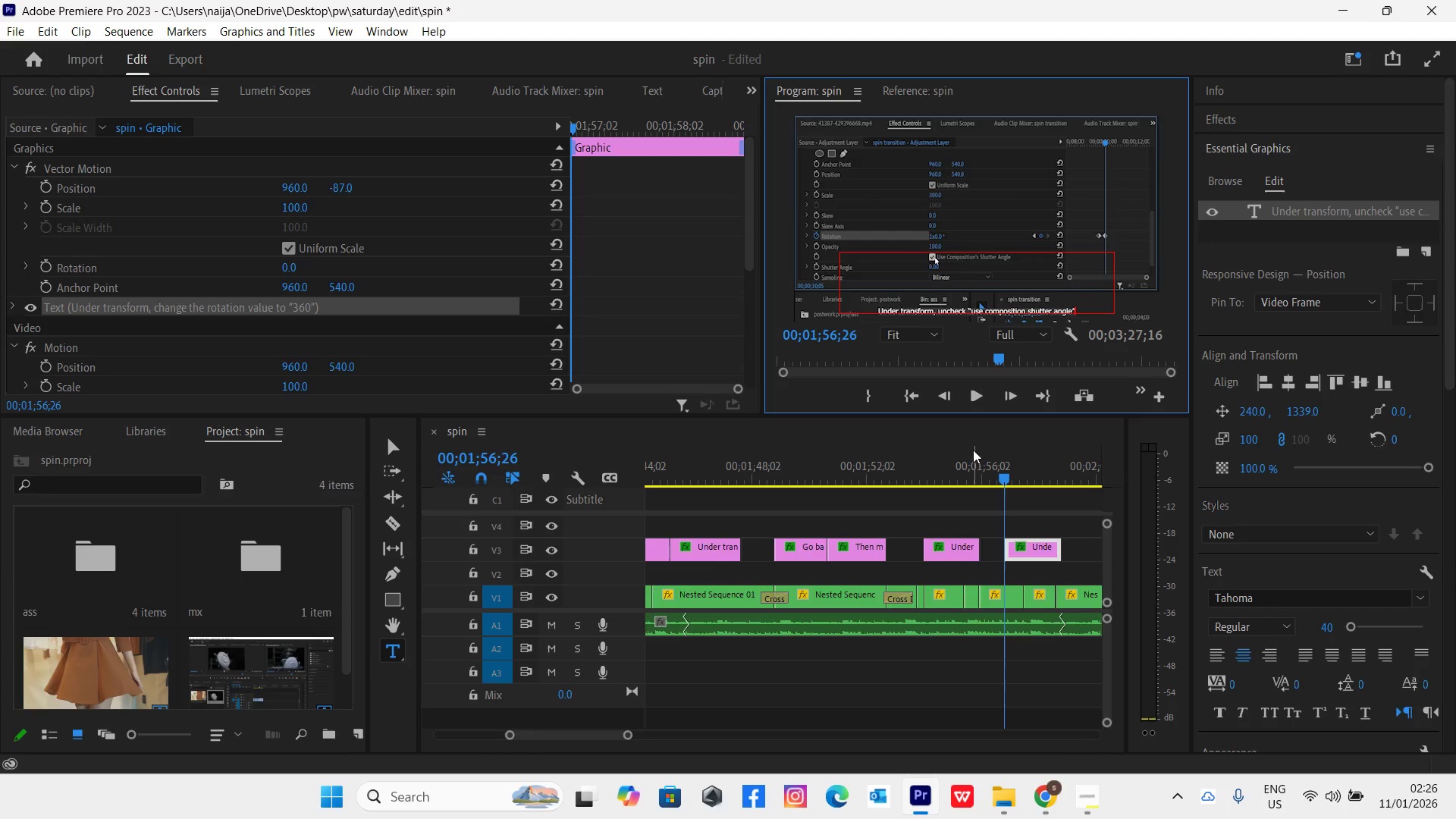 
left_click([971, 470])
 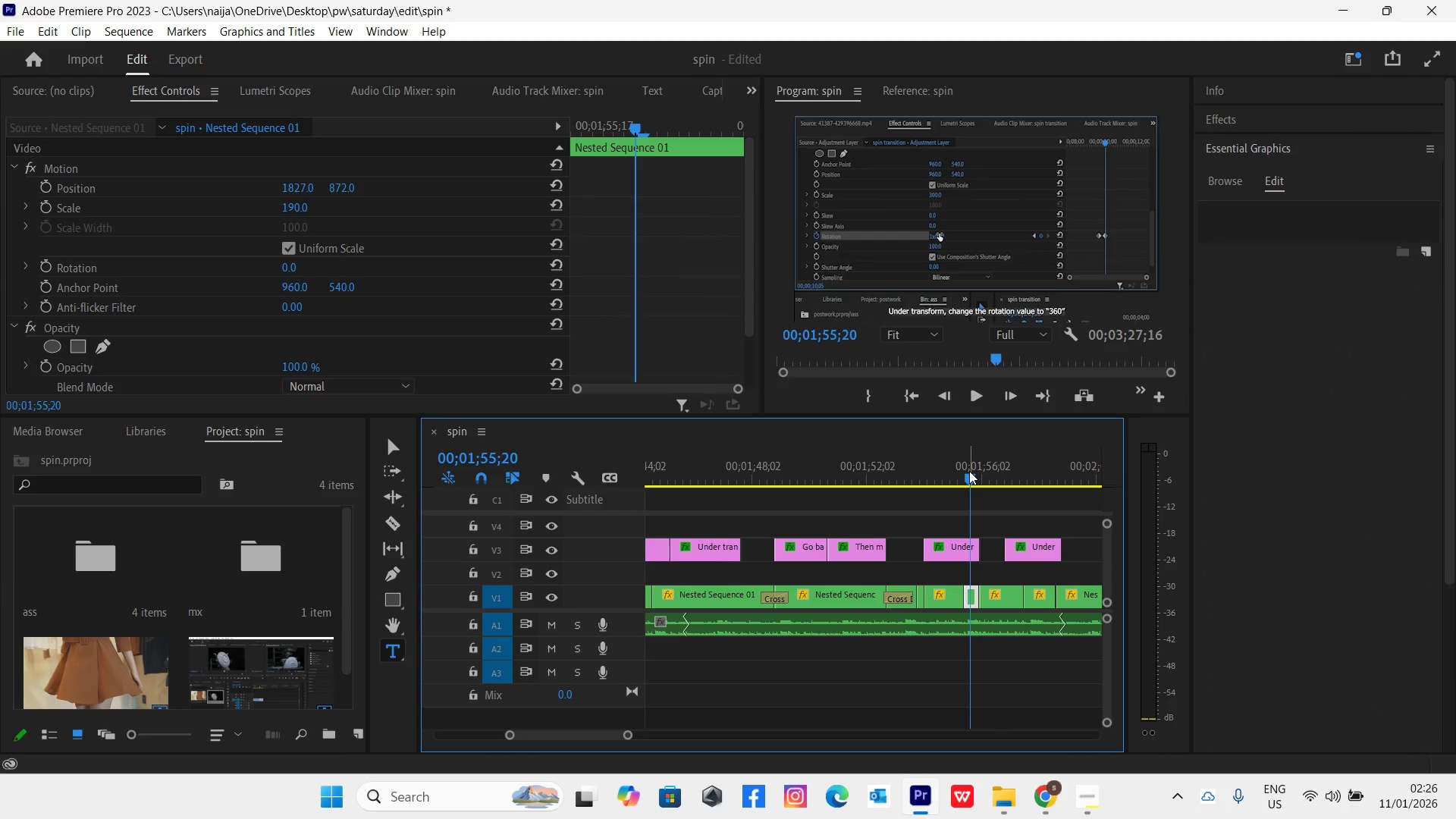 
key(Control+Backquote)
 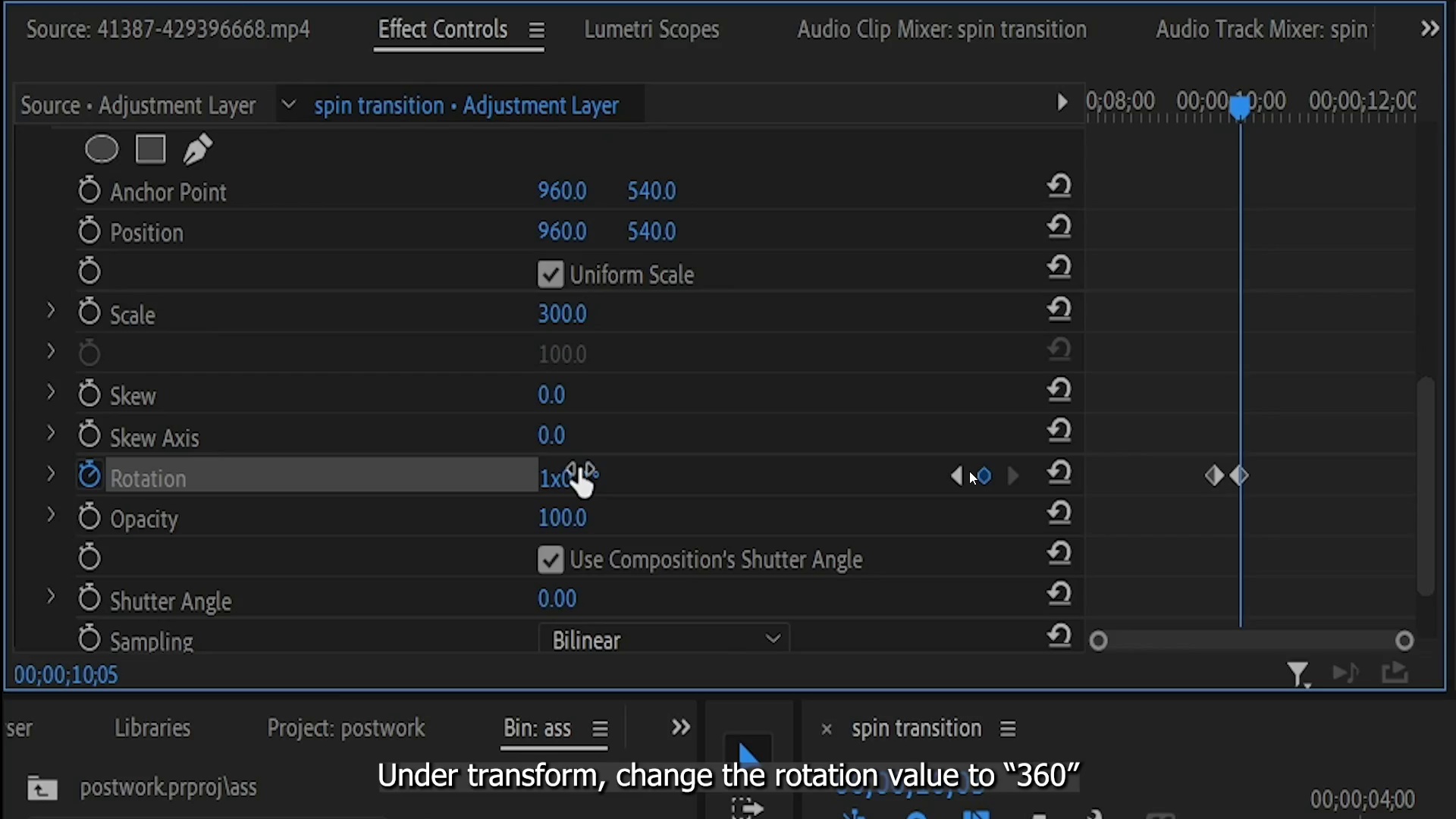 
key(Space)
 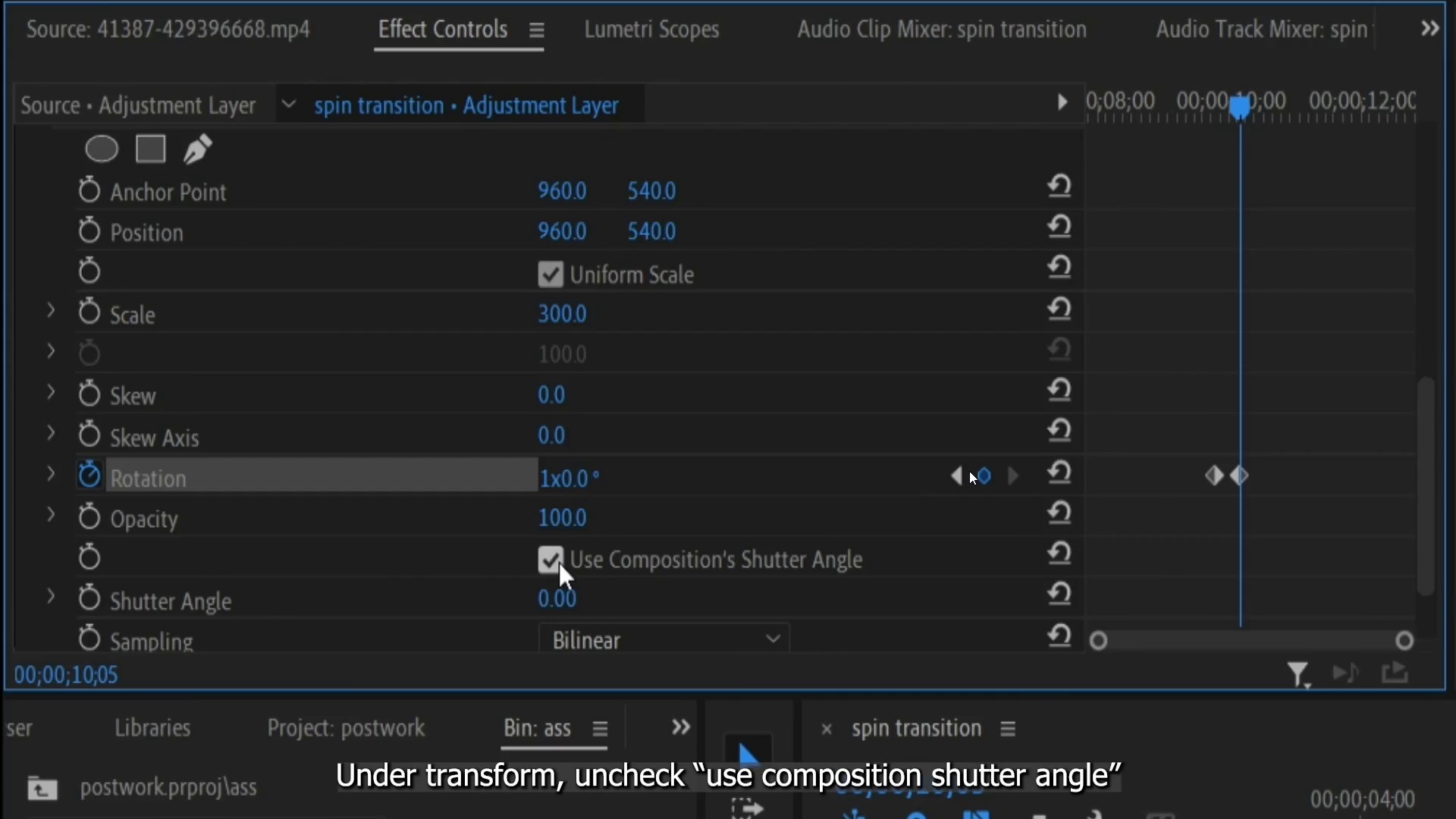 
key(Space)
 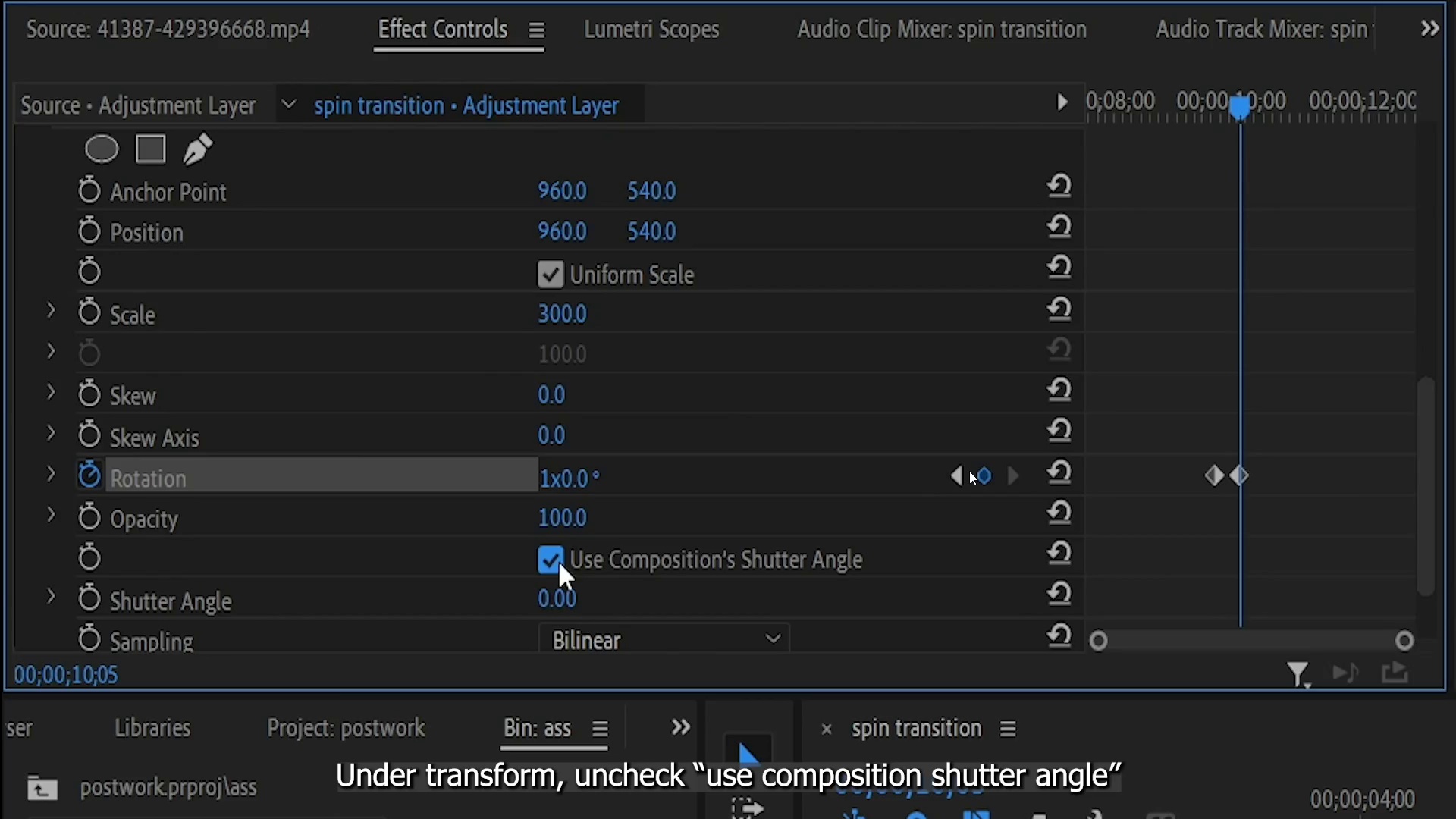 
key(Space)
 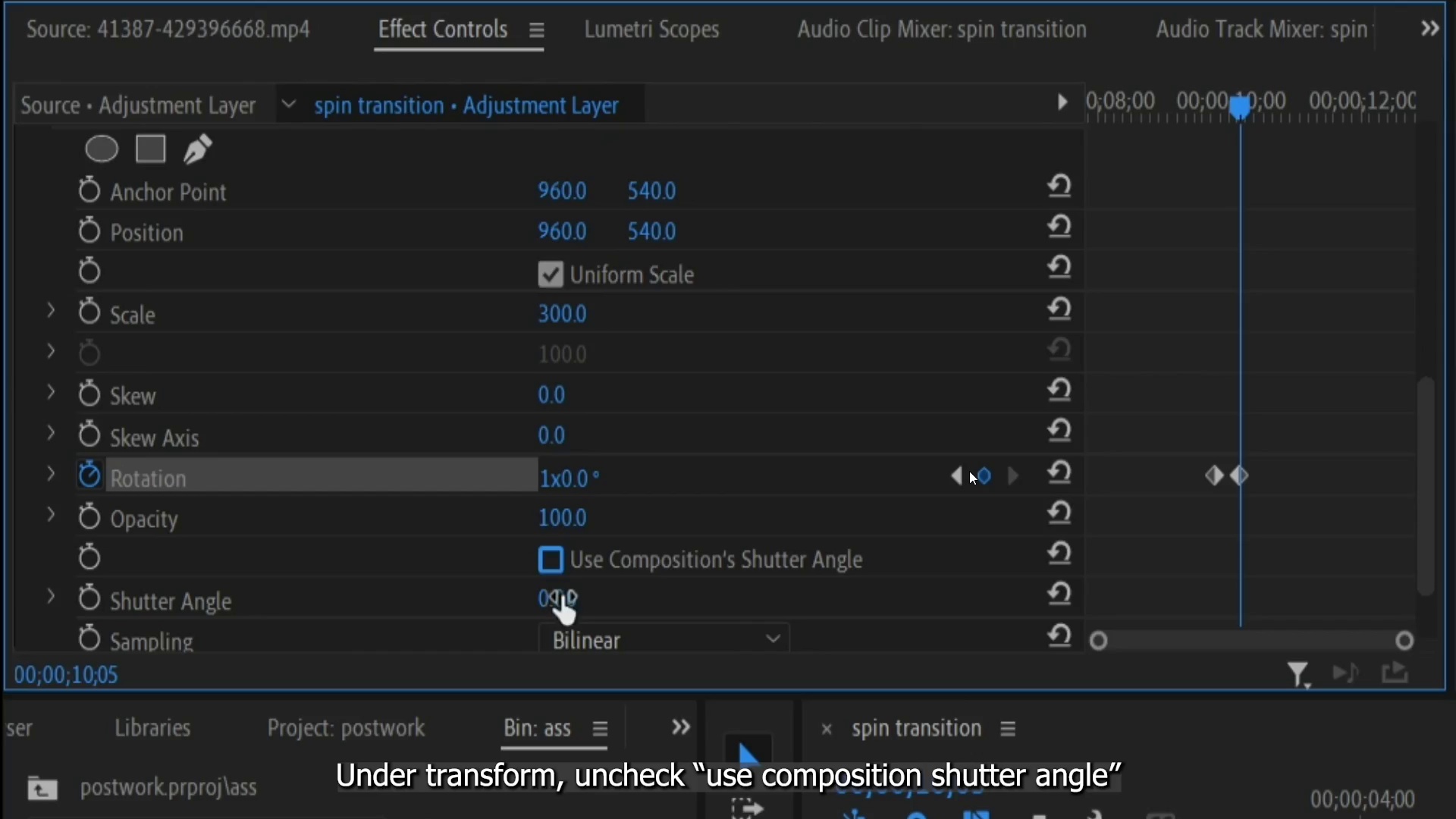 
key(Space)
 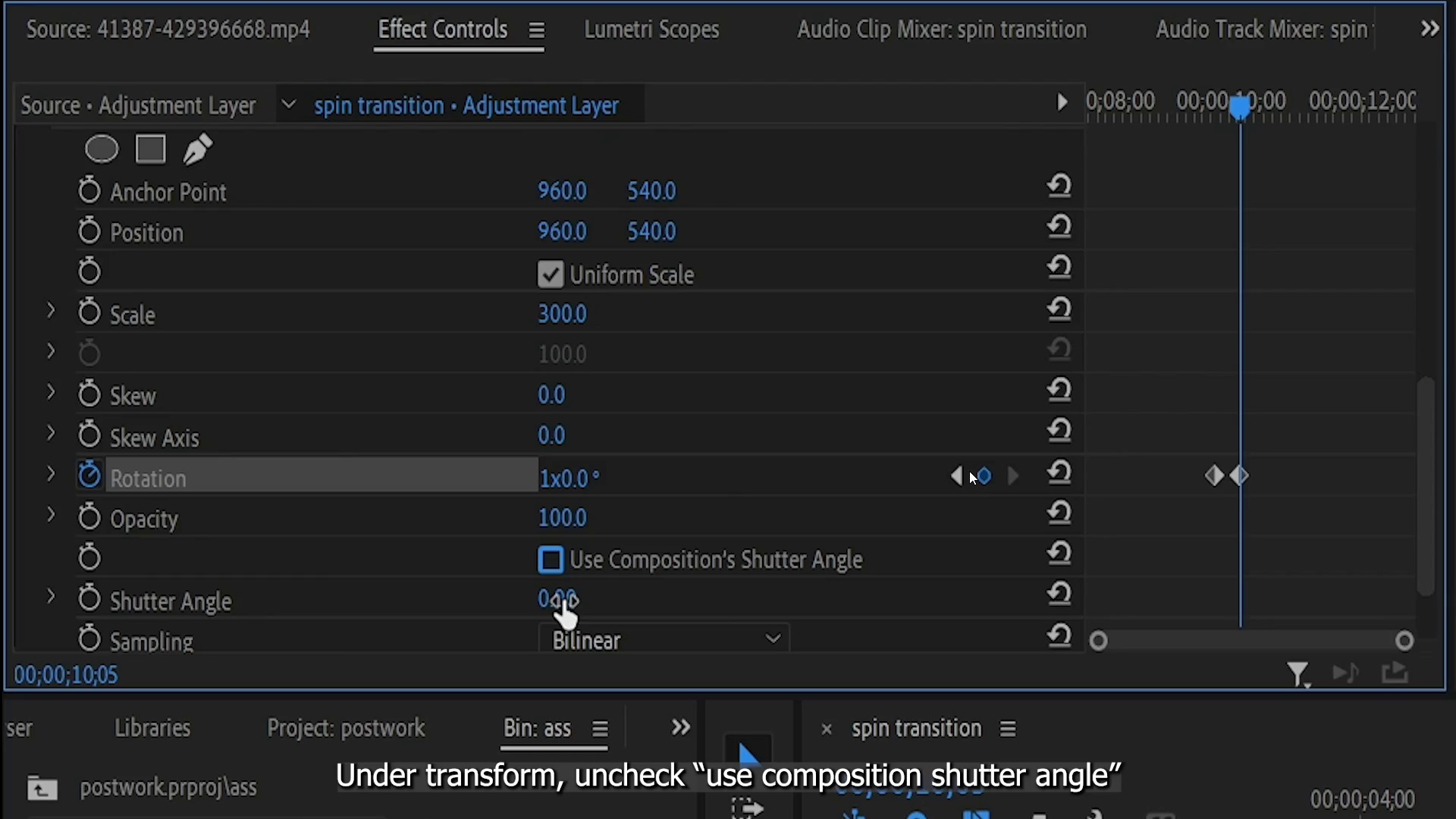 
key(Control+Backquote)
 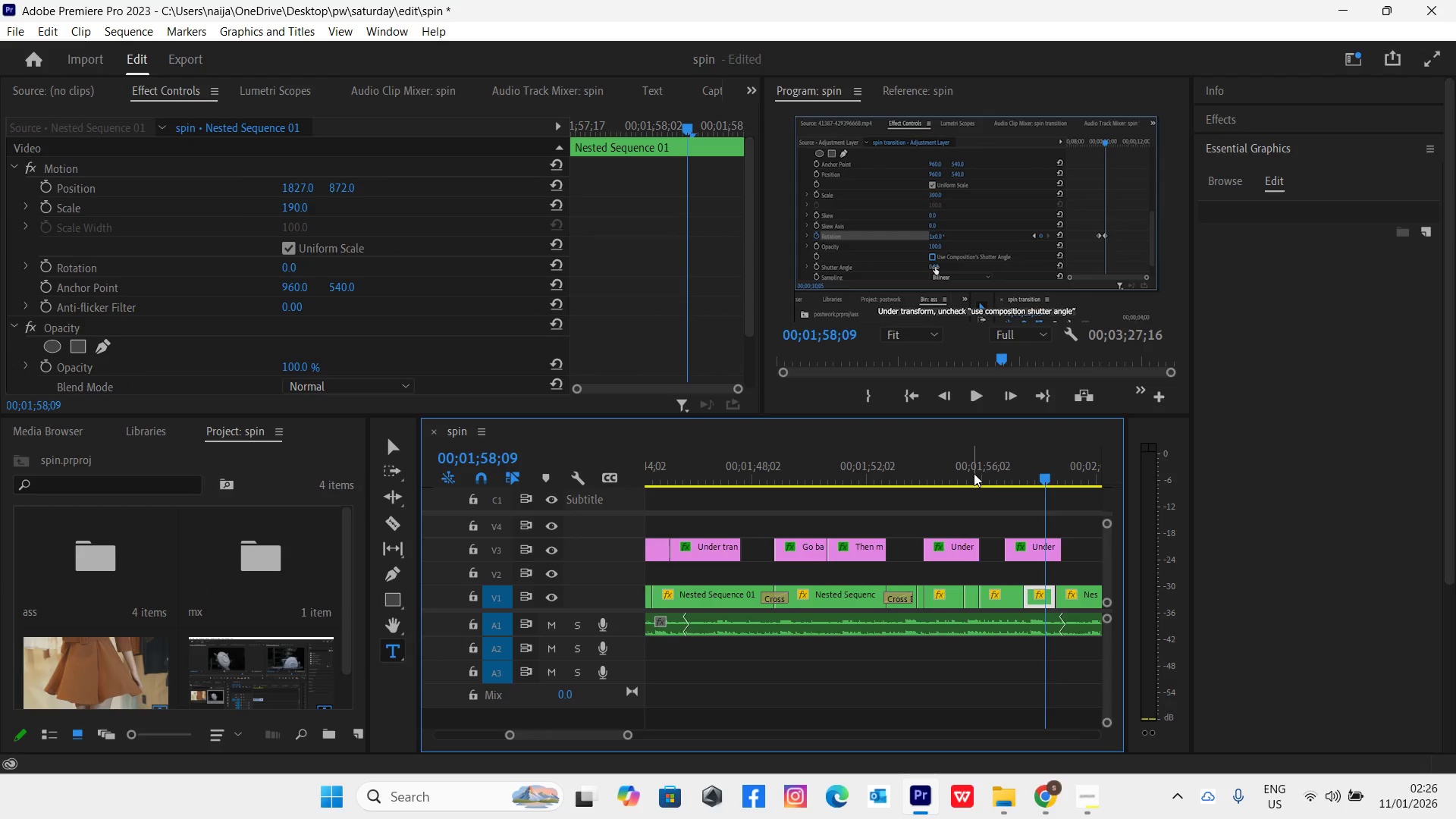 
left_click([995, 479])
 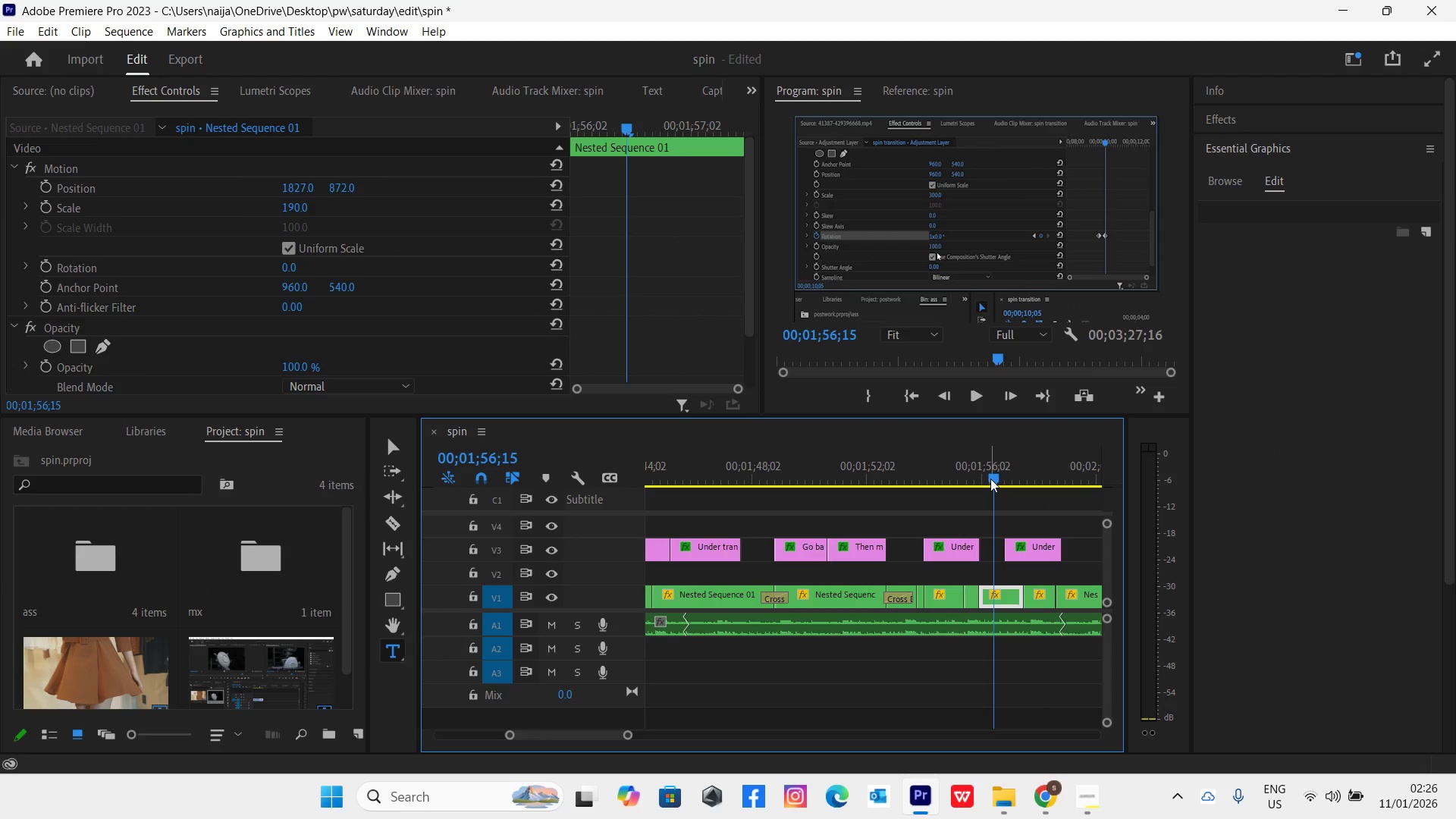 
key(Space)
 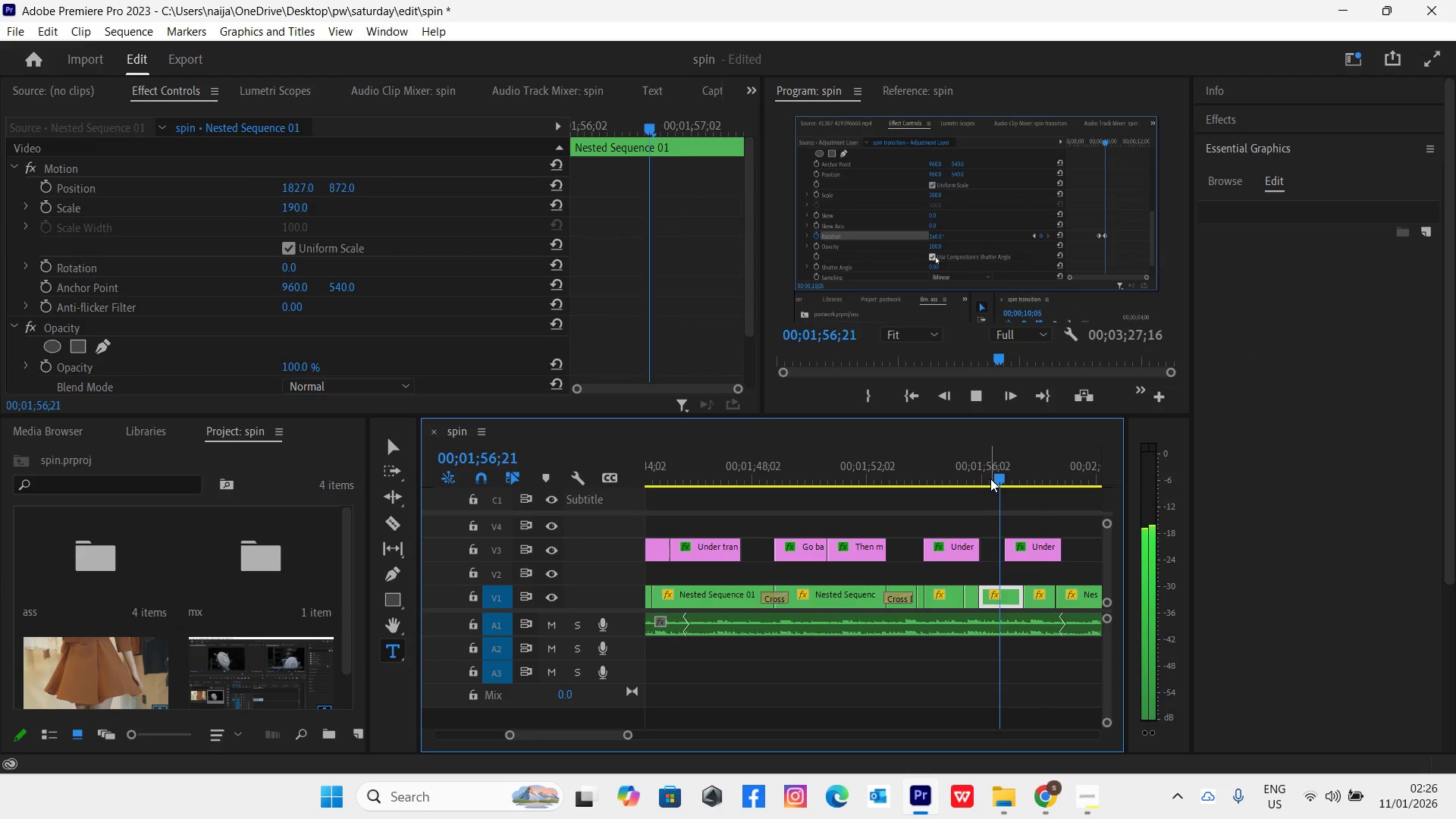 
key(Space)
 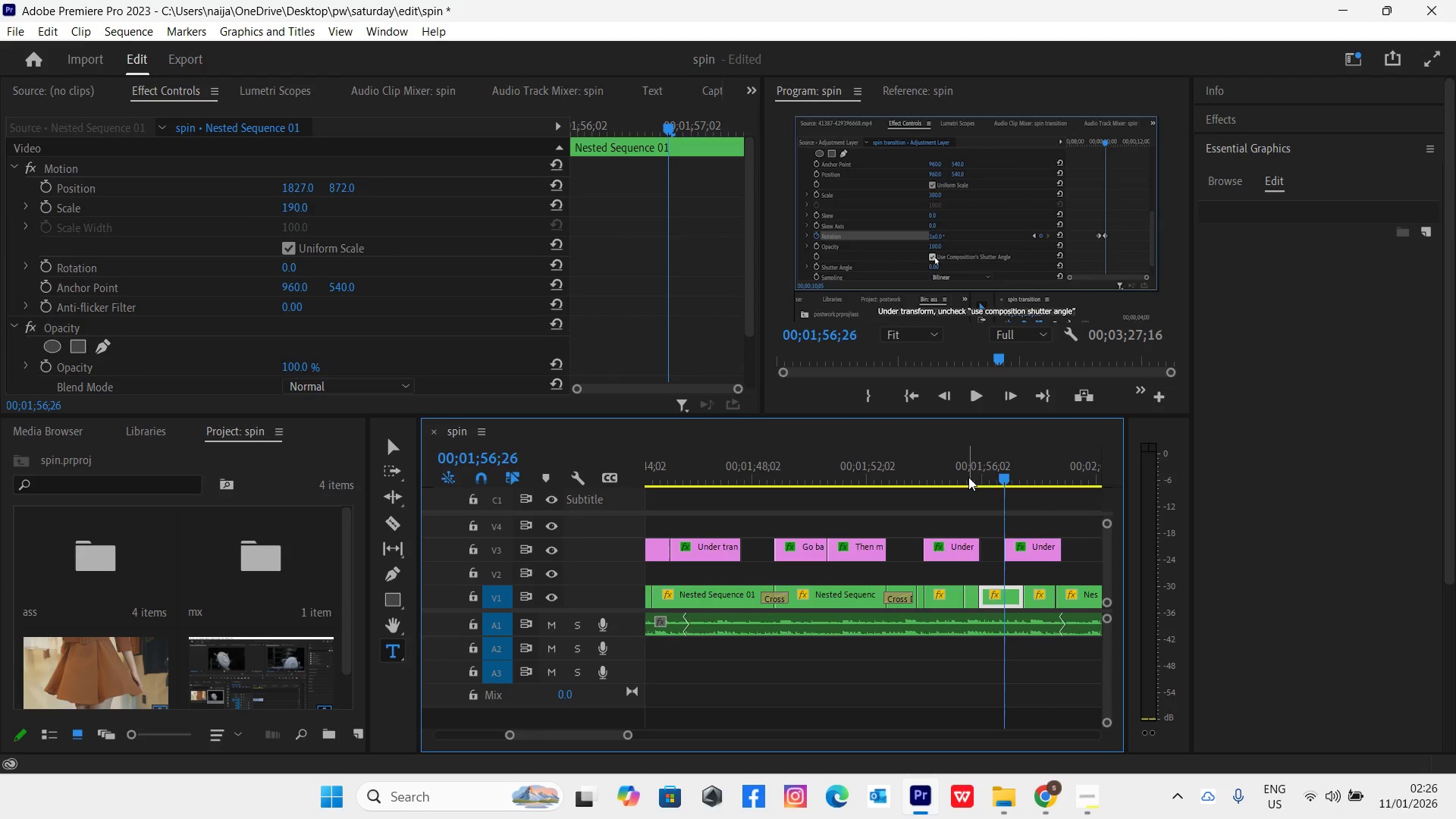 
left_click([968, 477])
 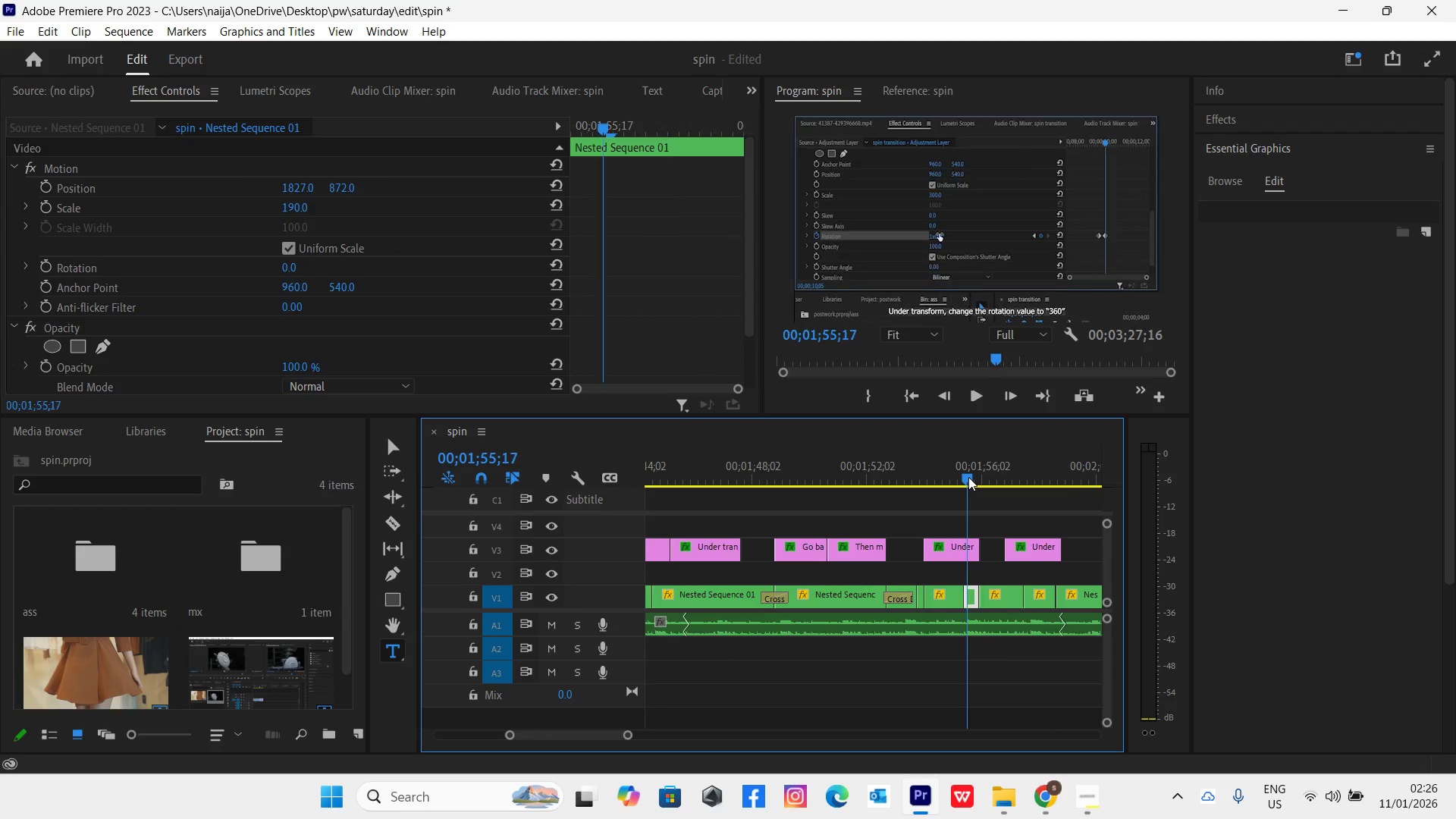 
key(Space)
 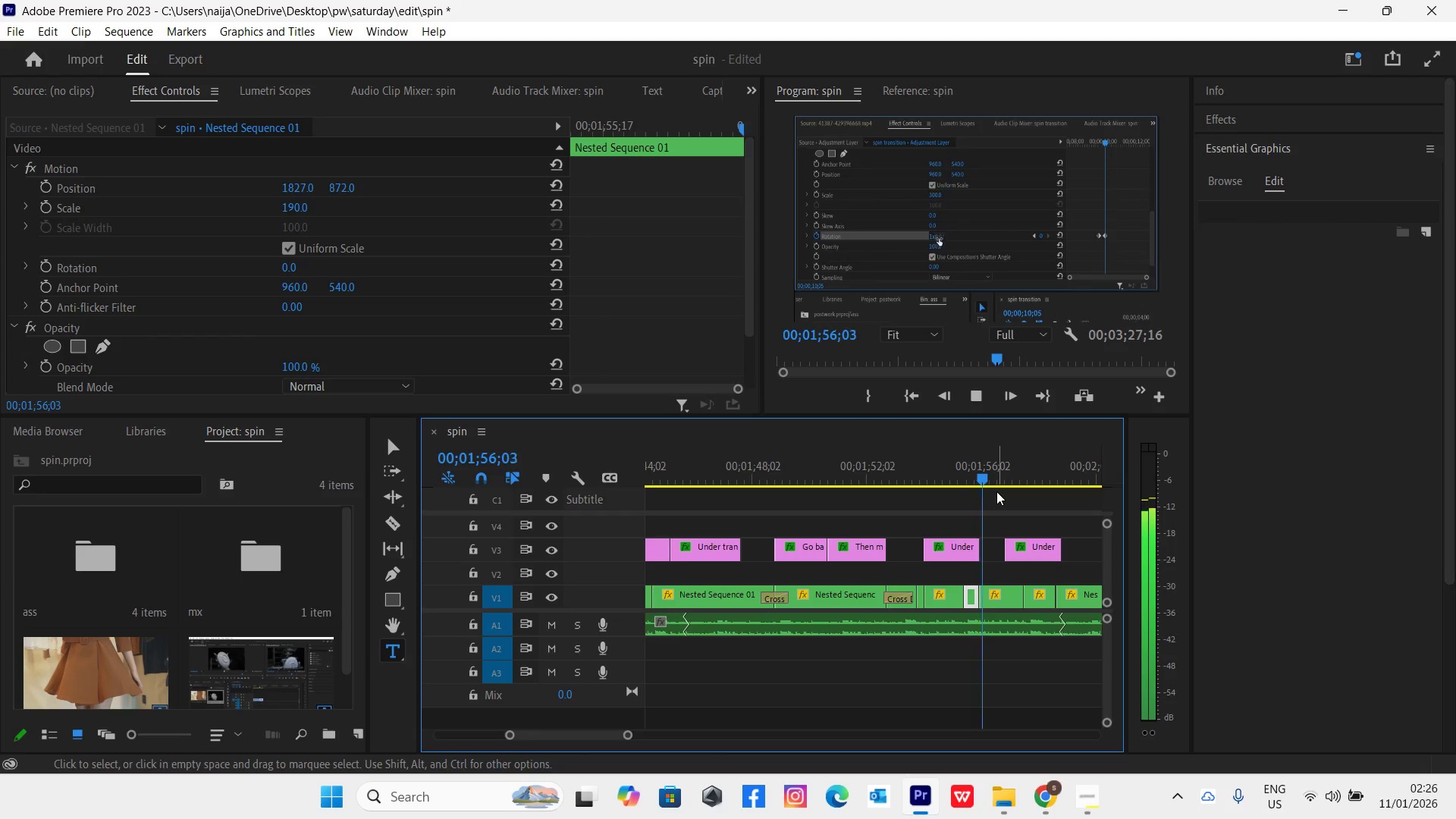 
key(Space)
 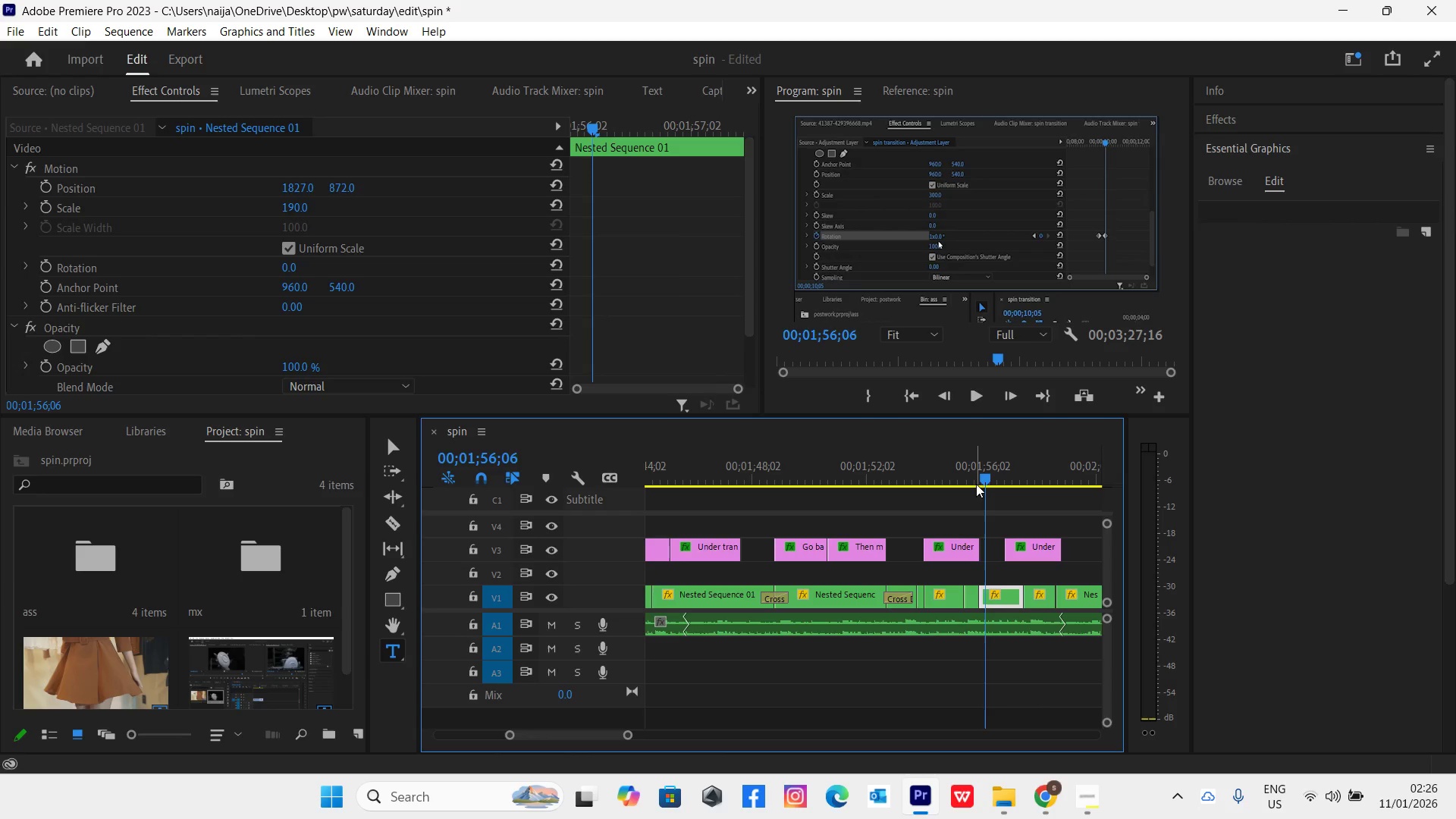 
left_click([973, 478])
 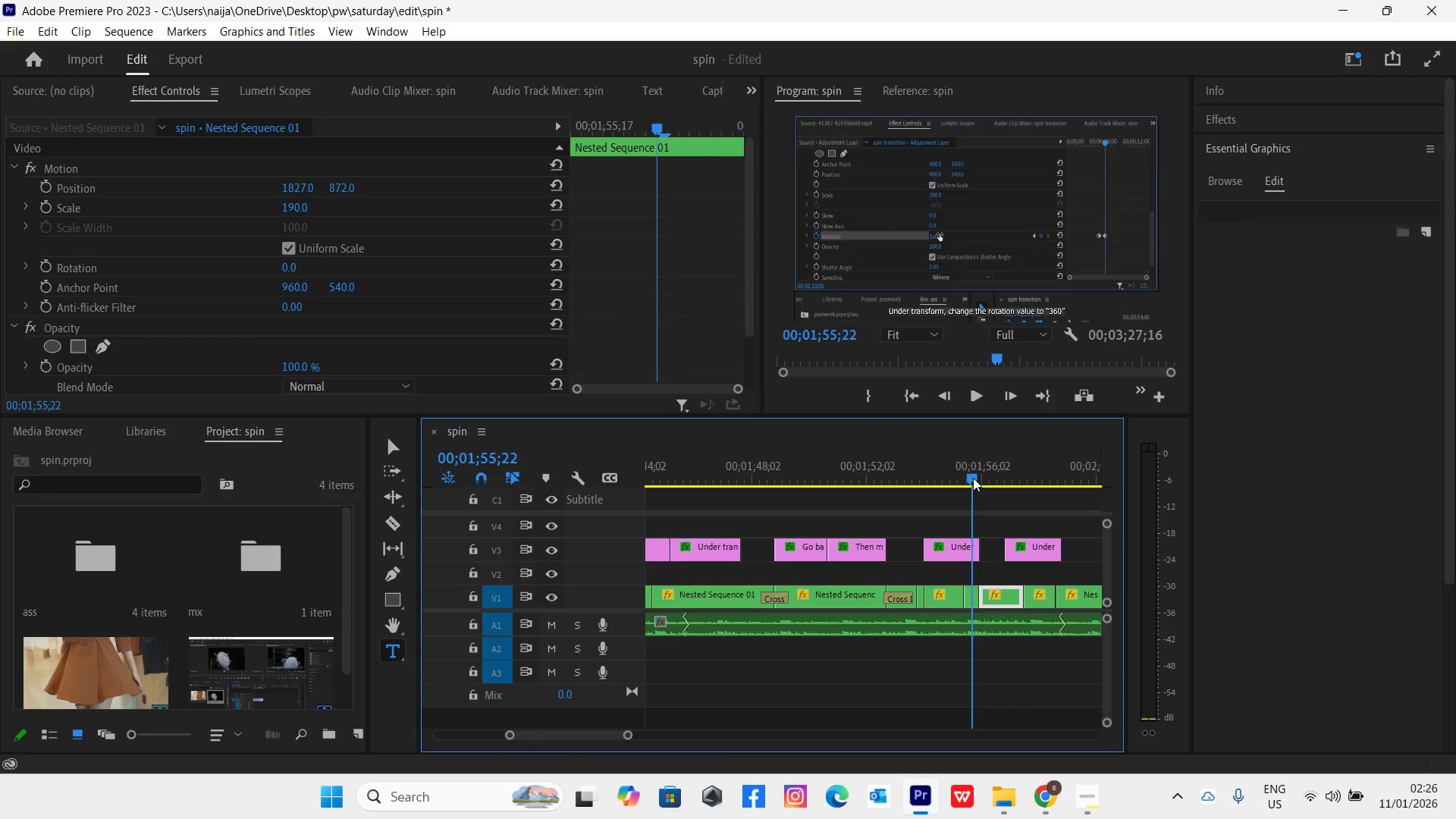 
key(Space)
 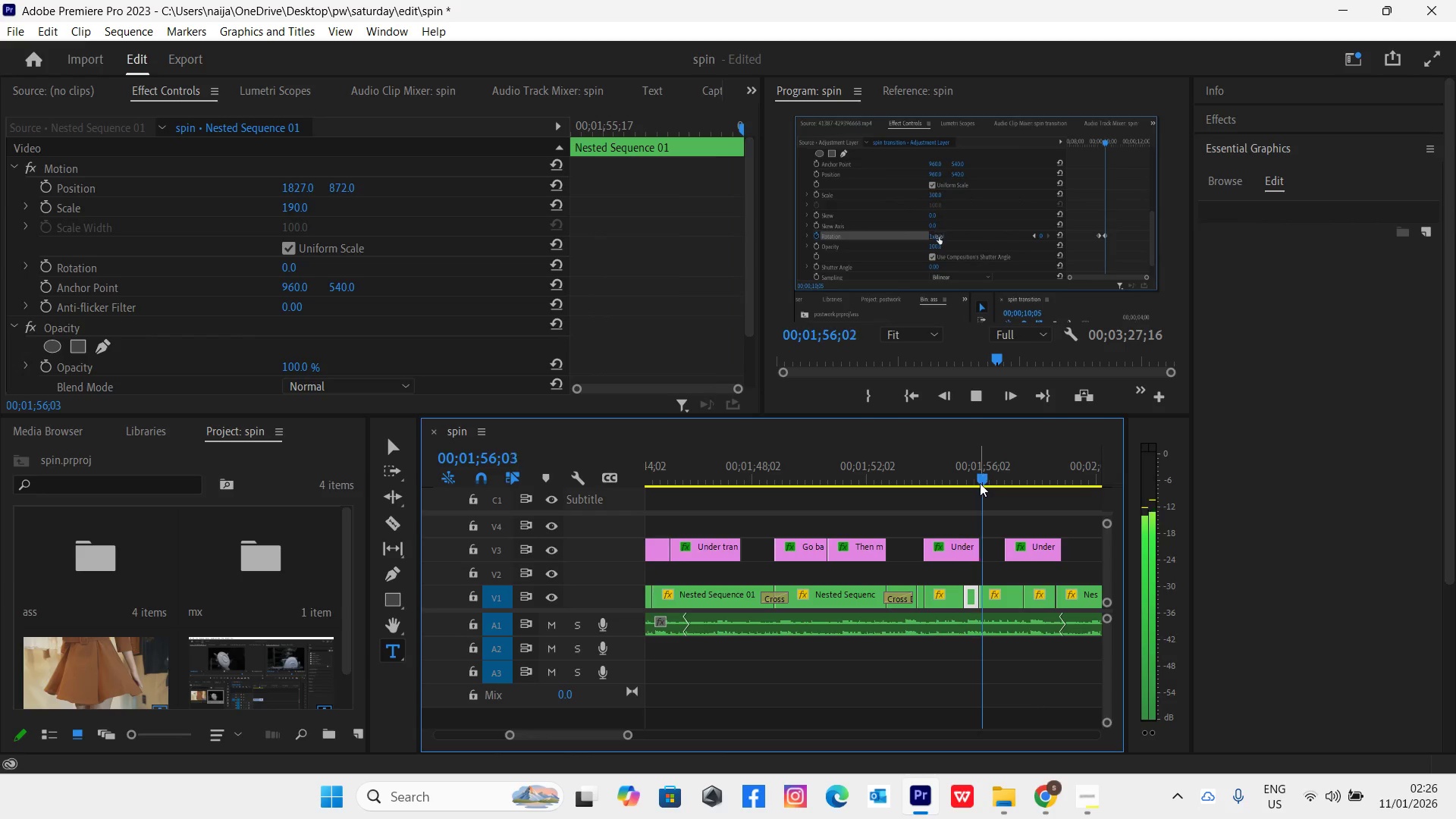 
key(Space)
 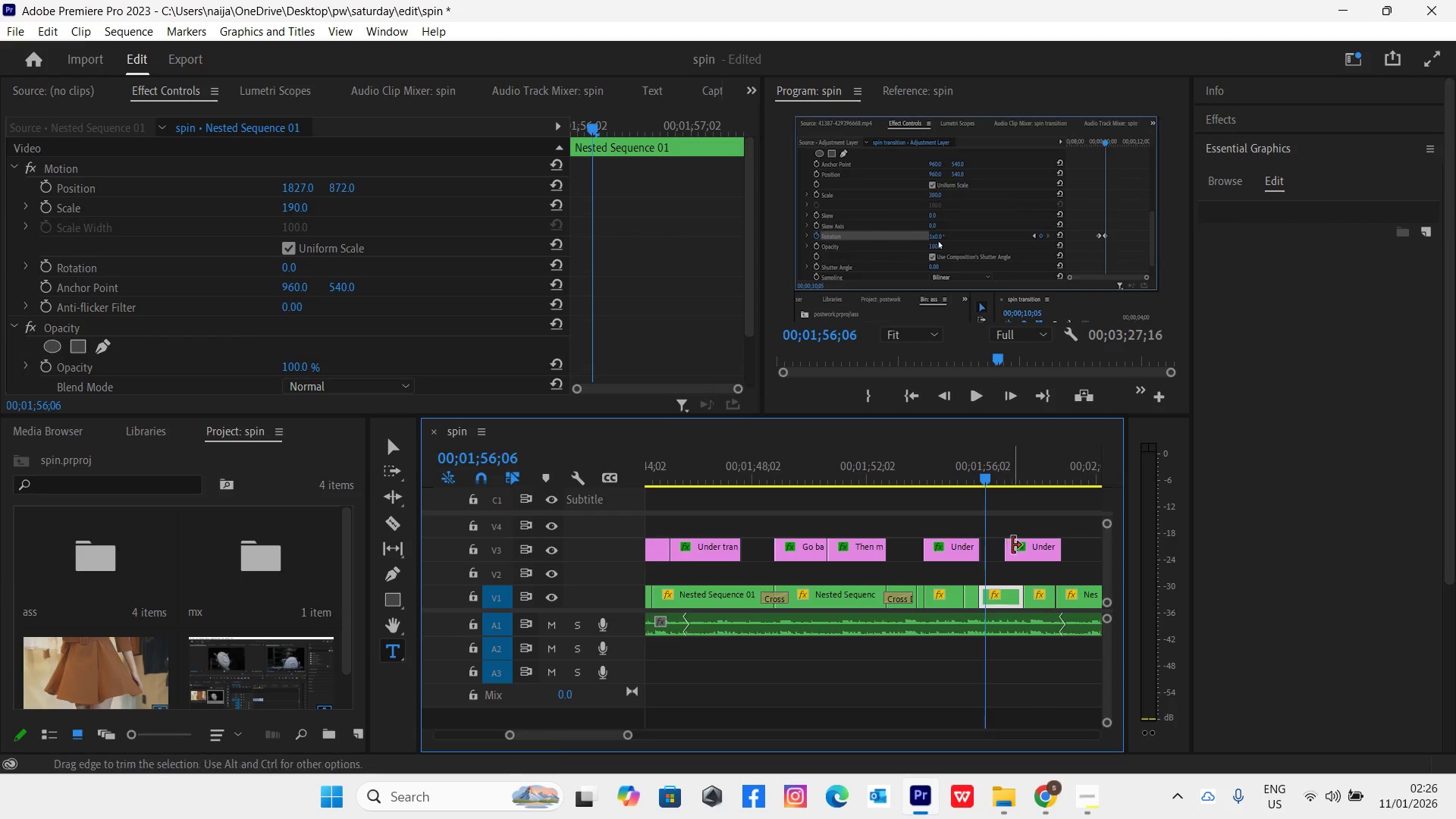 
left_click_drag(start_coordinate=[1021, 553], to_coordinate=[999, 551])
 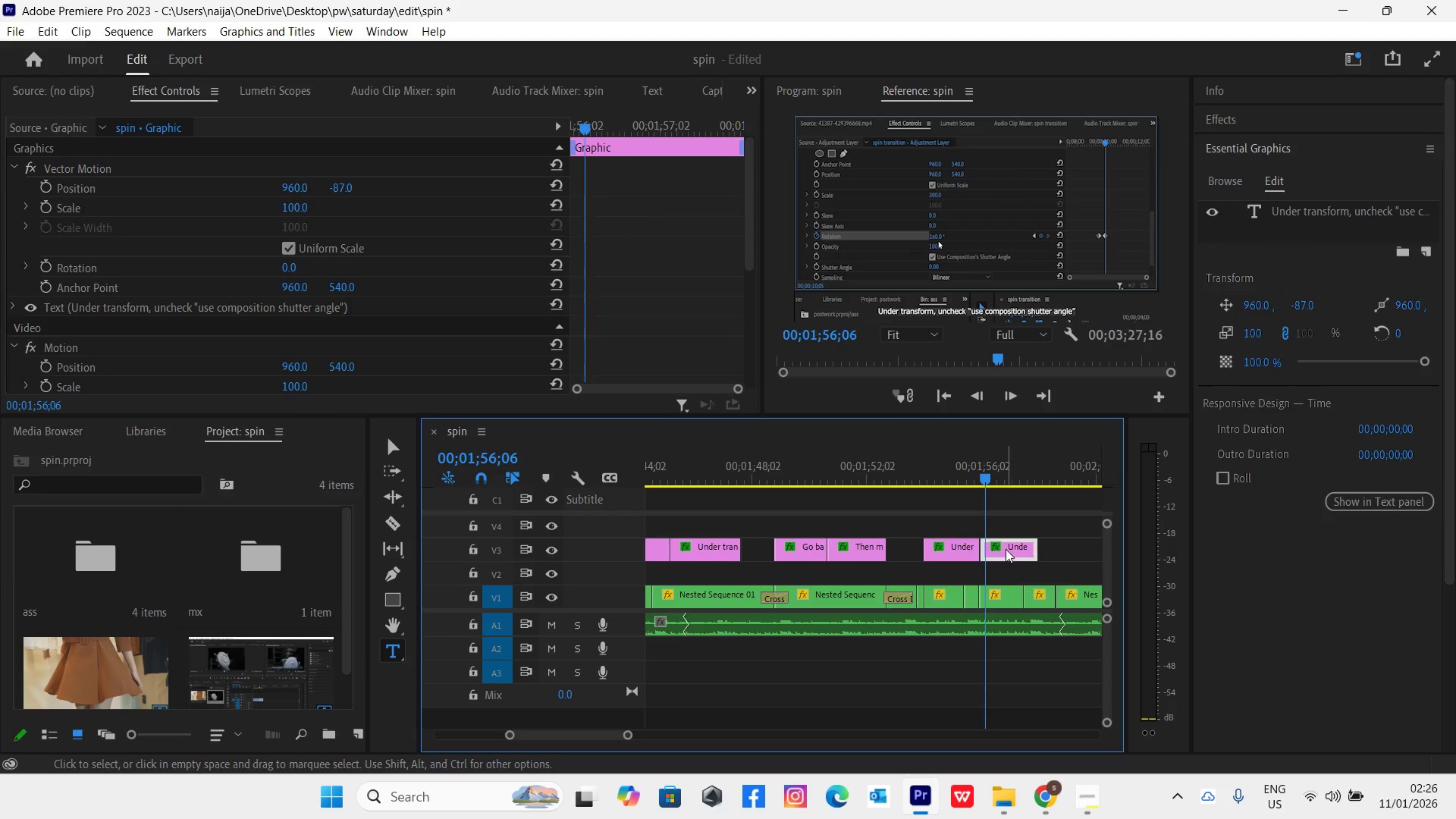 
left_click_drag(start_coordinate=[1006, 549], to_coordinate=[1012, 551])
 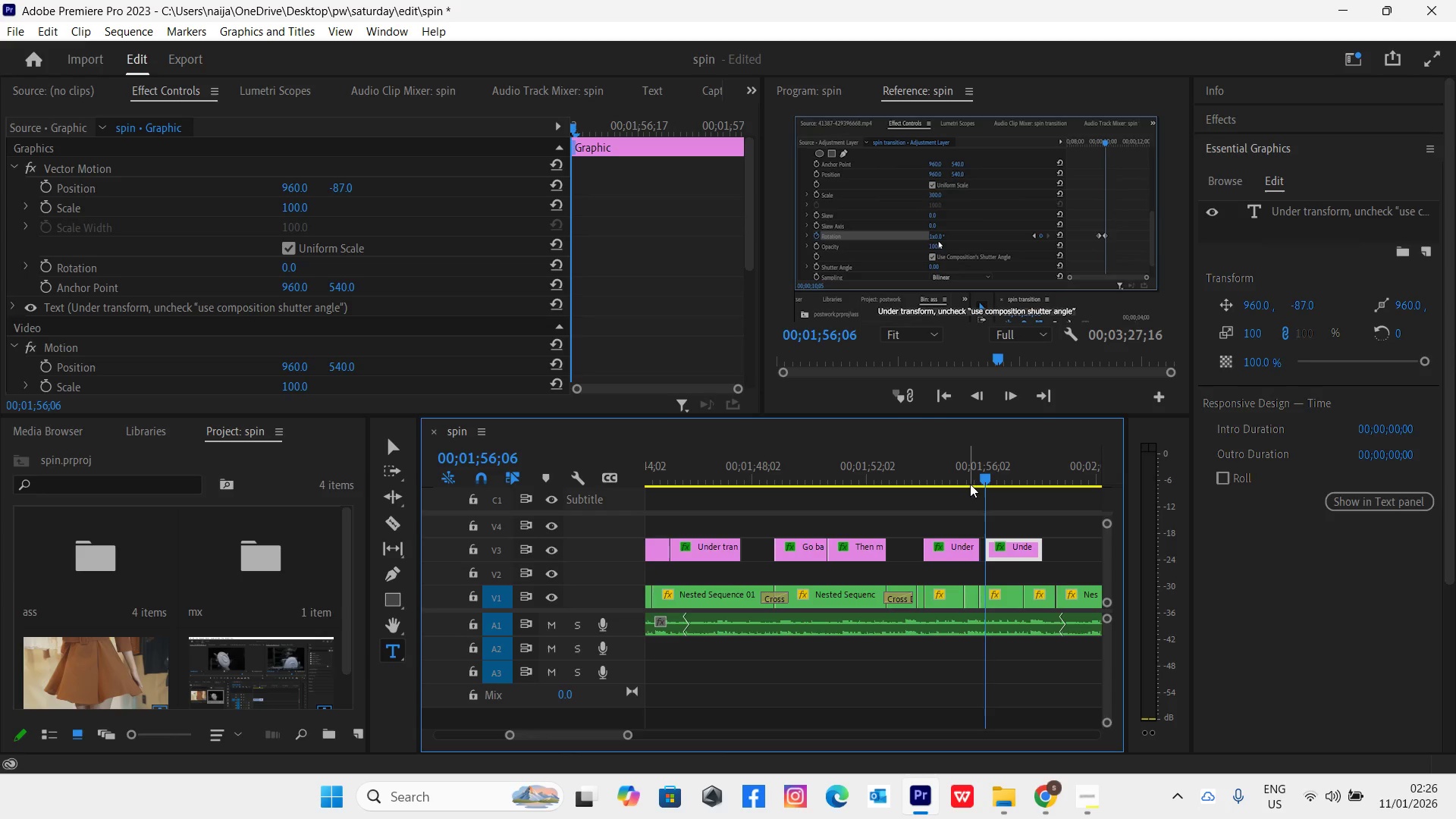 
left_click([969, 480])
 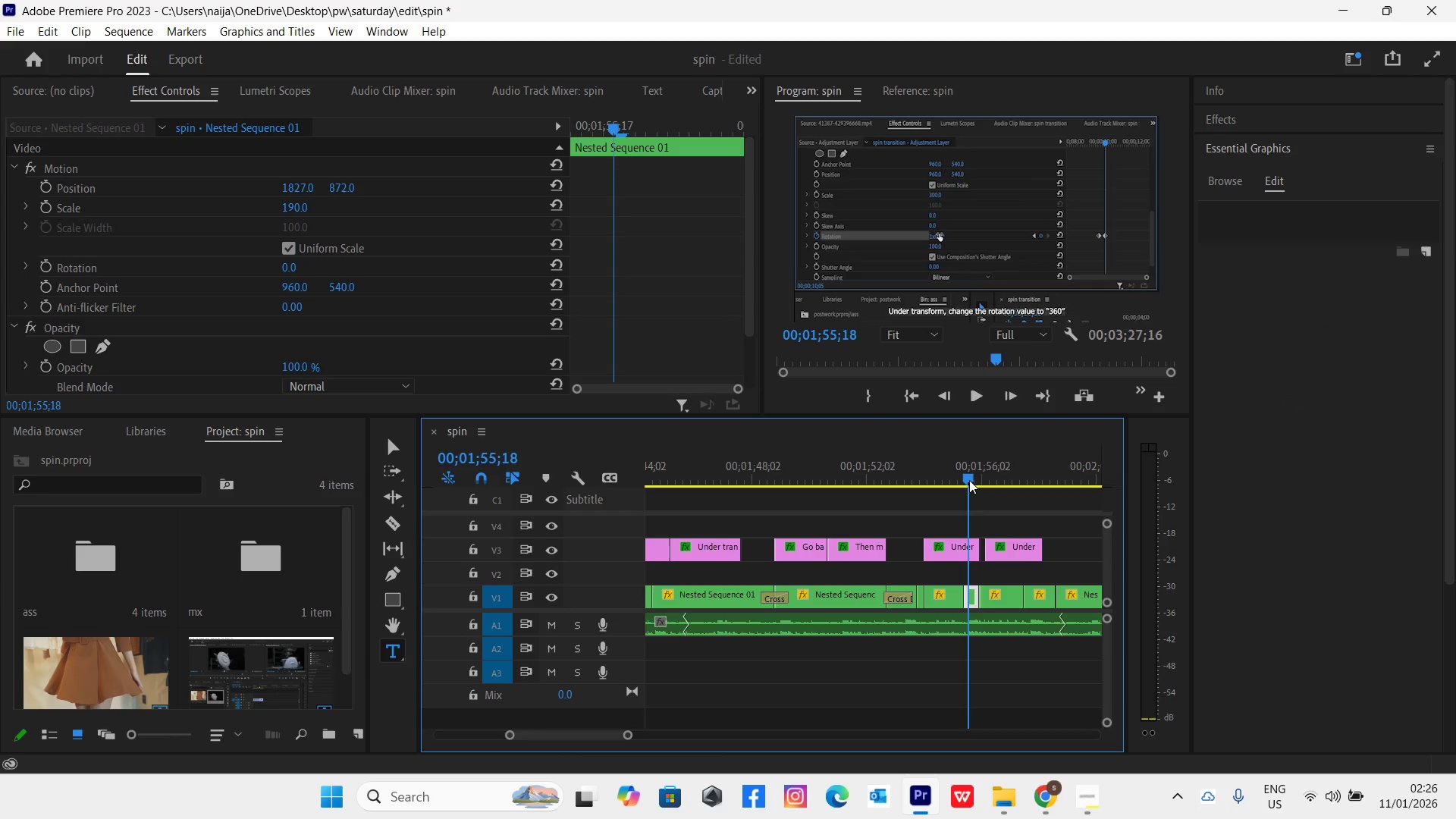 
key(Space)
 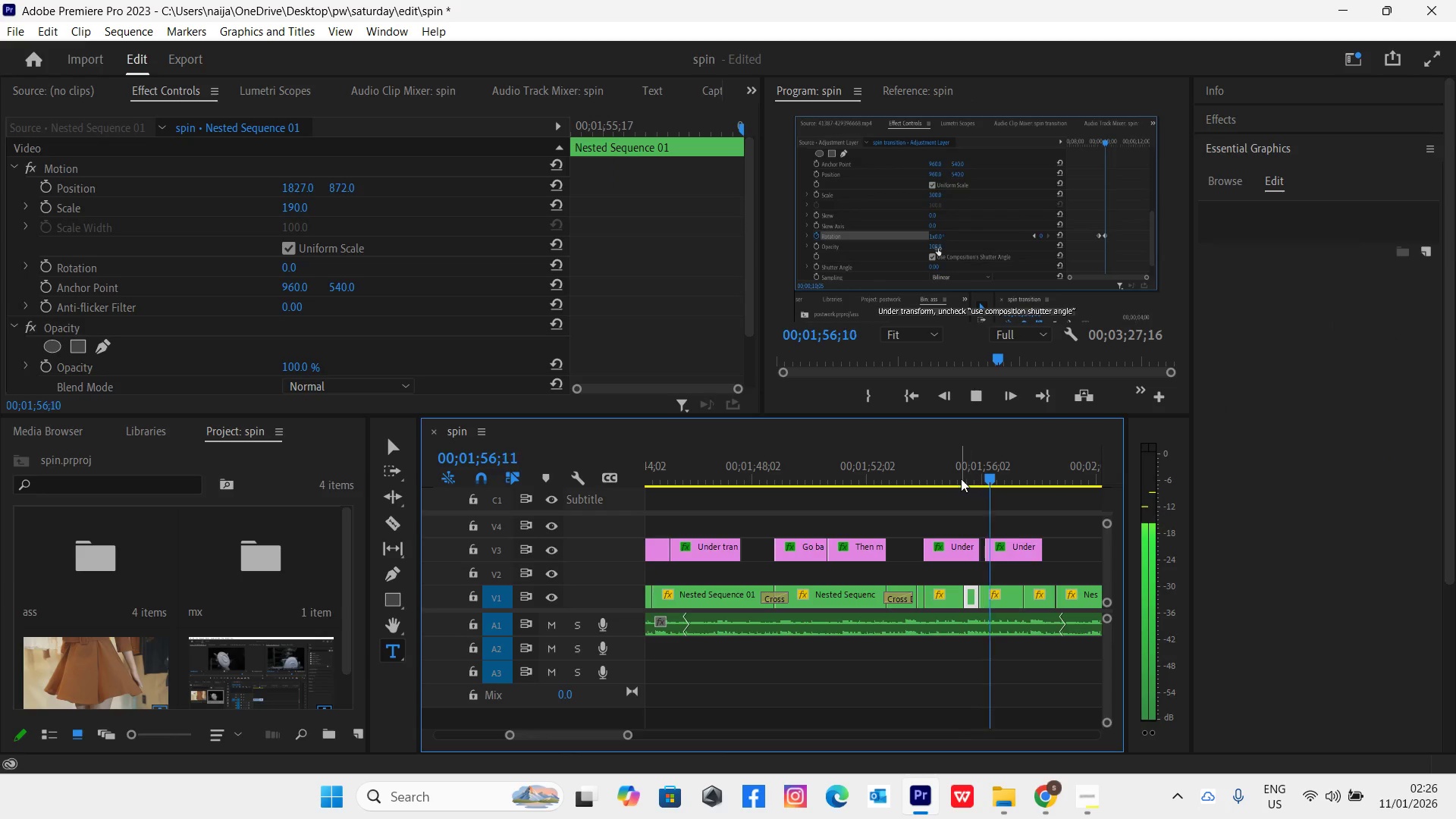 
left_click([953, 467])
 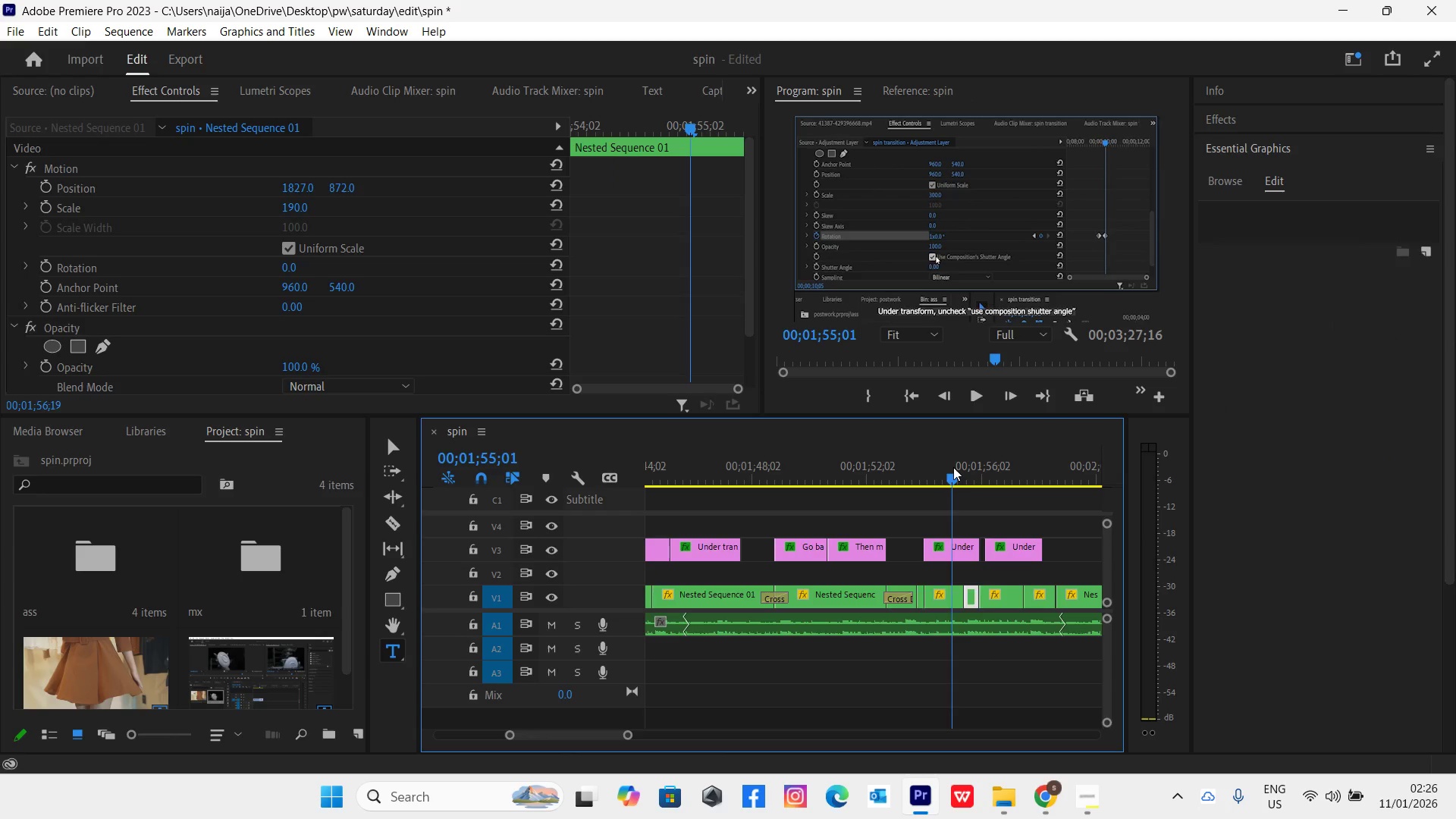 
key(Space)
 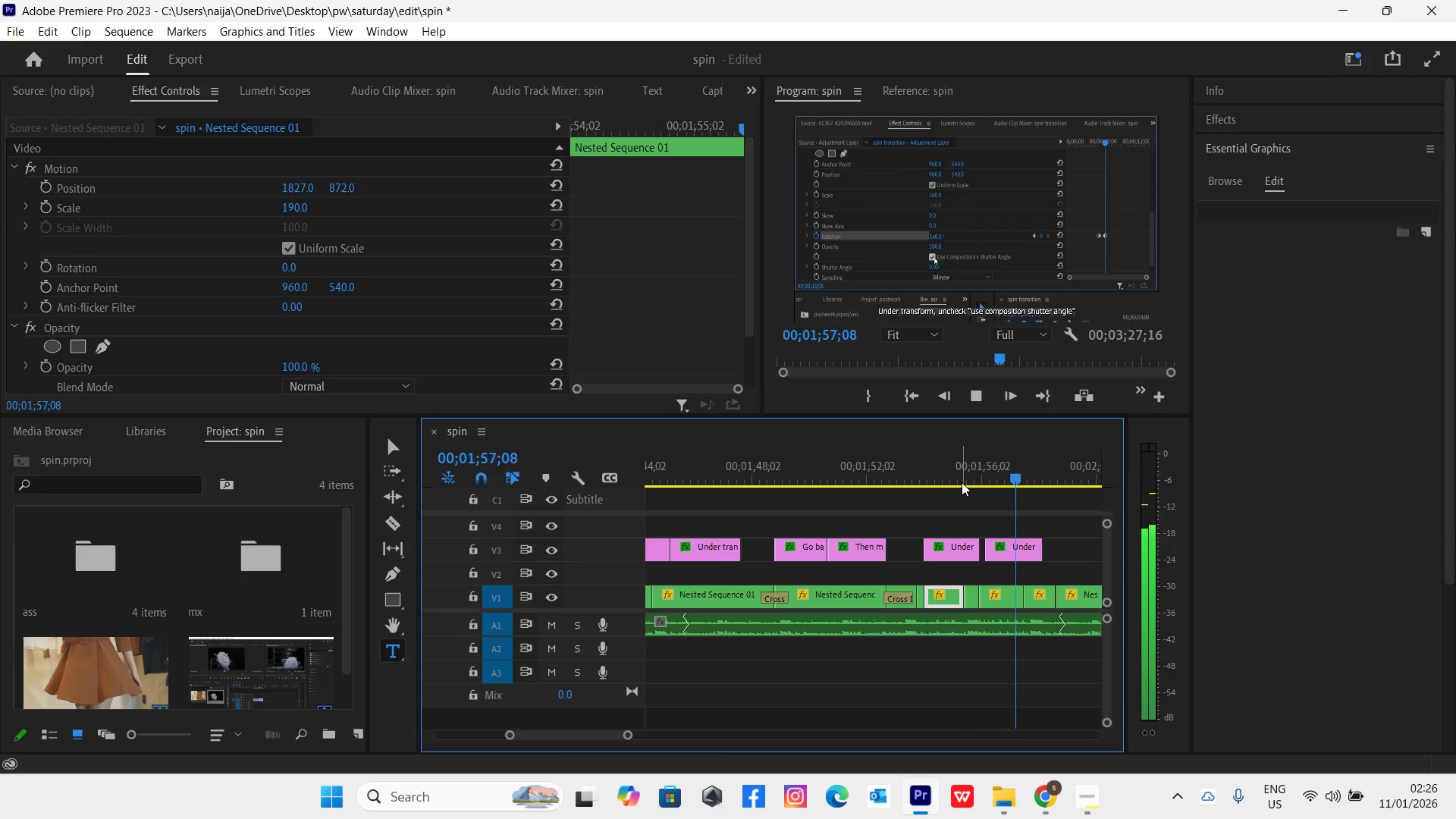 
key(Space)
 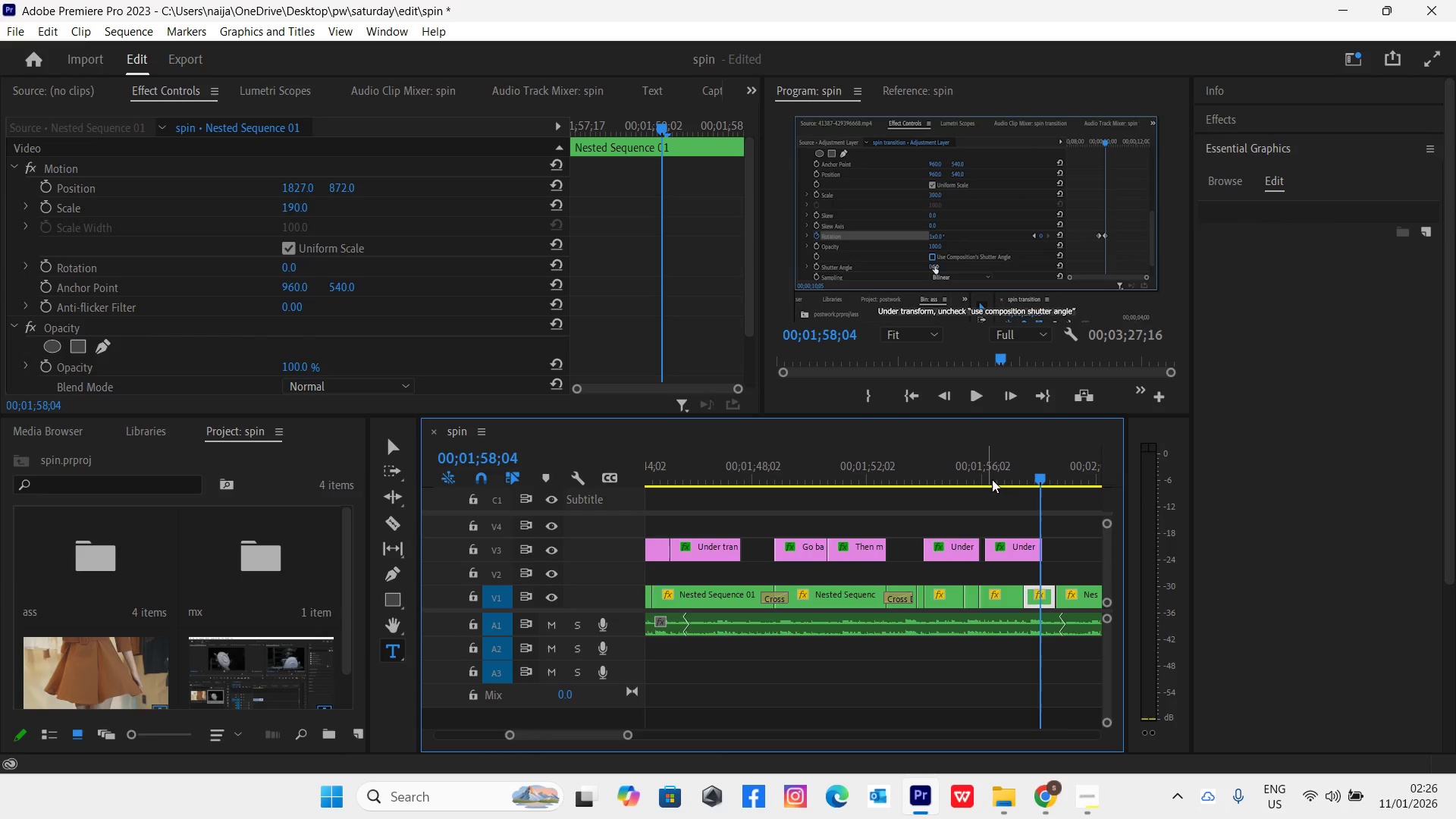 
left_click([1009, 478])
 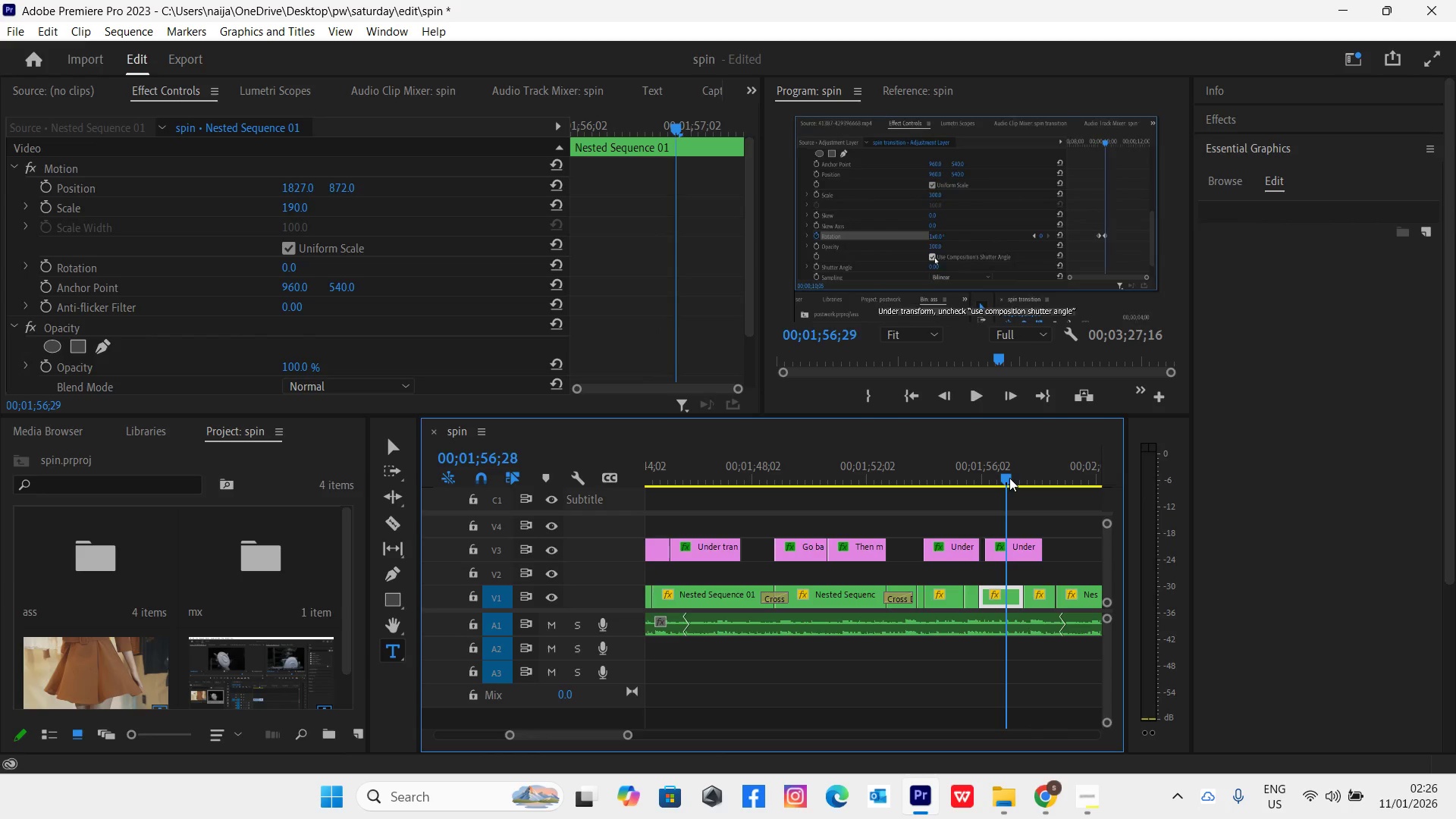 
key(Space)
 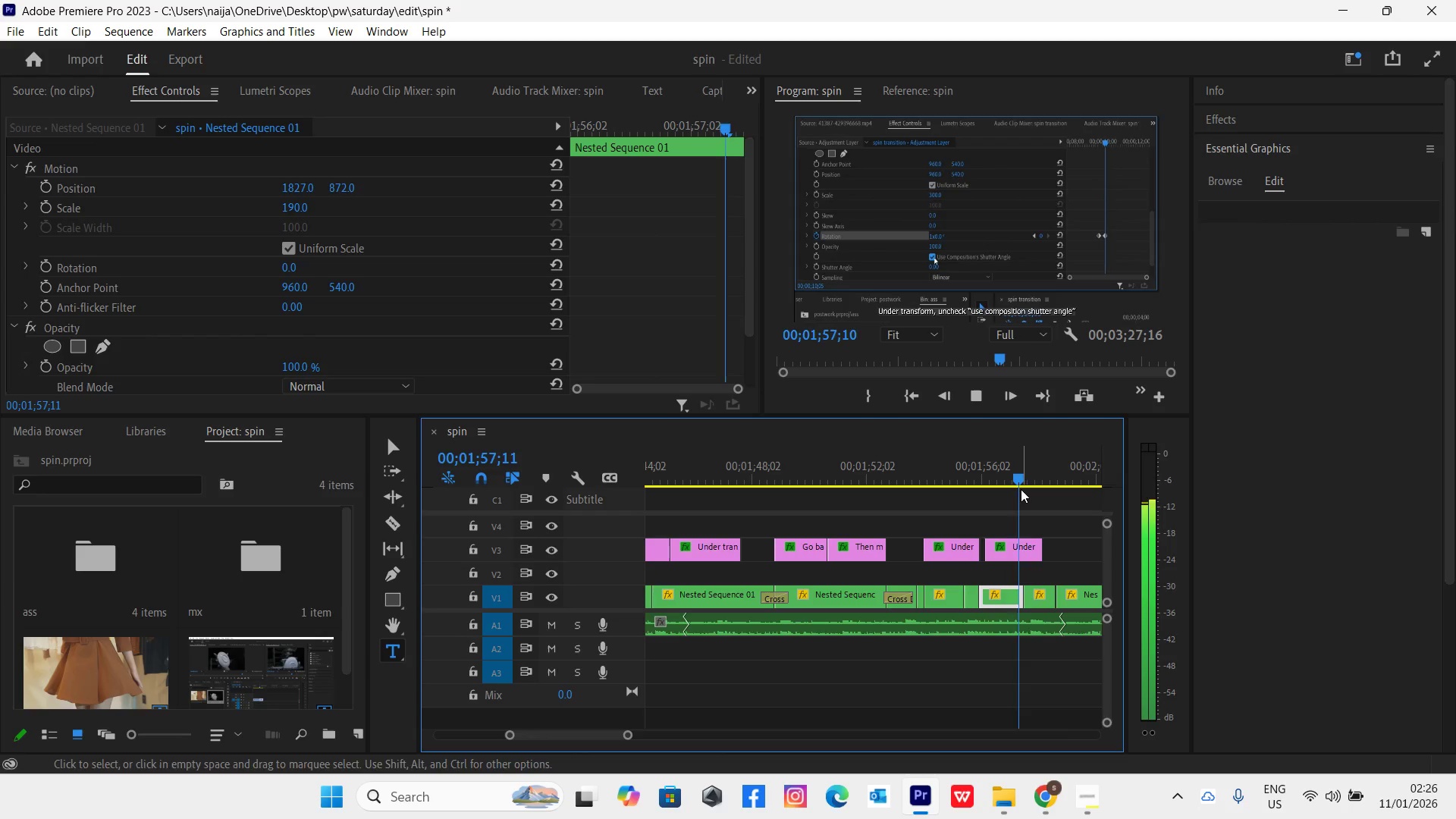 
key(Space)
 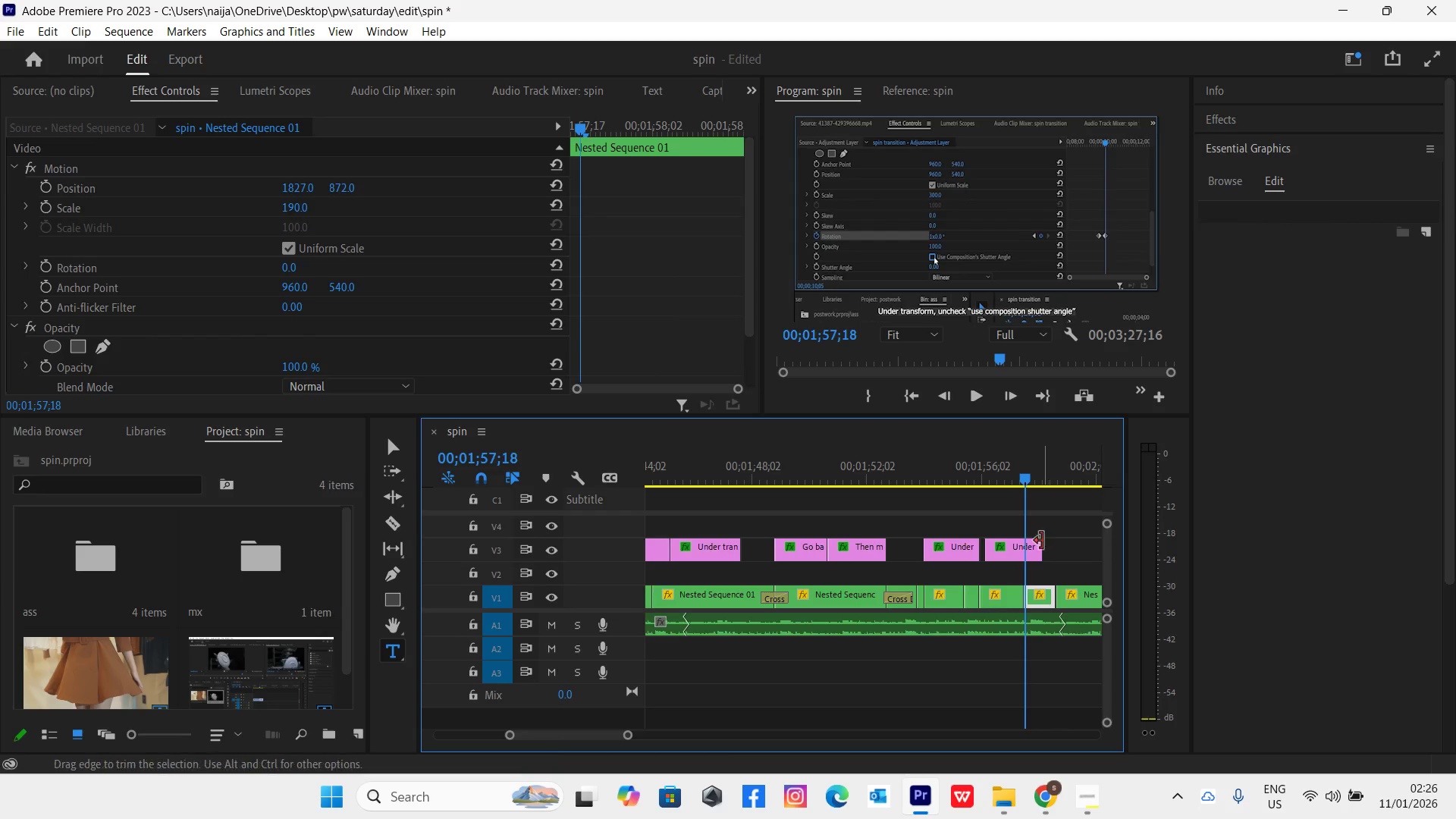 
left_click_drag(start_coordinate=[1040, 544], to_coordinate=[1028, 544])
 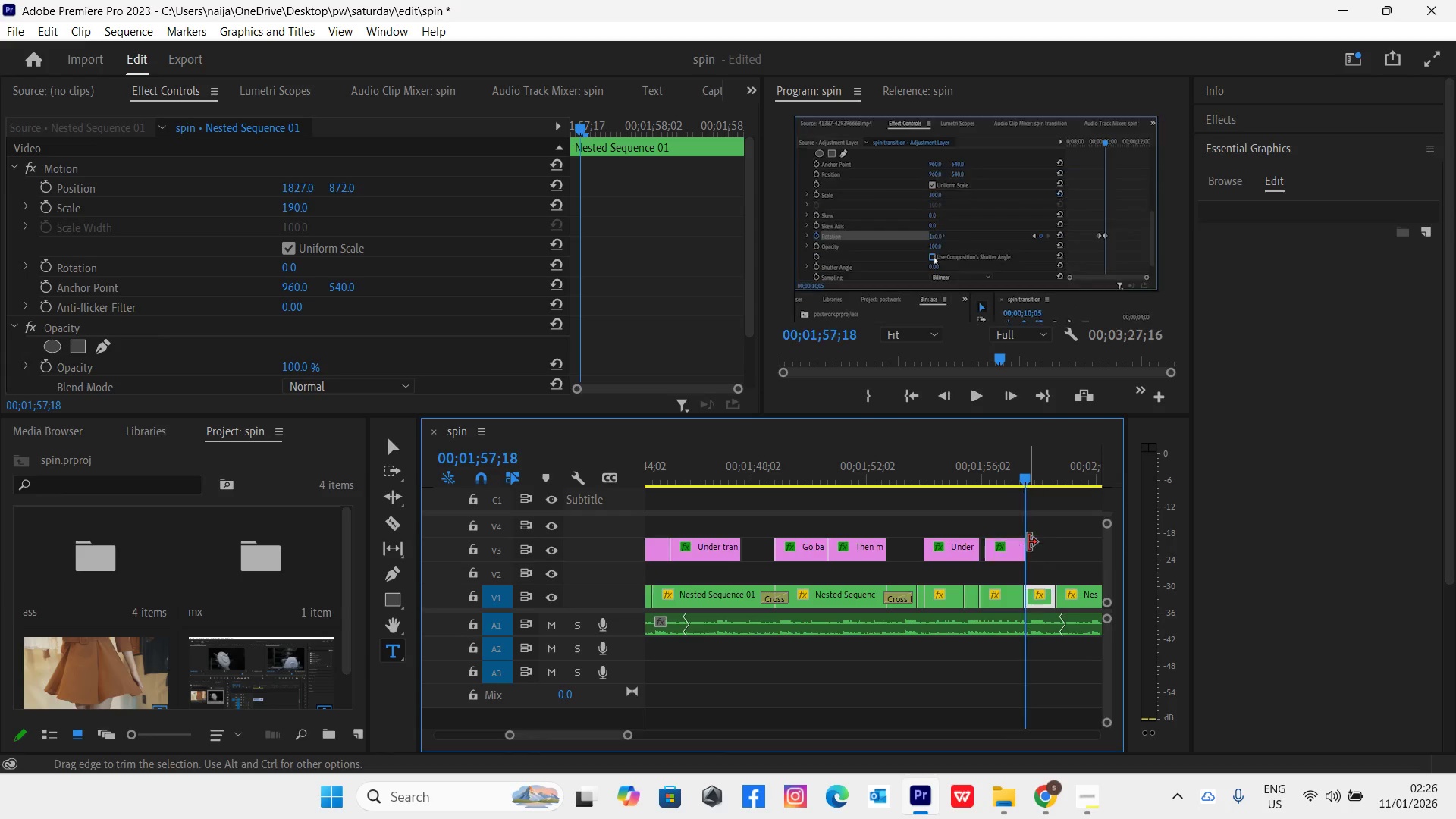 
key(Space)
 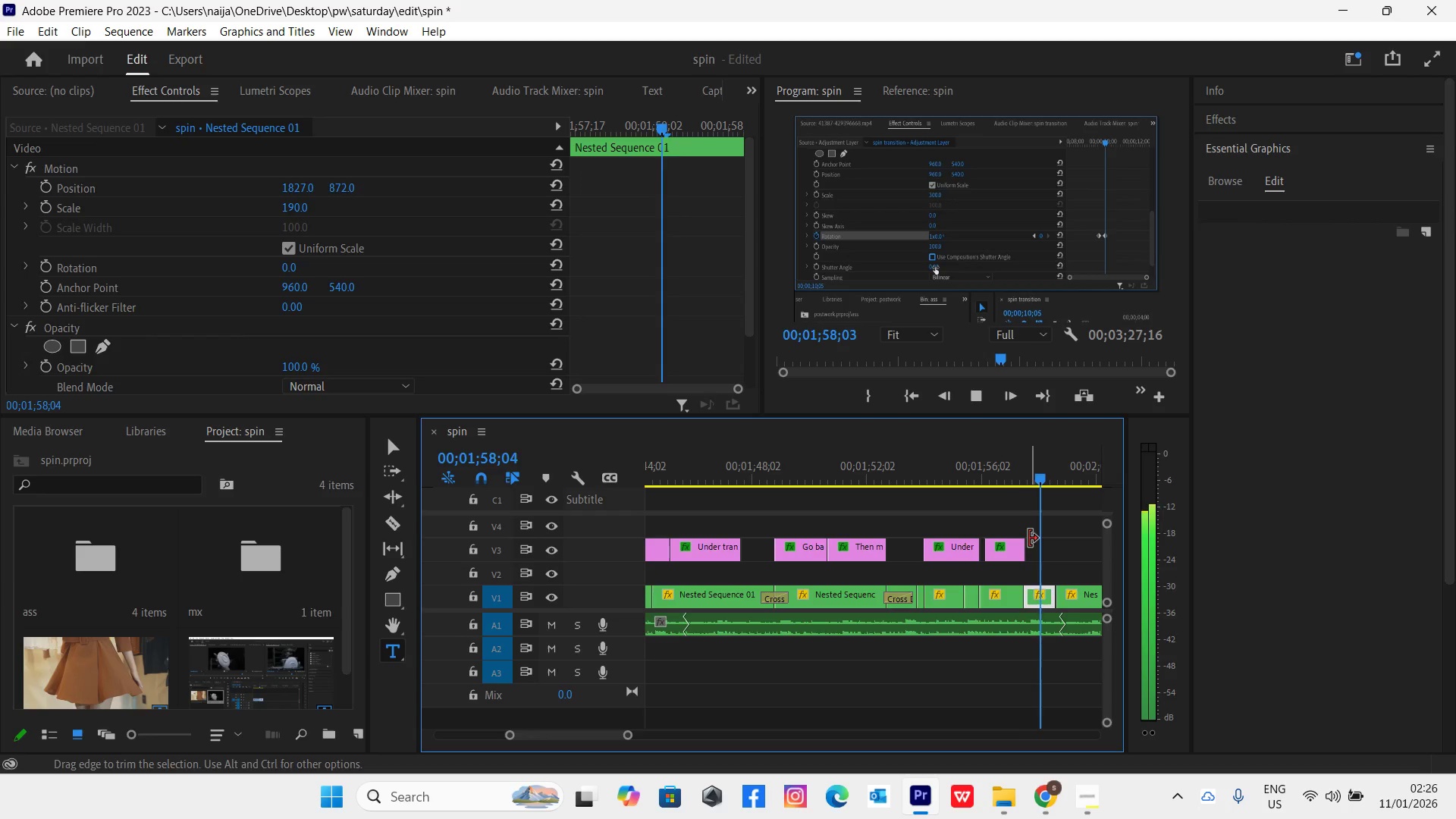 
key(Space)
 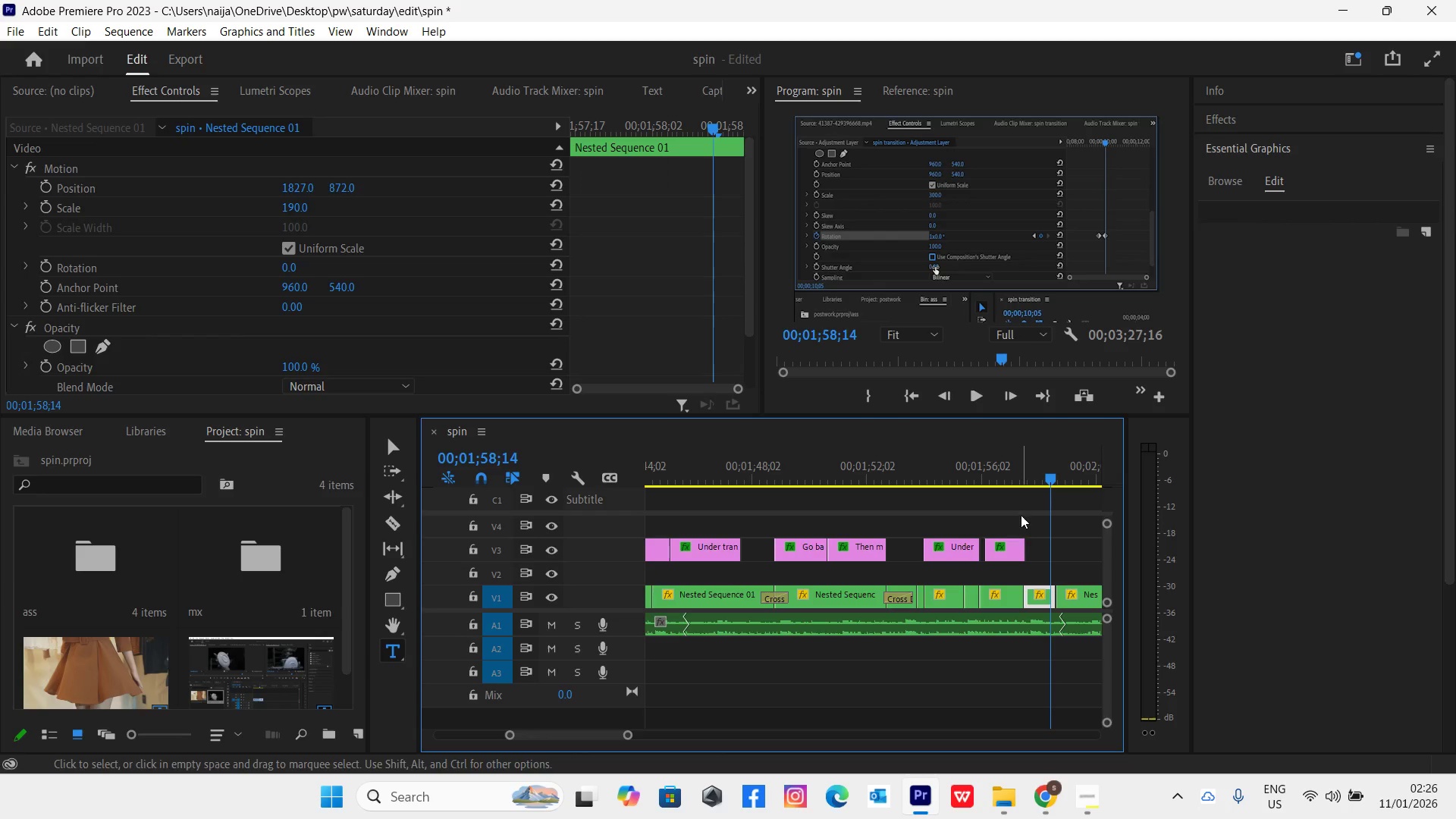 
left_click([1006, 546])
 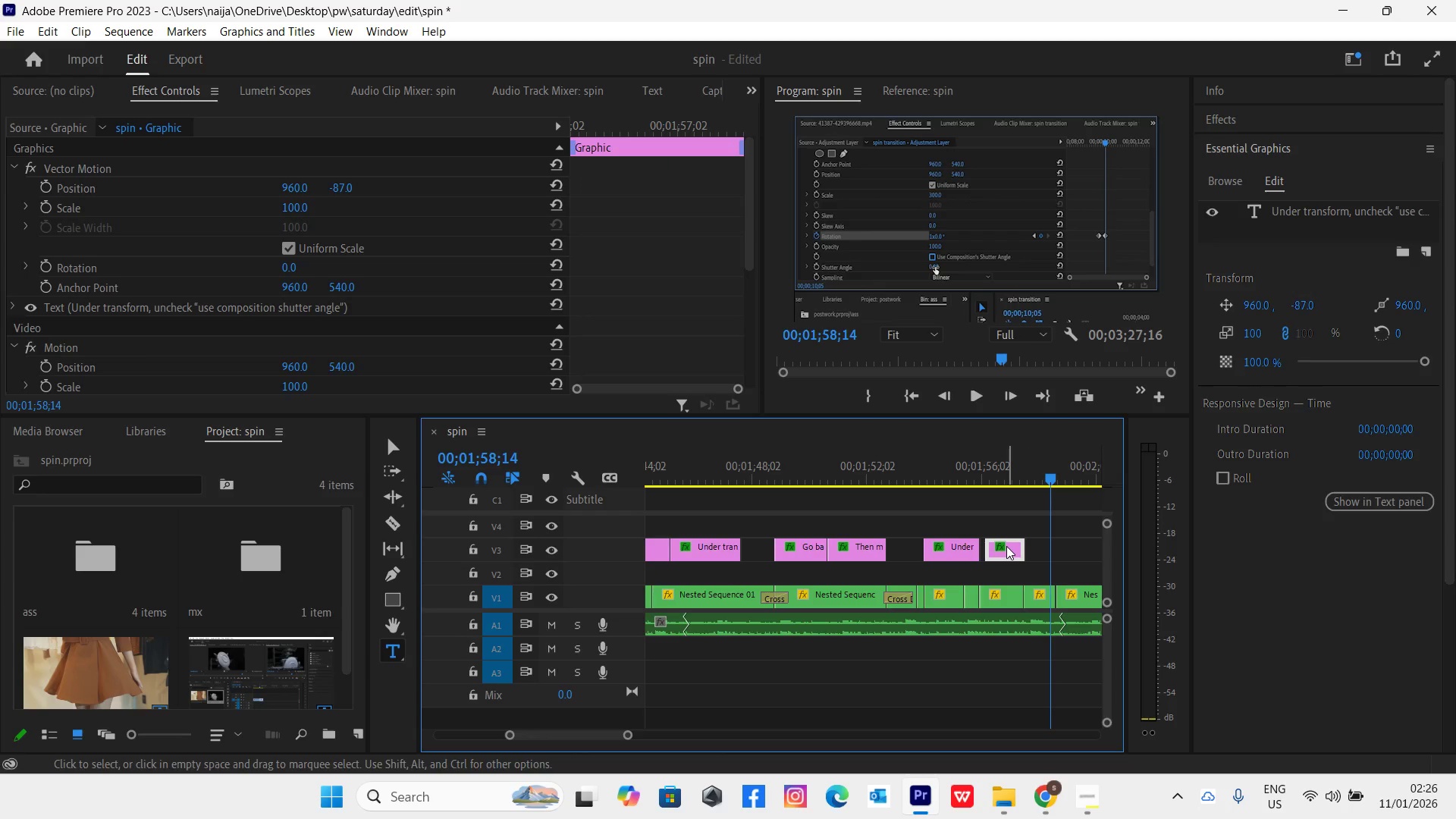 
hold_key(key=AltLeft, duration=1.09)
left_click_drag(start_coordinate=[1006, 546], to_coordinate=[1053, 551])
 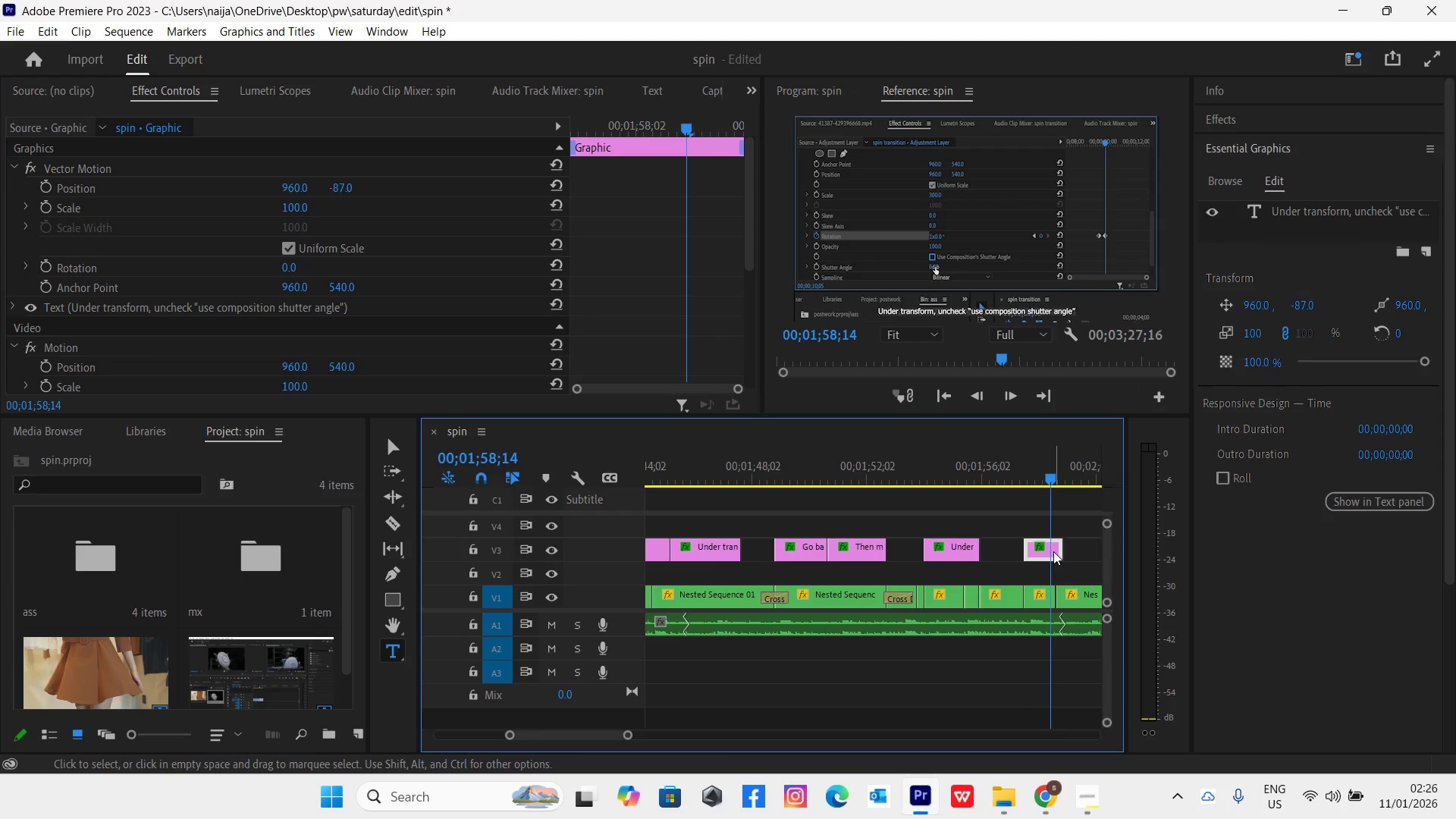 
key(Control+Z)
 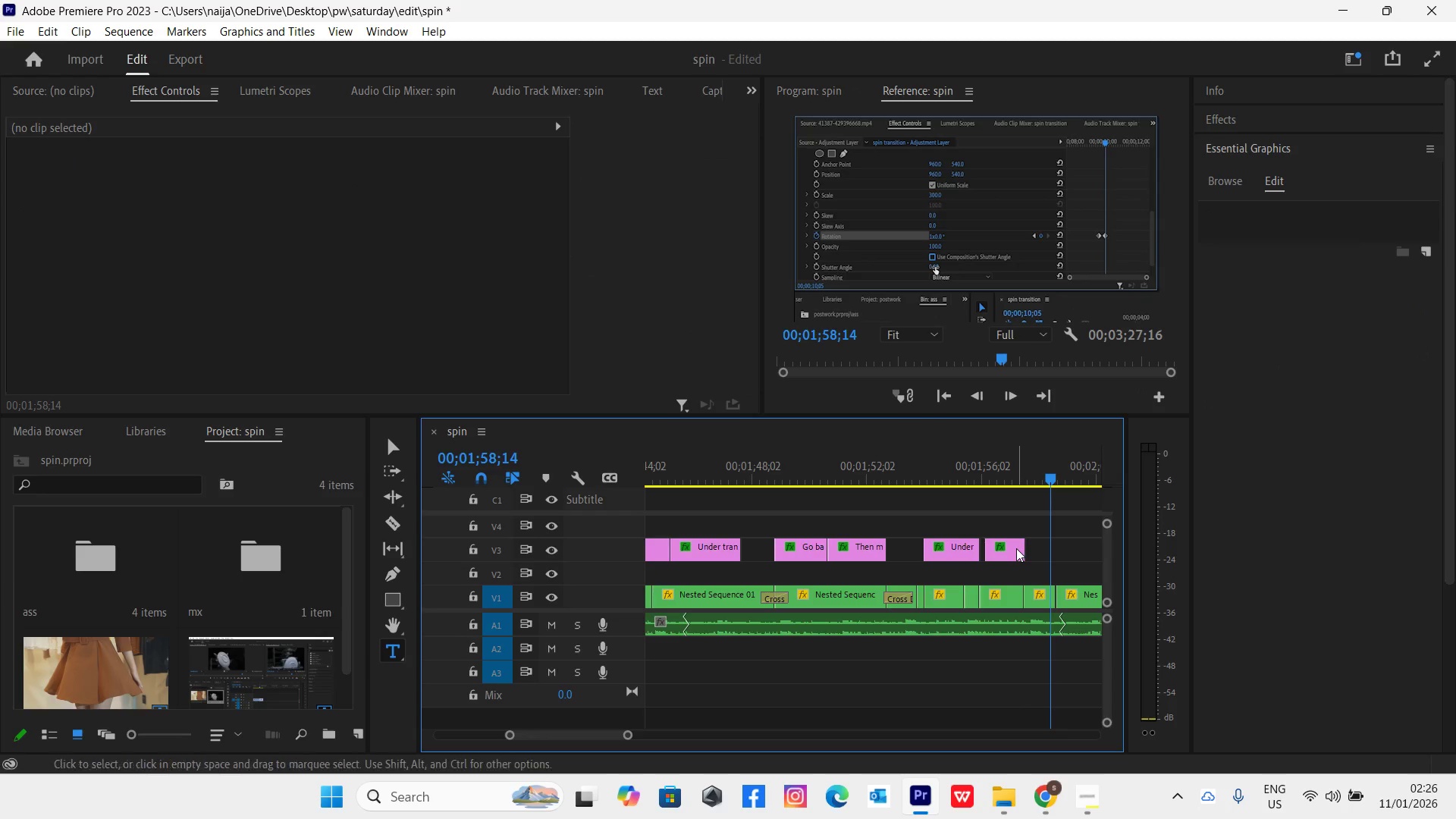 
left_click([1016, 548])
 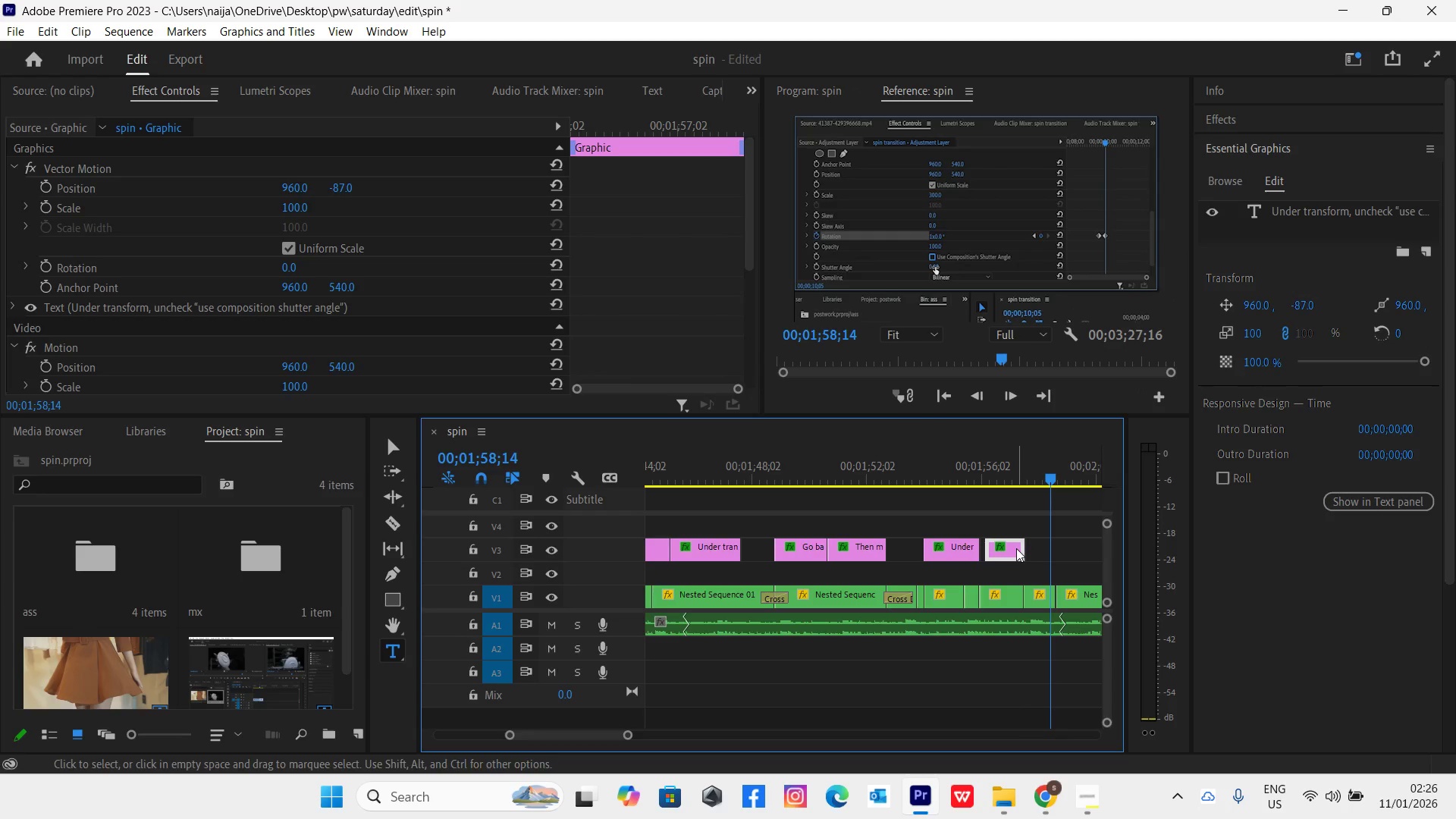 
hold_key(key=AltLeft, duration=1.5)
left_click_drag(start_coordinate=[1016, 548], to_coordinate=[1054, 551])
 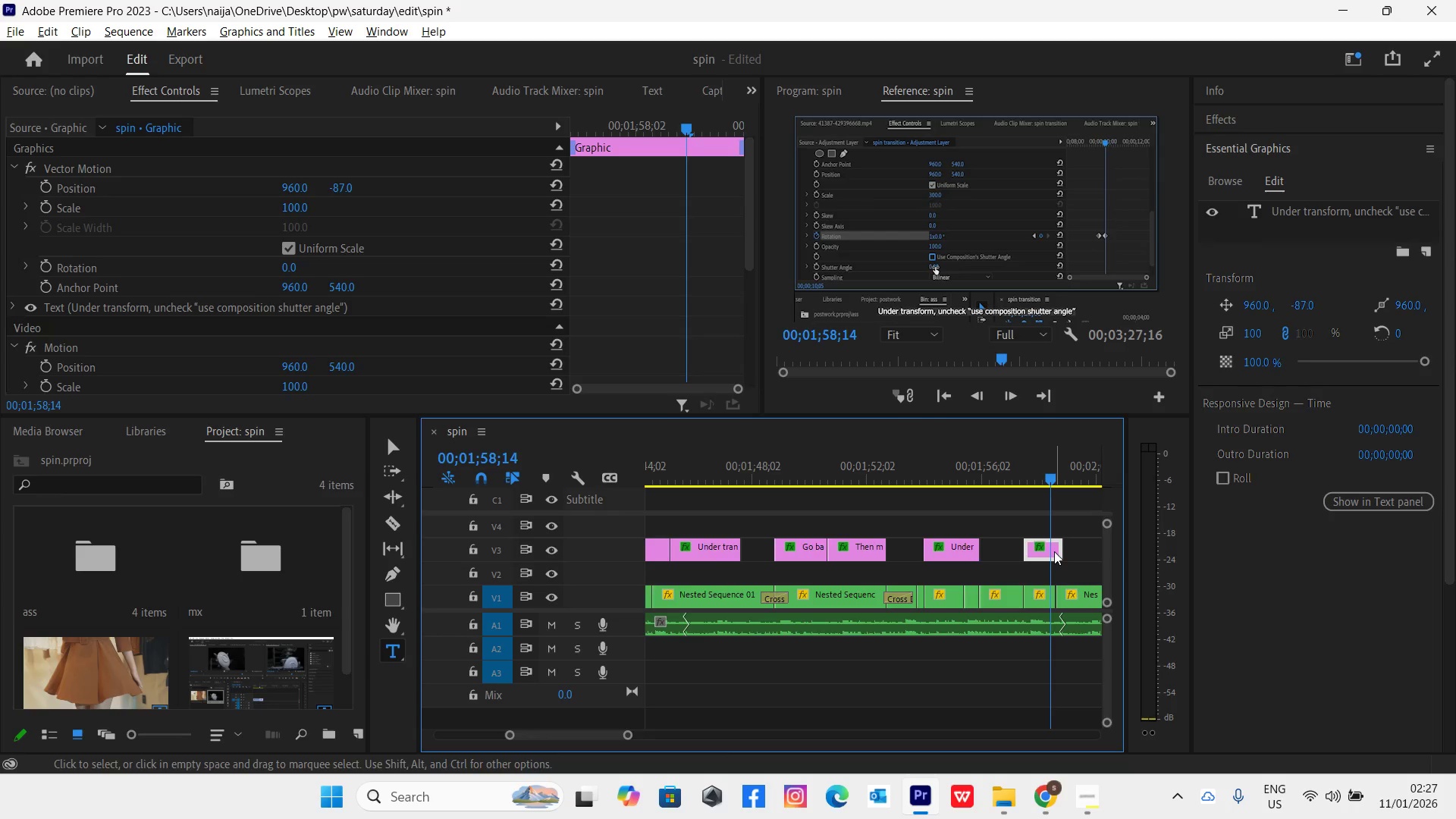 
key(Alt+AltLeft)
 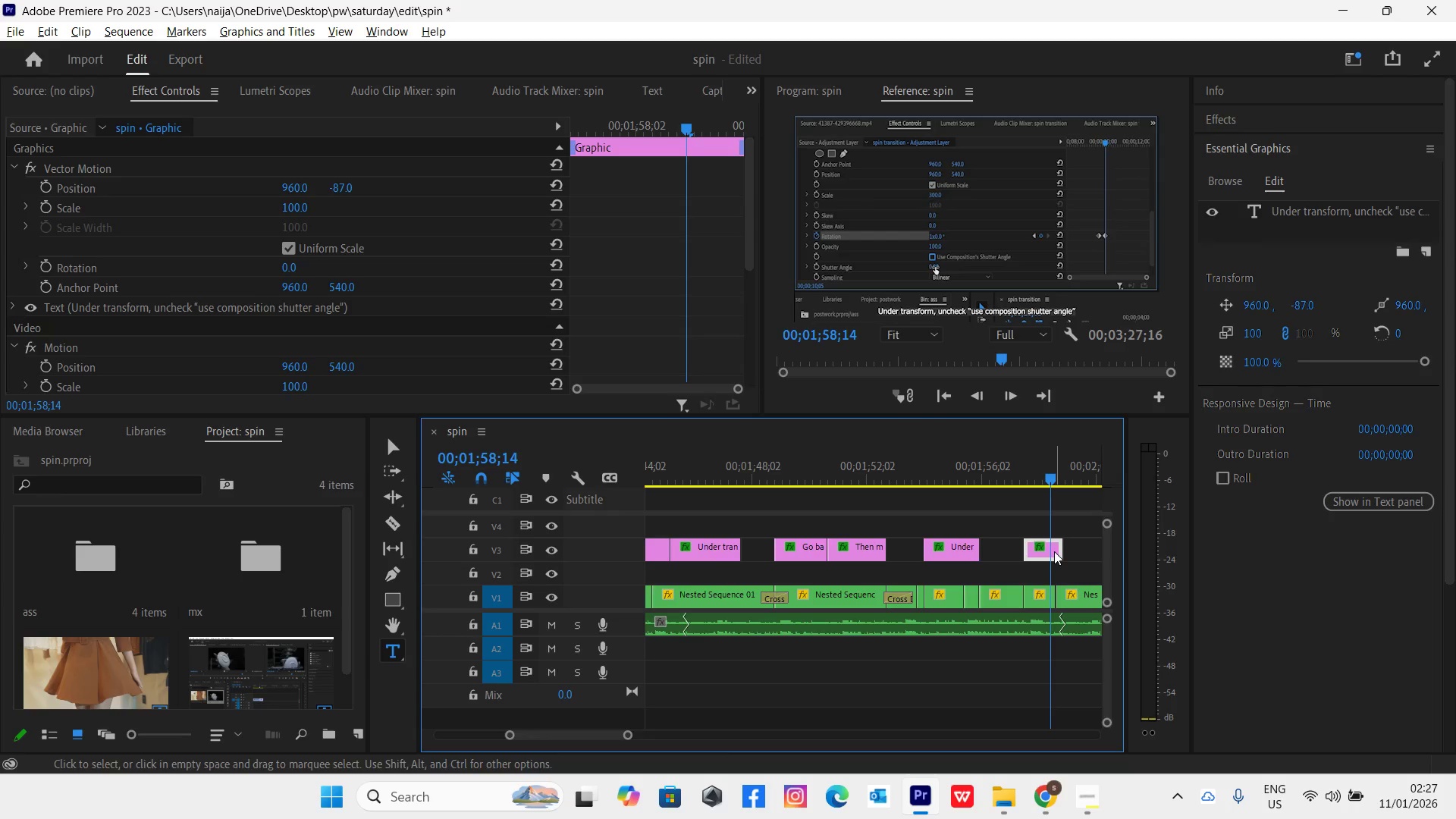 
key(Control+Z)
 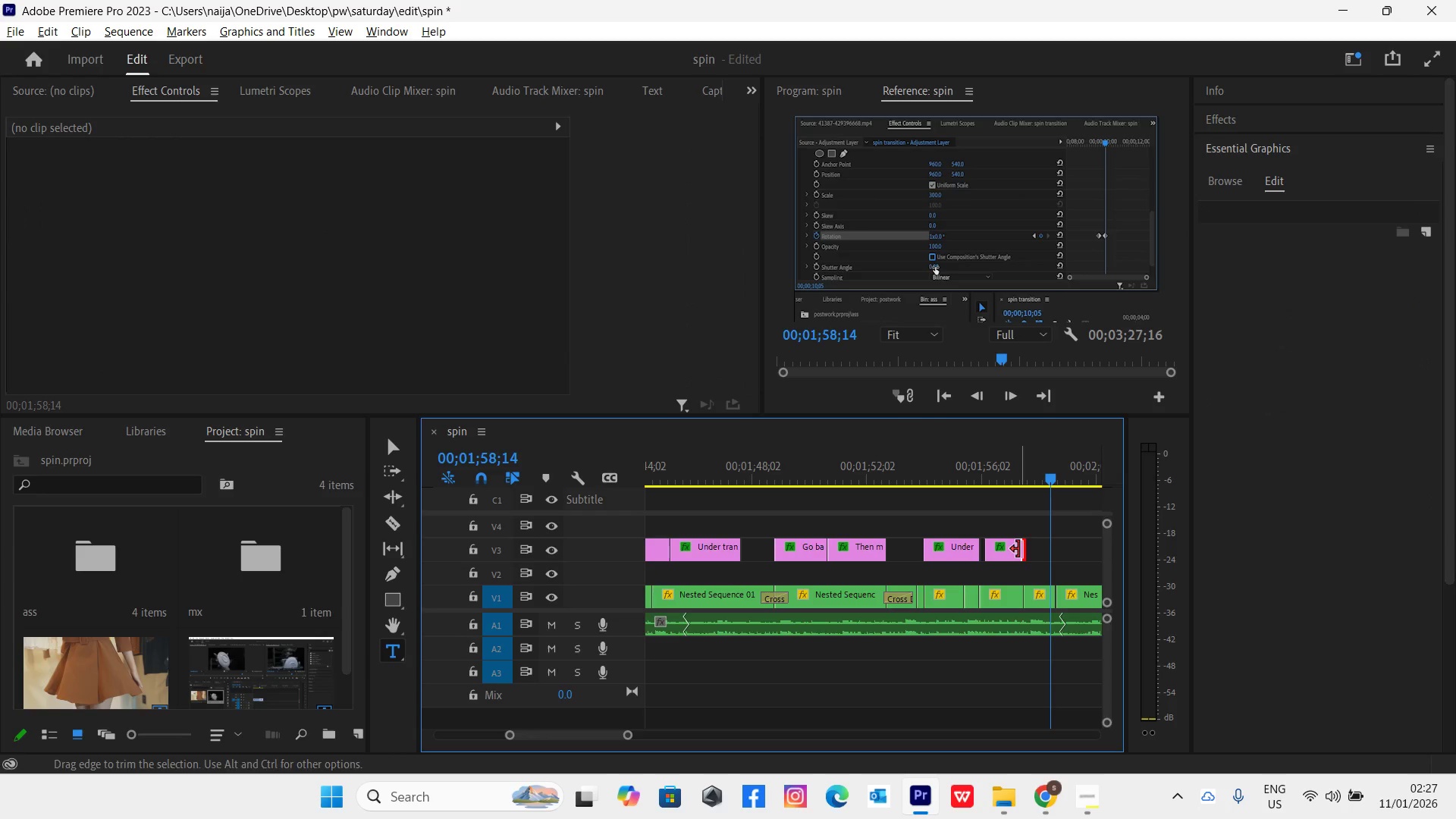 
double_click([1011, 550])
 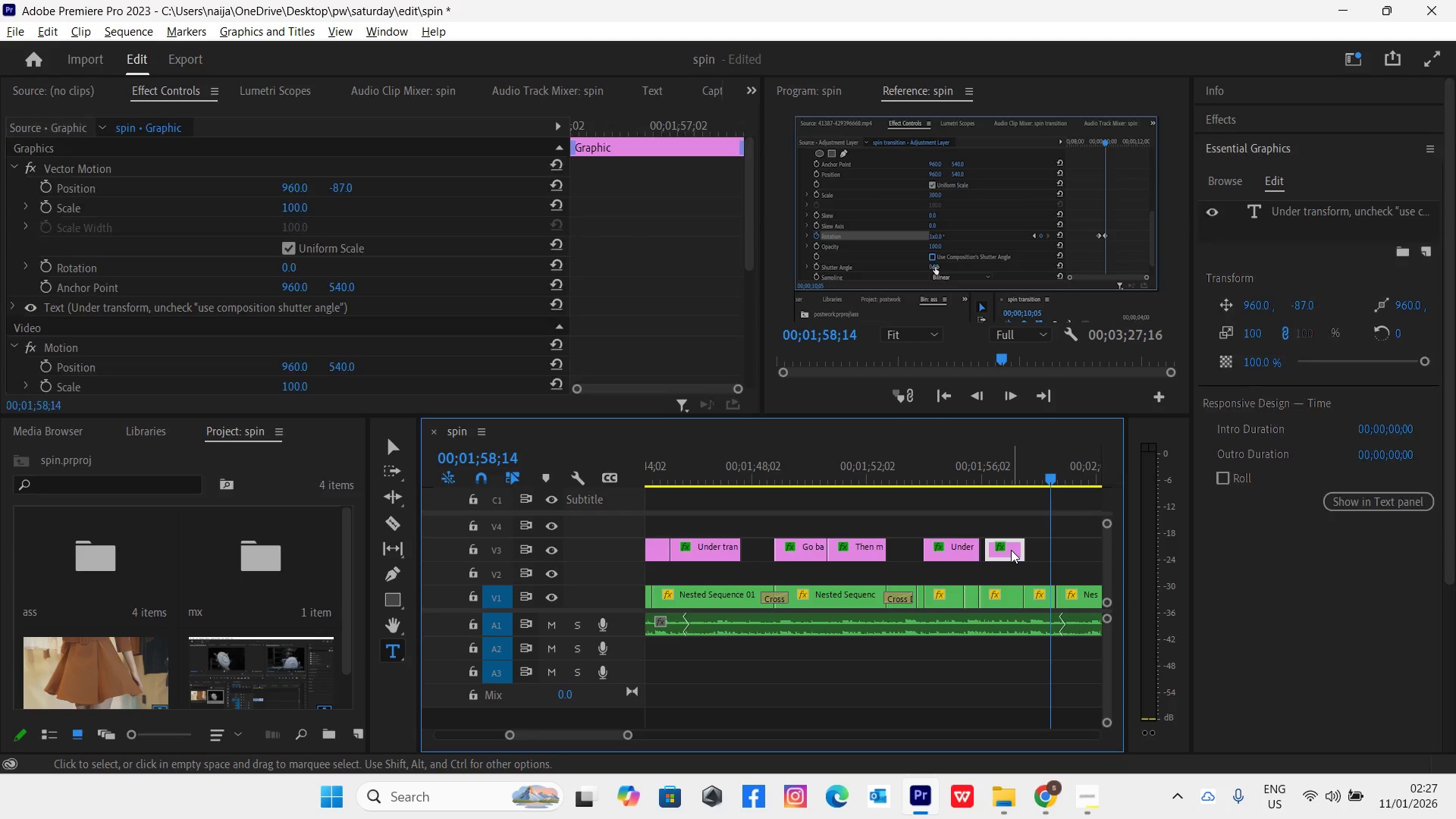 
hold_key(key=AltLeft, duration=1.28)
left_click_drag(start_coordinate=[1011, 550], to_coordinate=[1011, 533])
 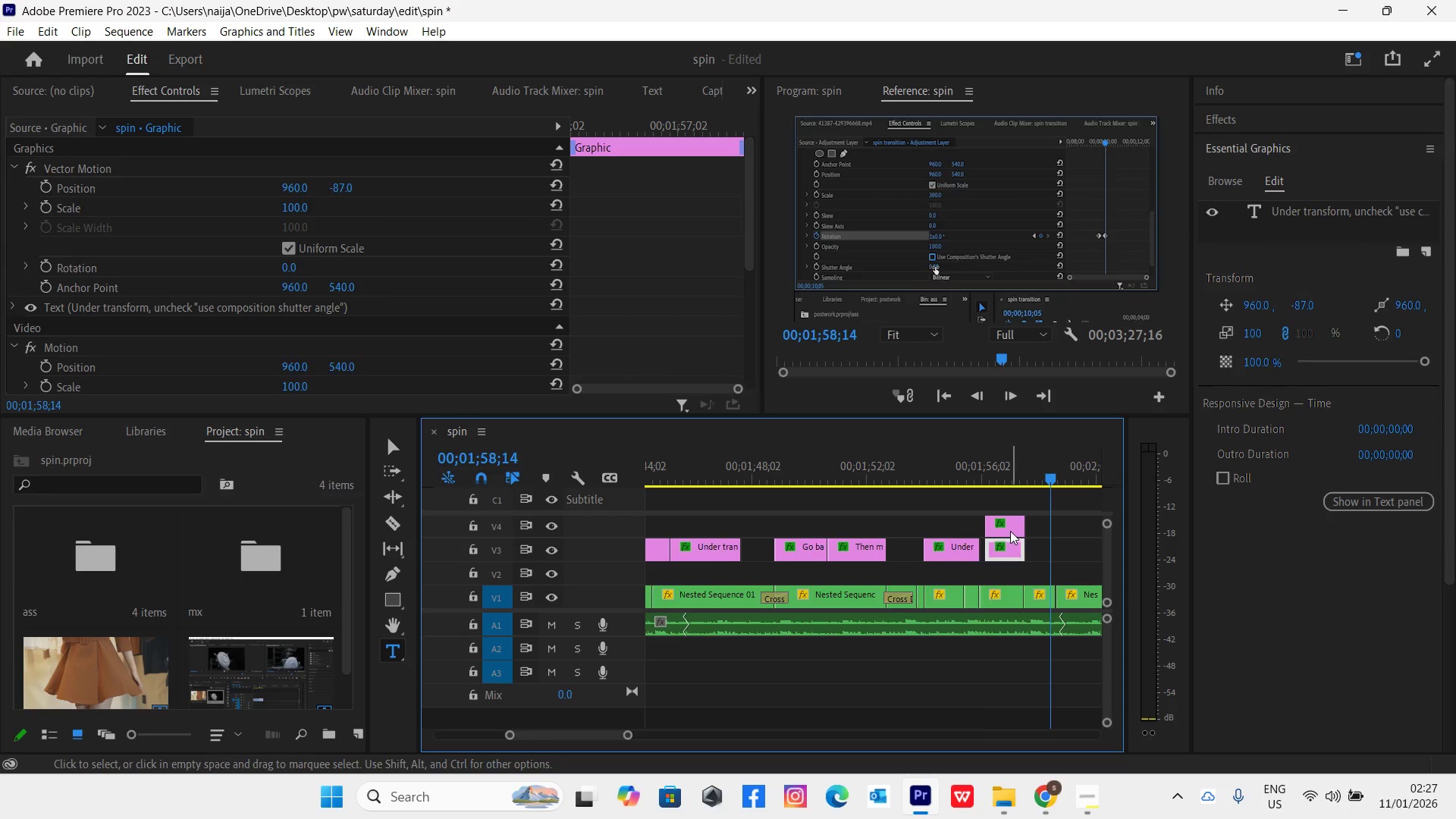 
left_click_drag(start_coordinate=[1010, 530], to_coordinate=[1056, 540])
 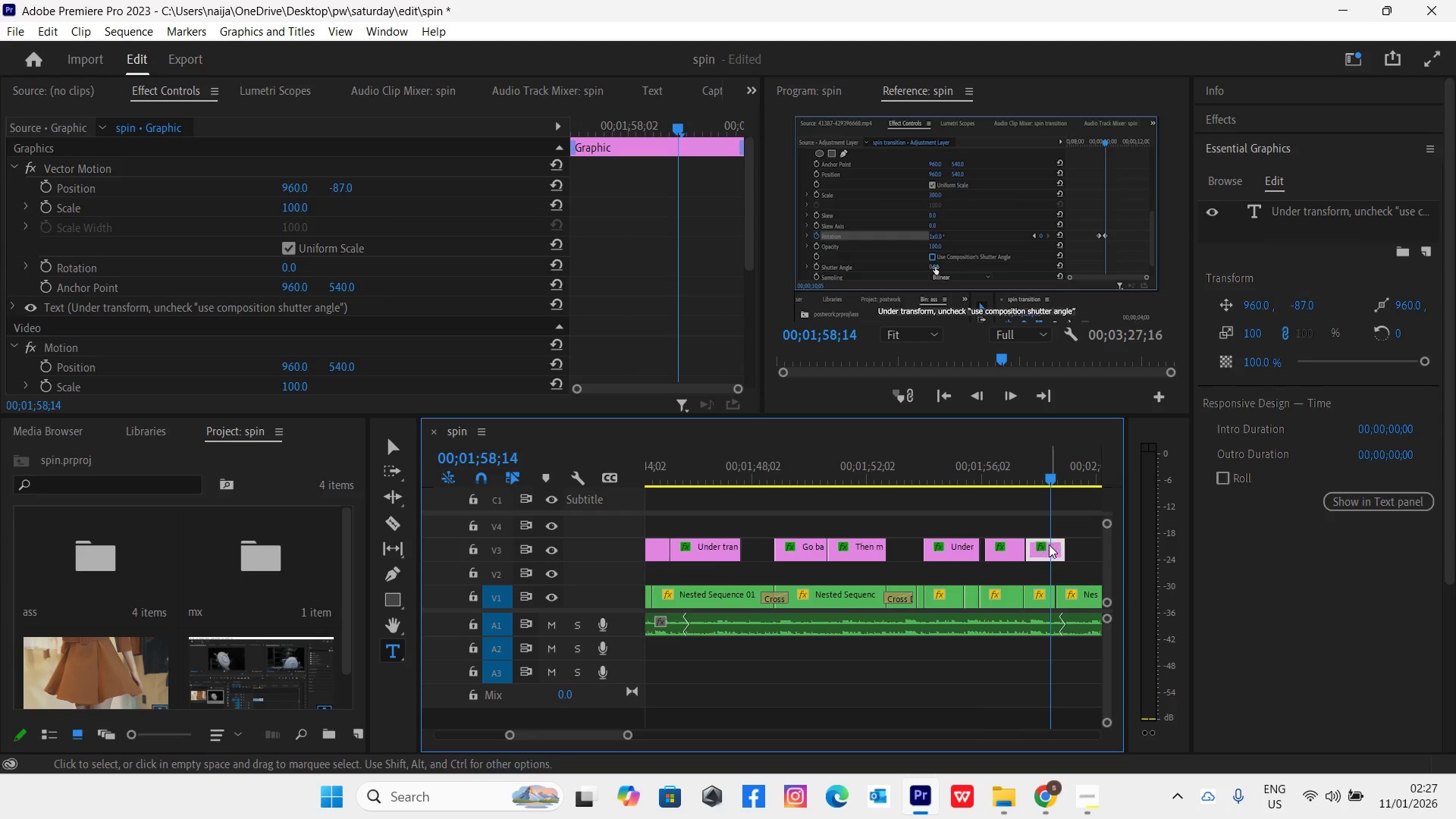 
left_click([1048, 545])
 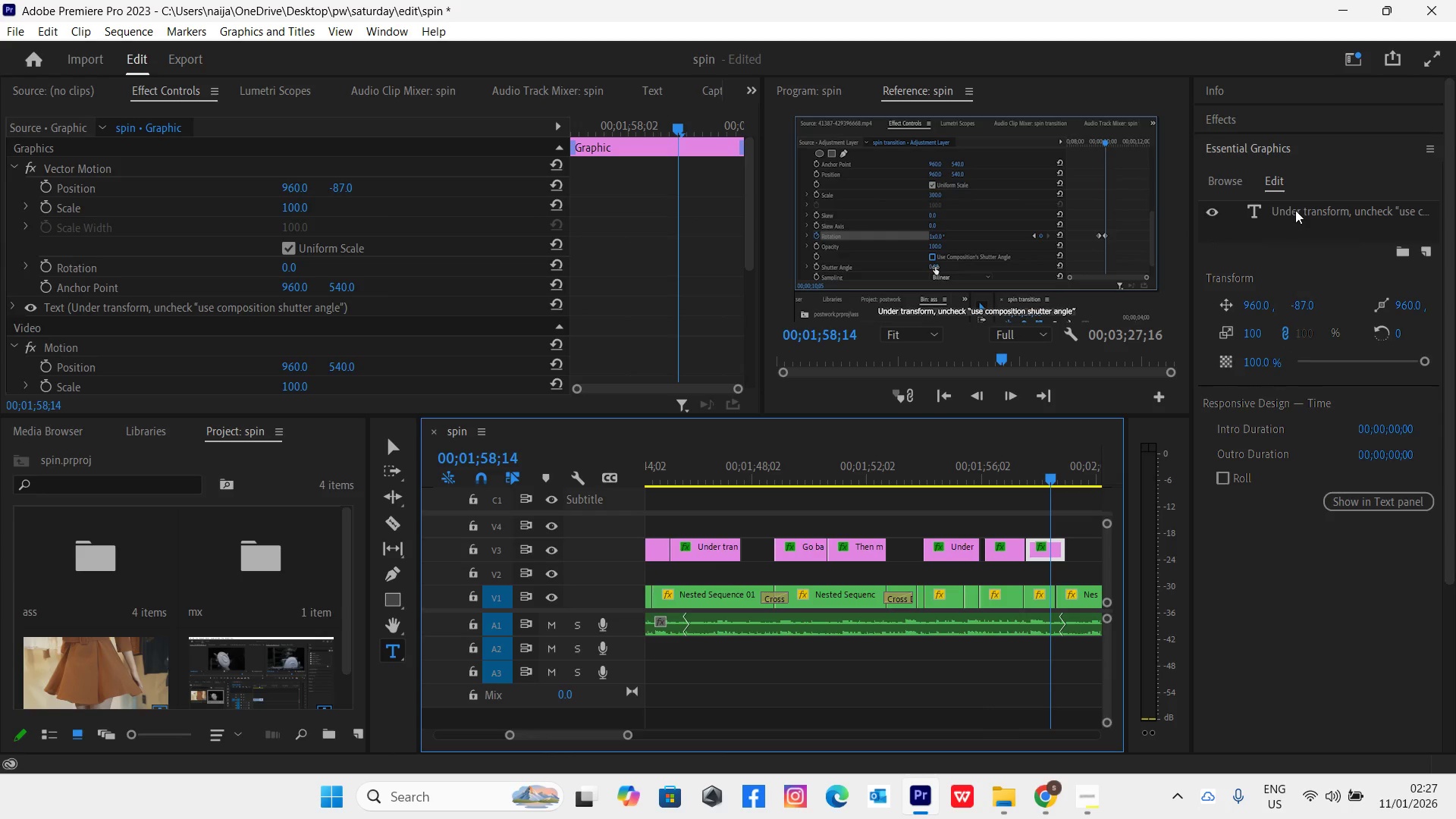 
double_click([1295, 210])
 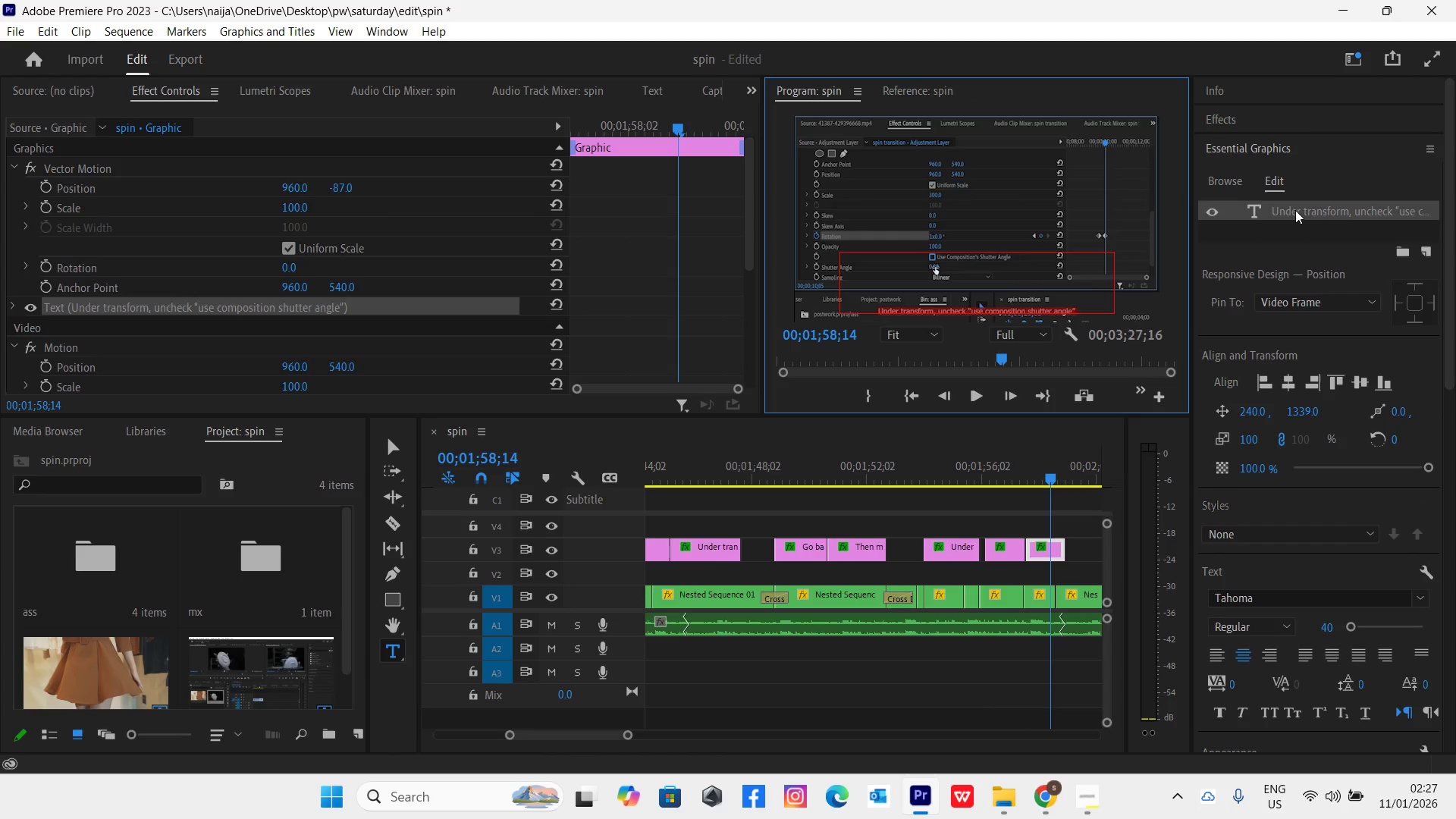 
type(Then change shutter angle to 360)
key(Backspace)
key(Backspace)
key(Backspace)
type("360")
 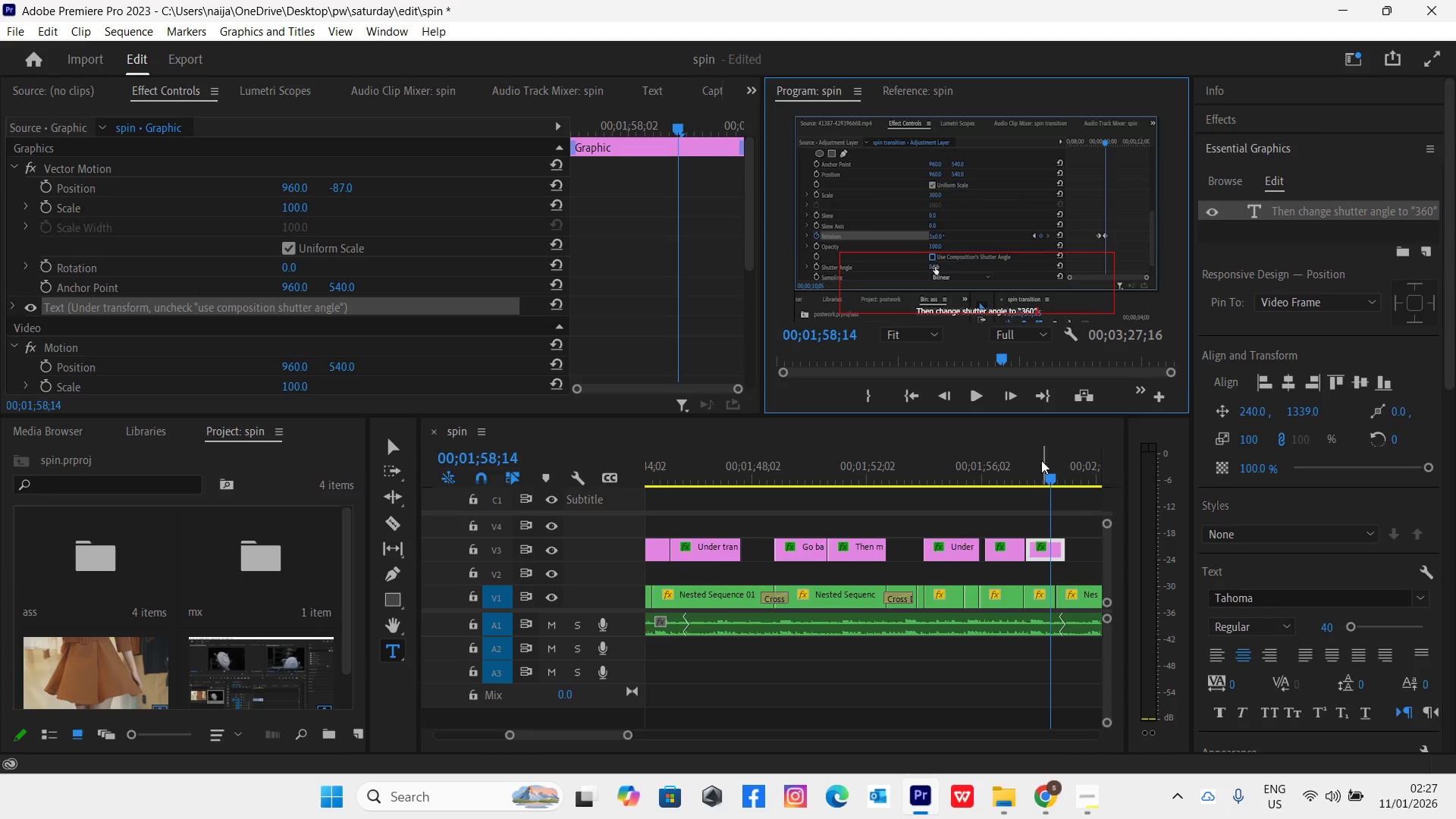 
left_click([989, 476])
 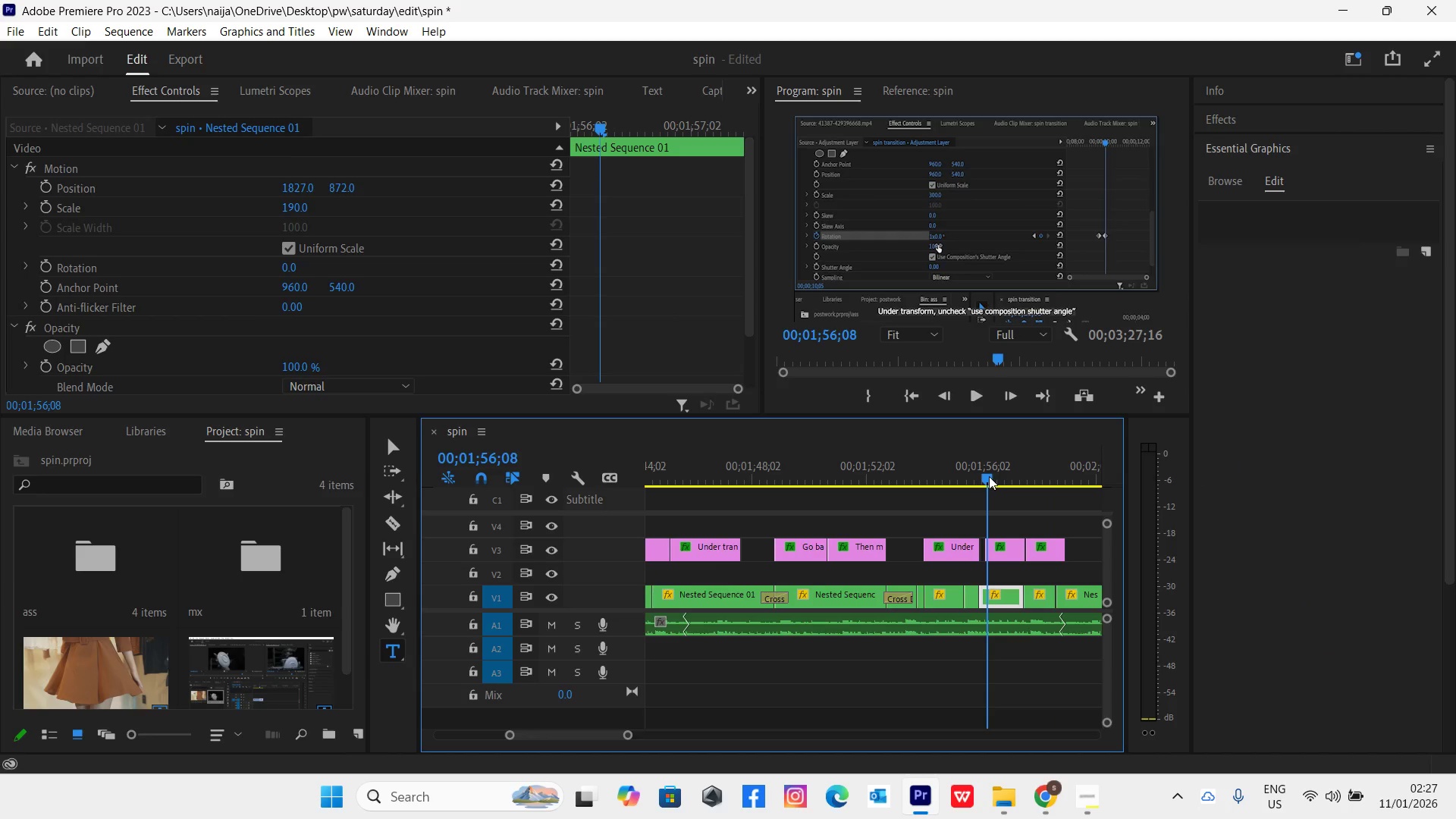 
key(Control+Backquote)
 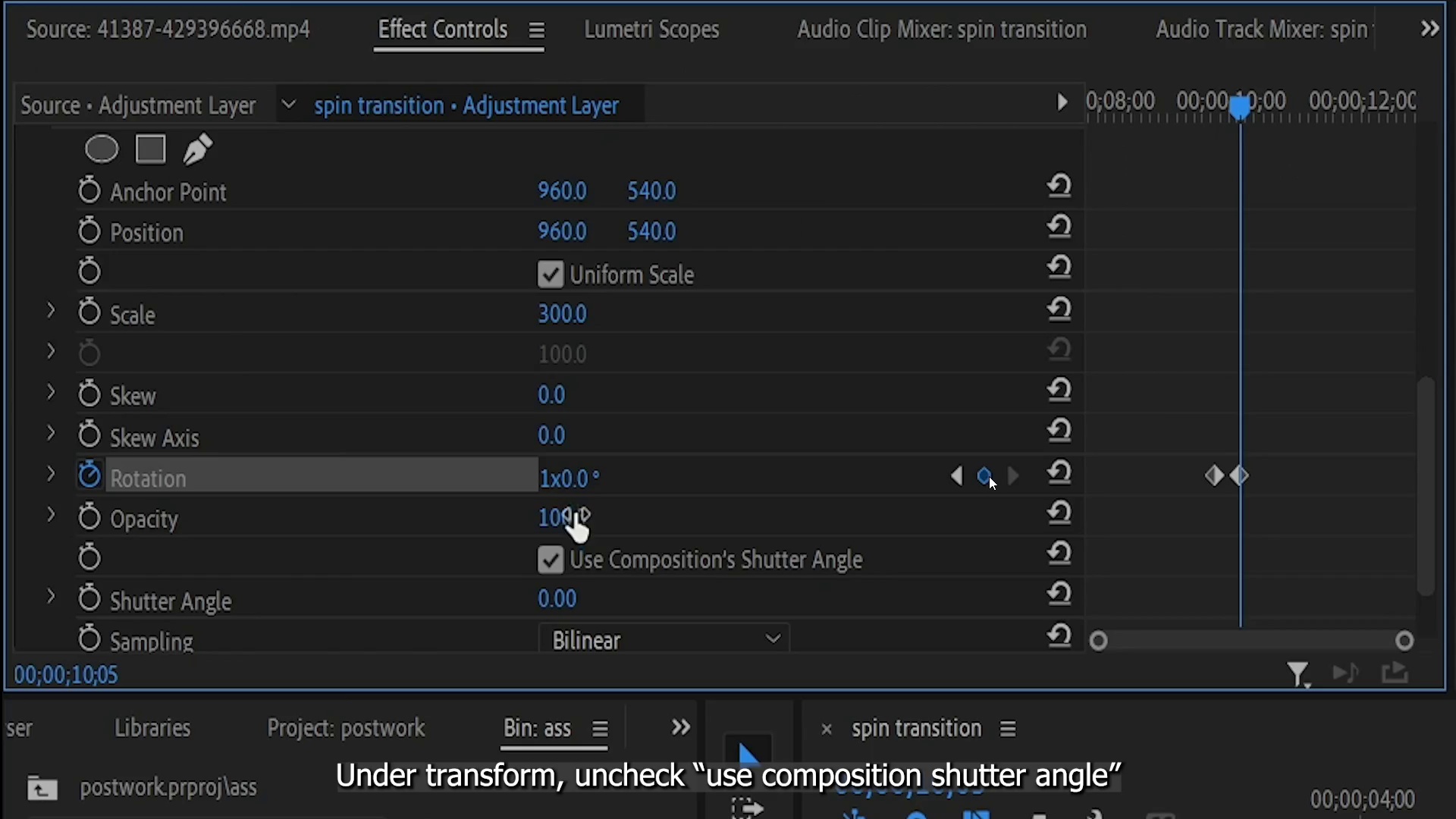 
key(Space)
 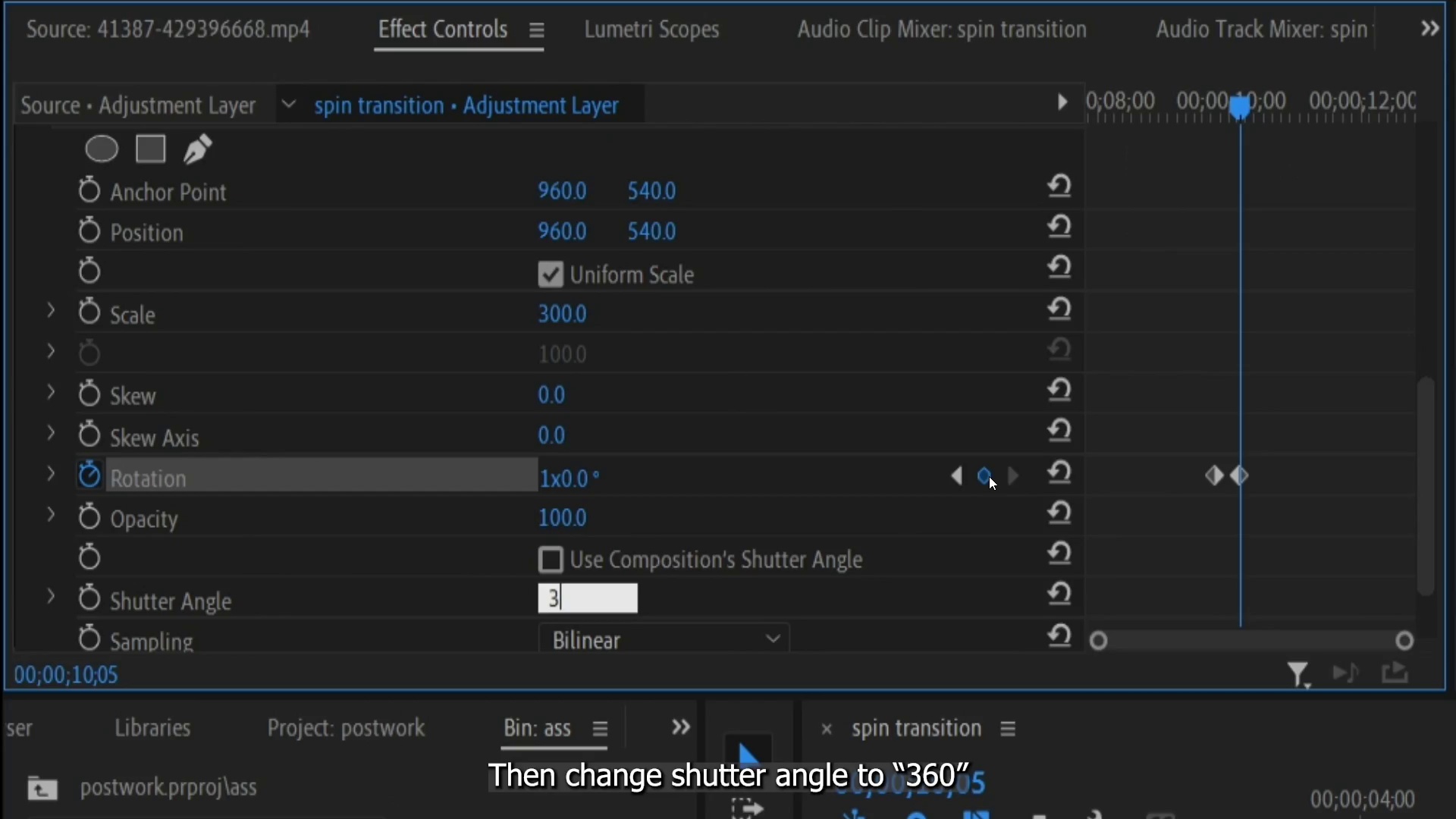 
key(Space)
 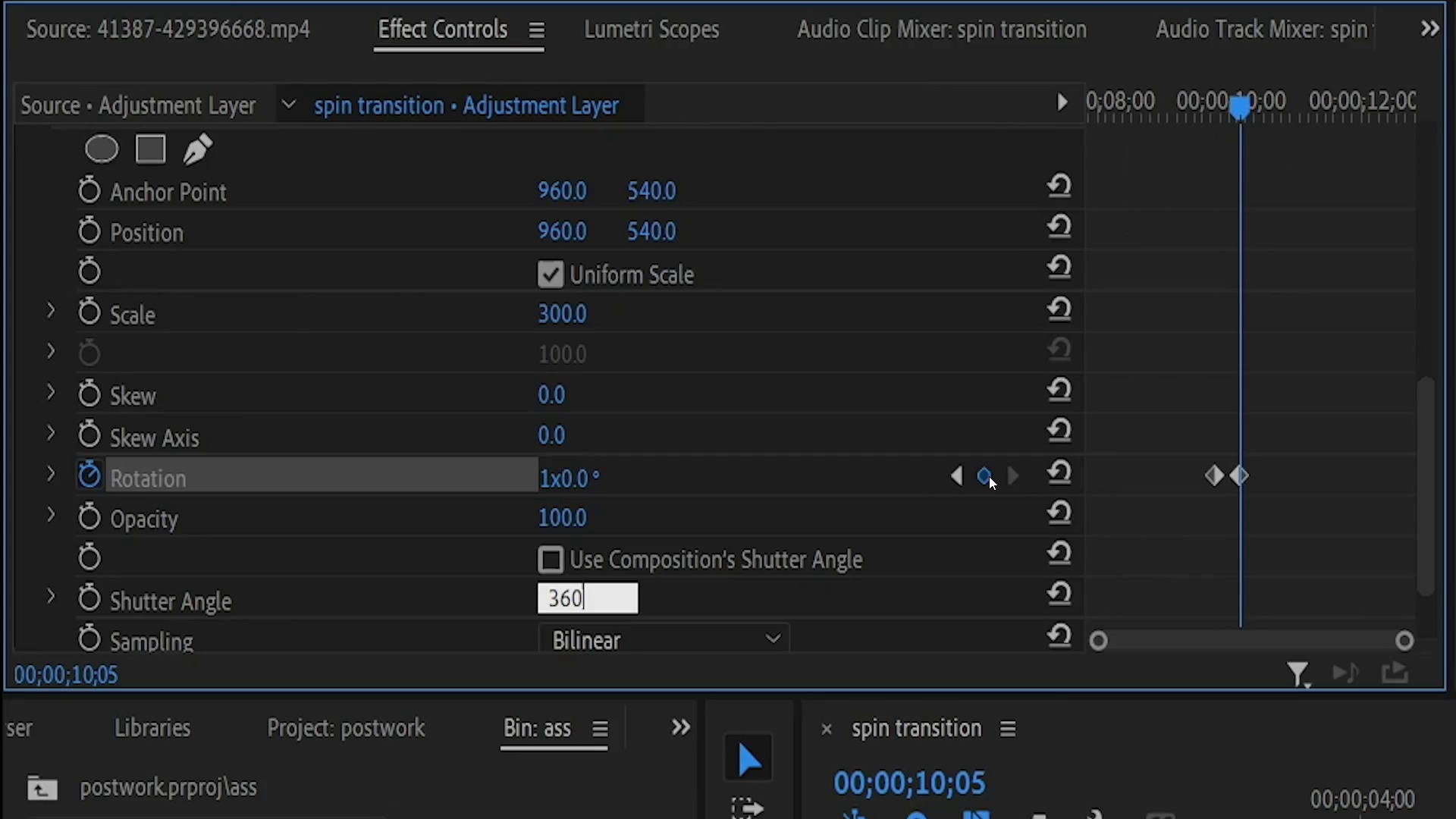 
key(Control+Backquote)
 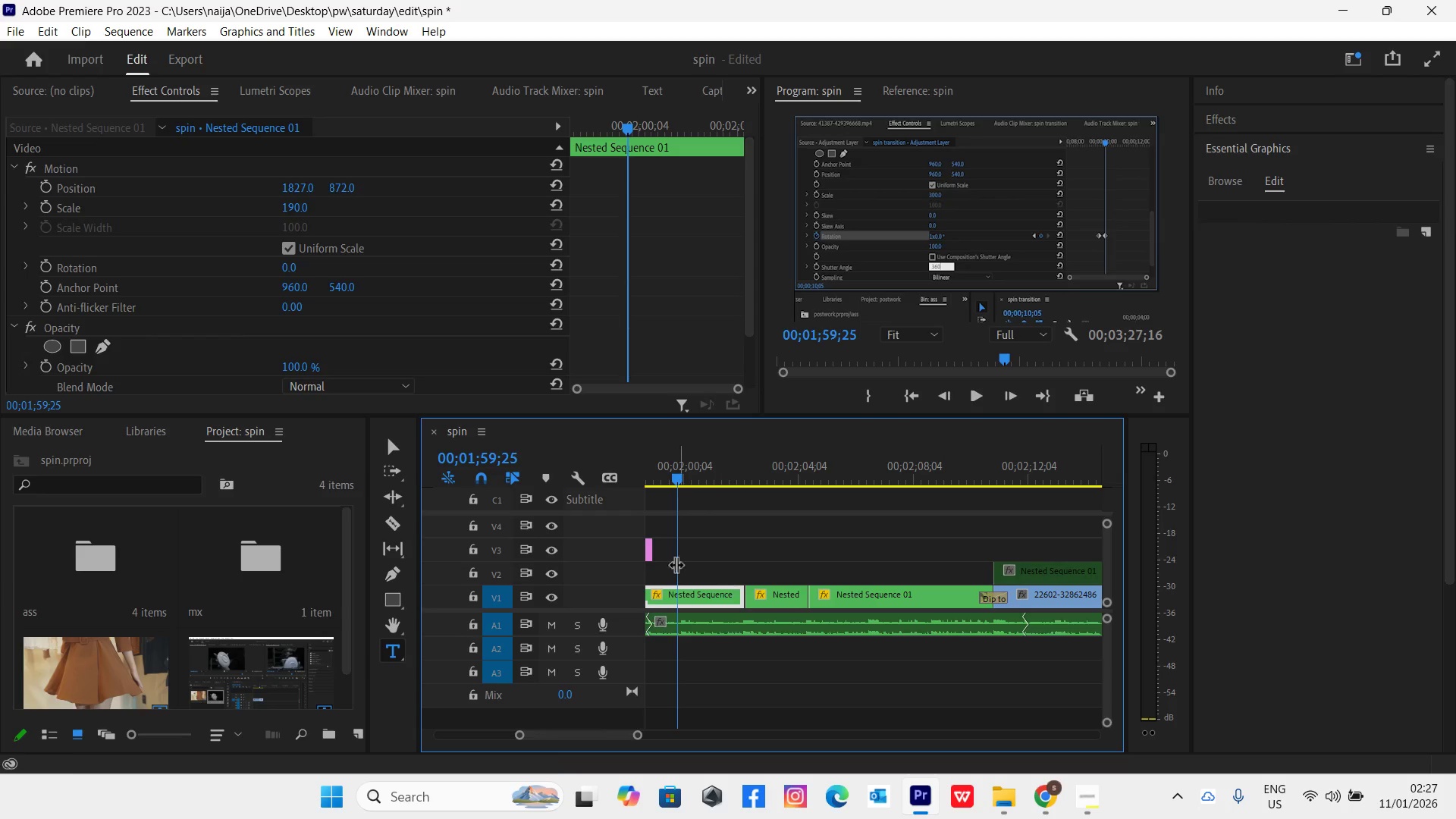 
left_click_drag(start_coordinate=[661, 554], to_coordinate=[684, 560])
 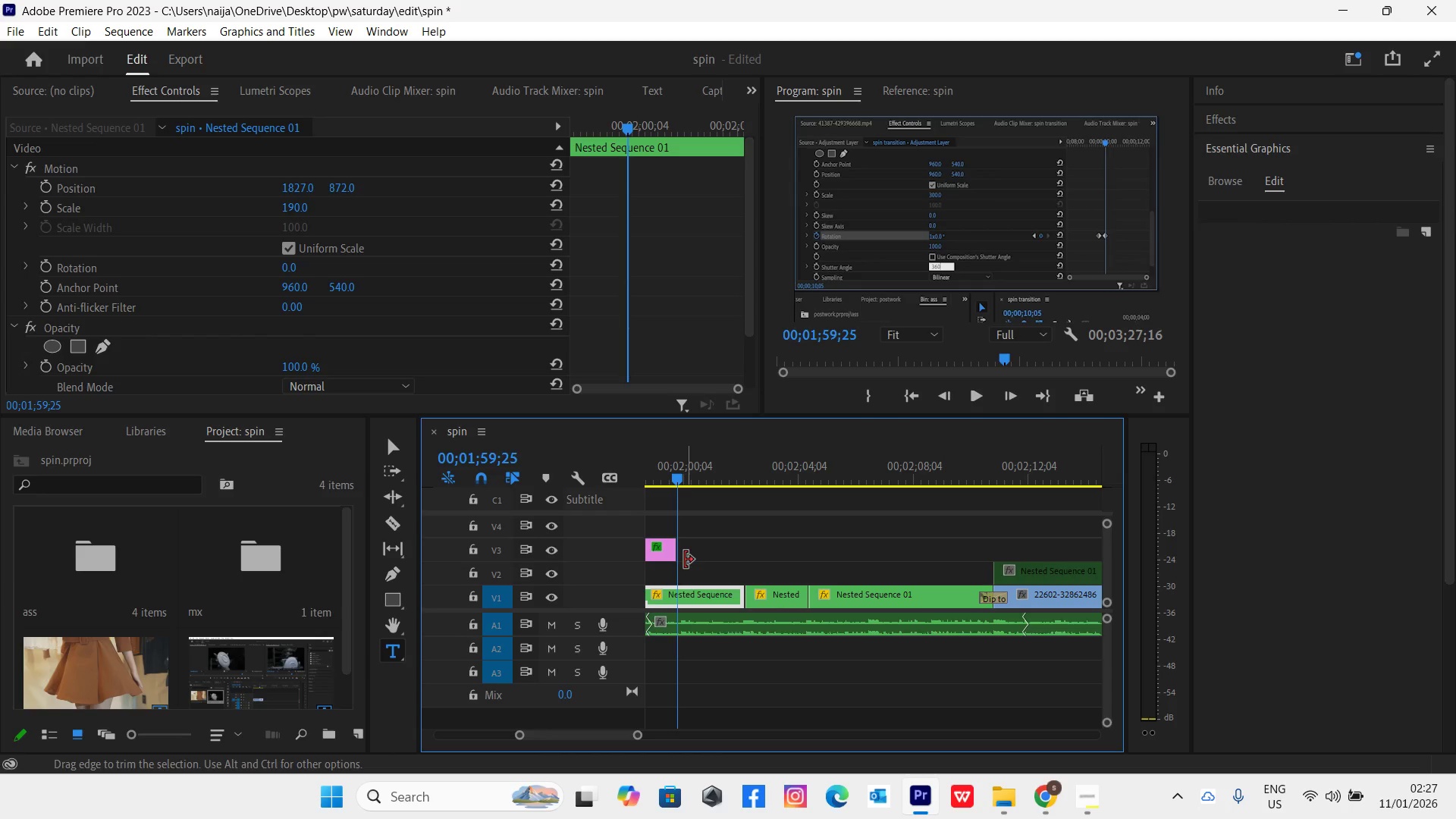 
key(Control+S)
 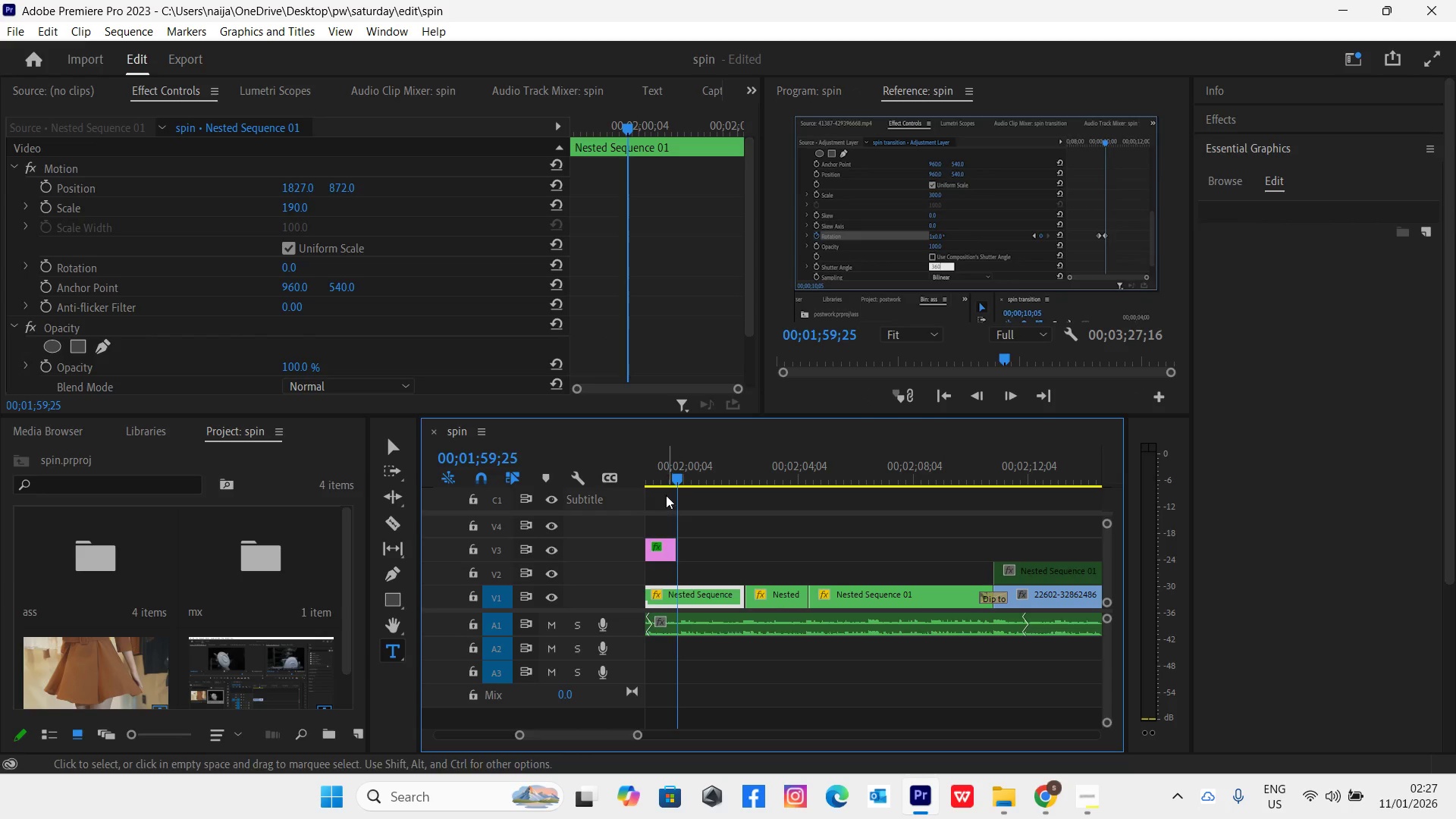 
left_click([667, 480])
 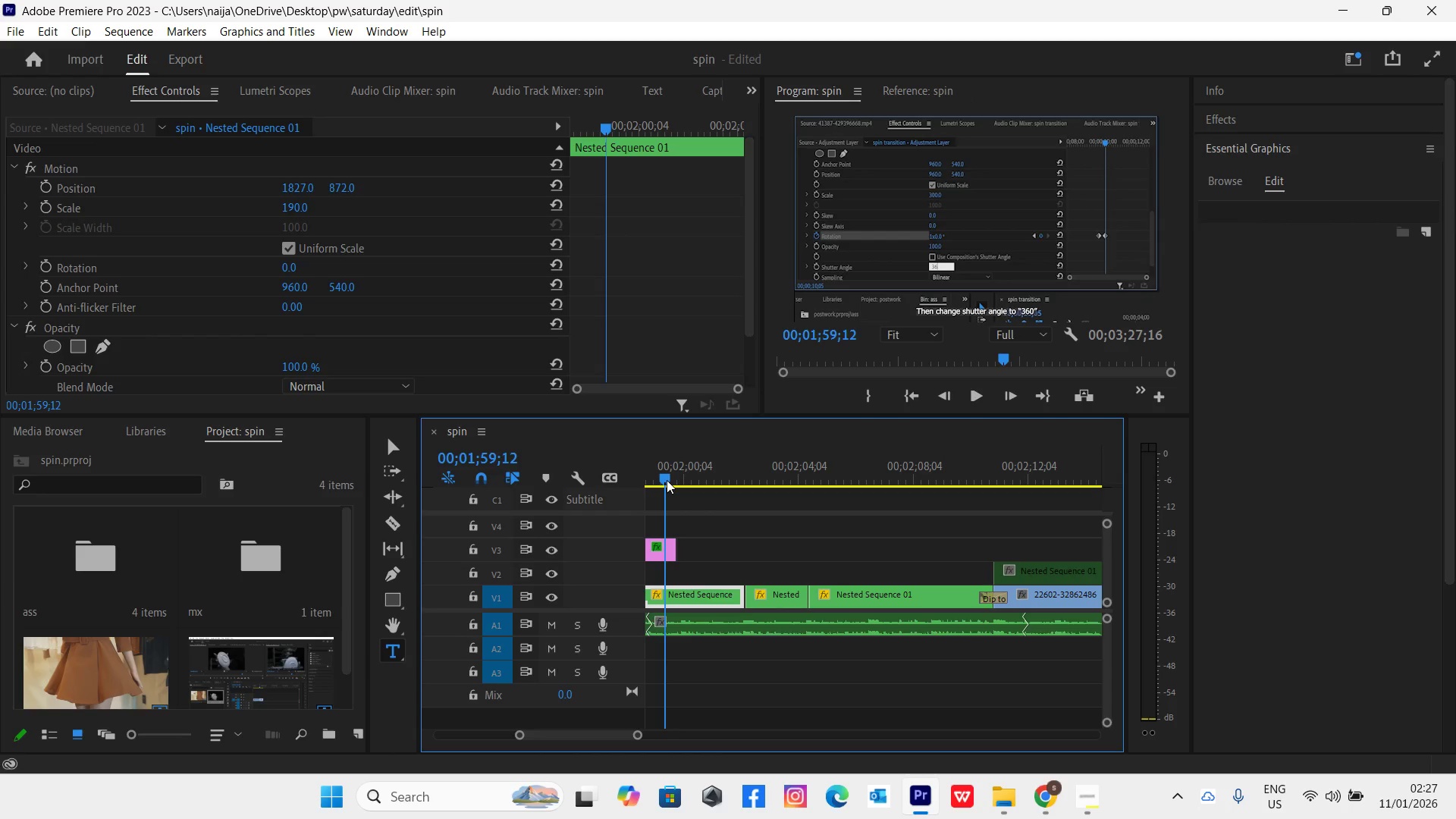 
key(Space)
 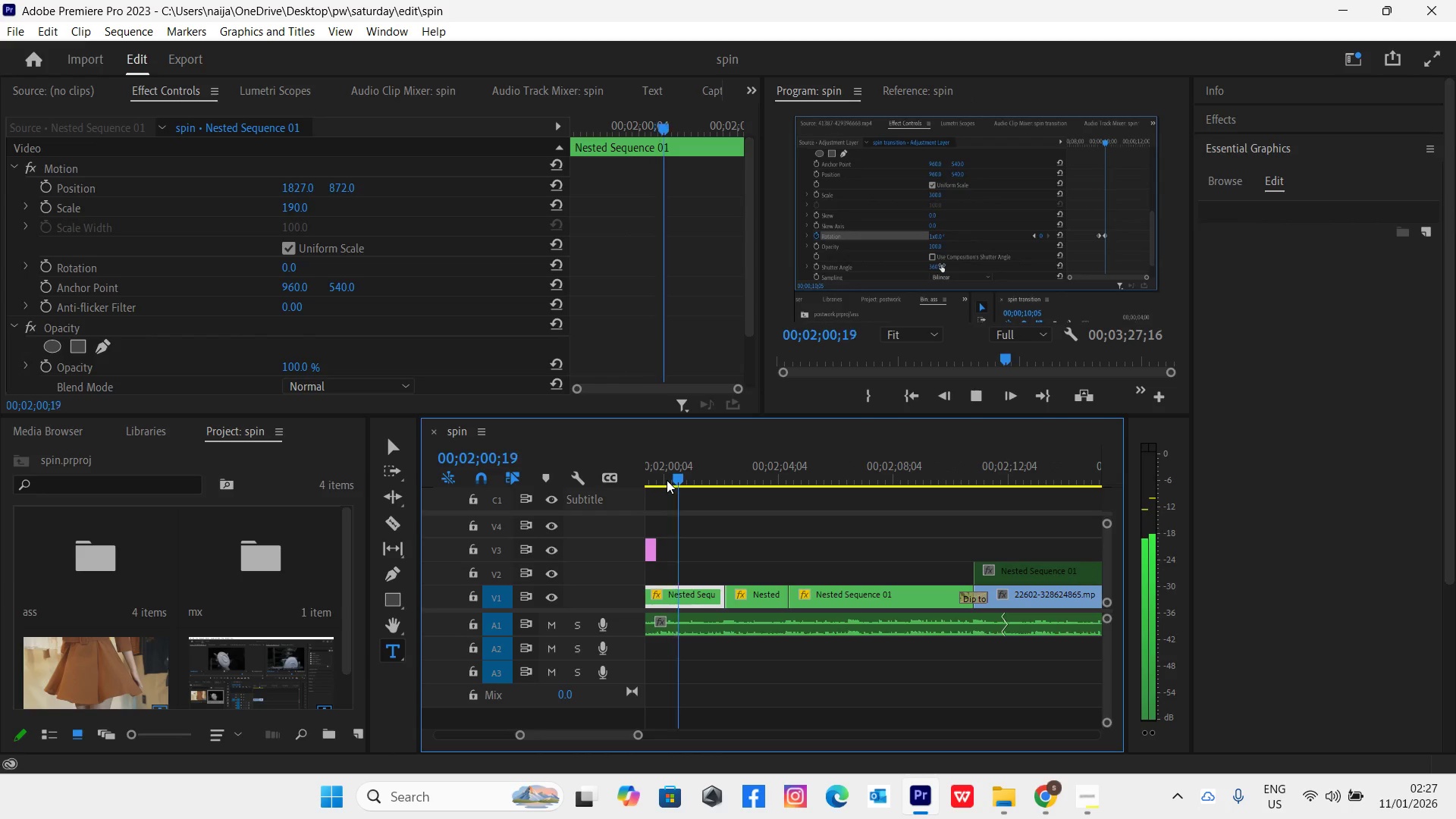 
key(Space)
 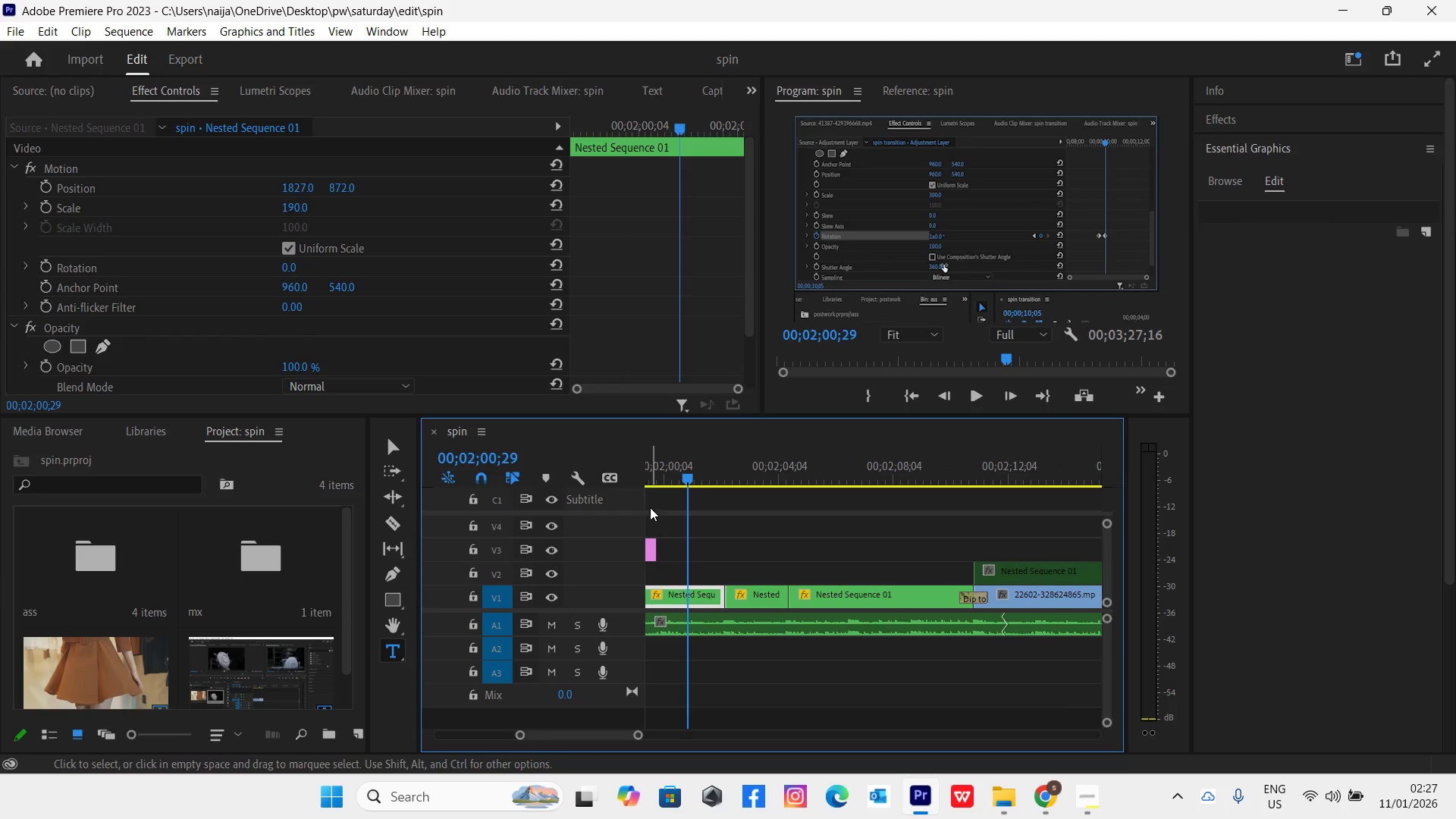 
left_click([654, 480])
 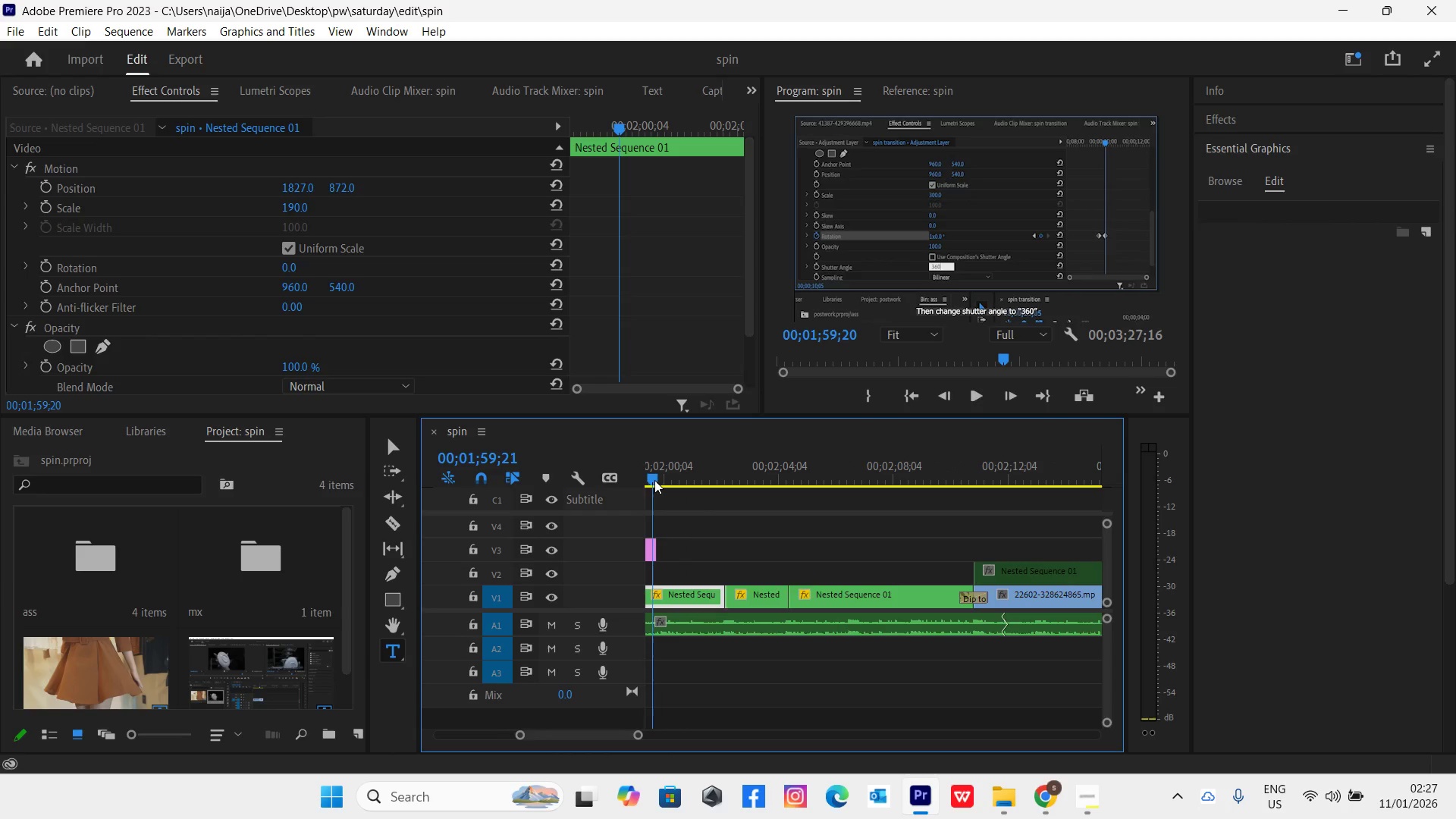 
key(Space)
 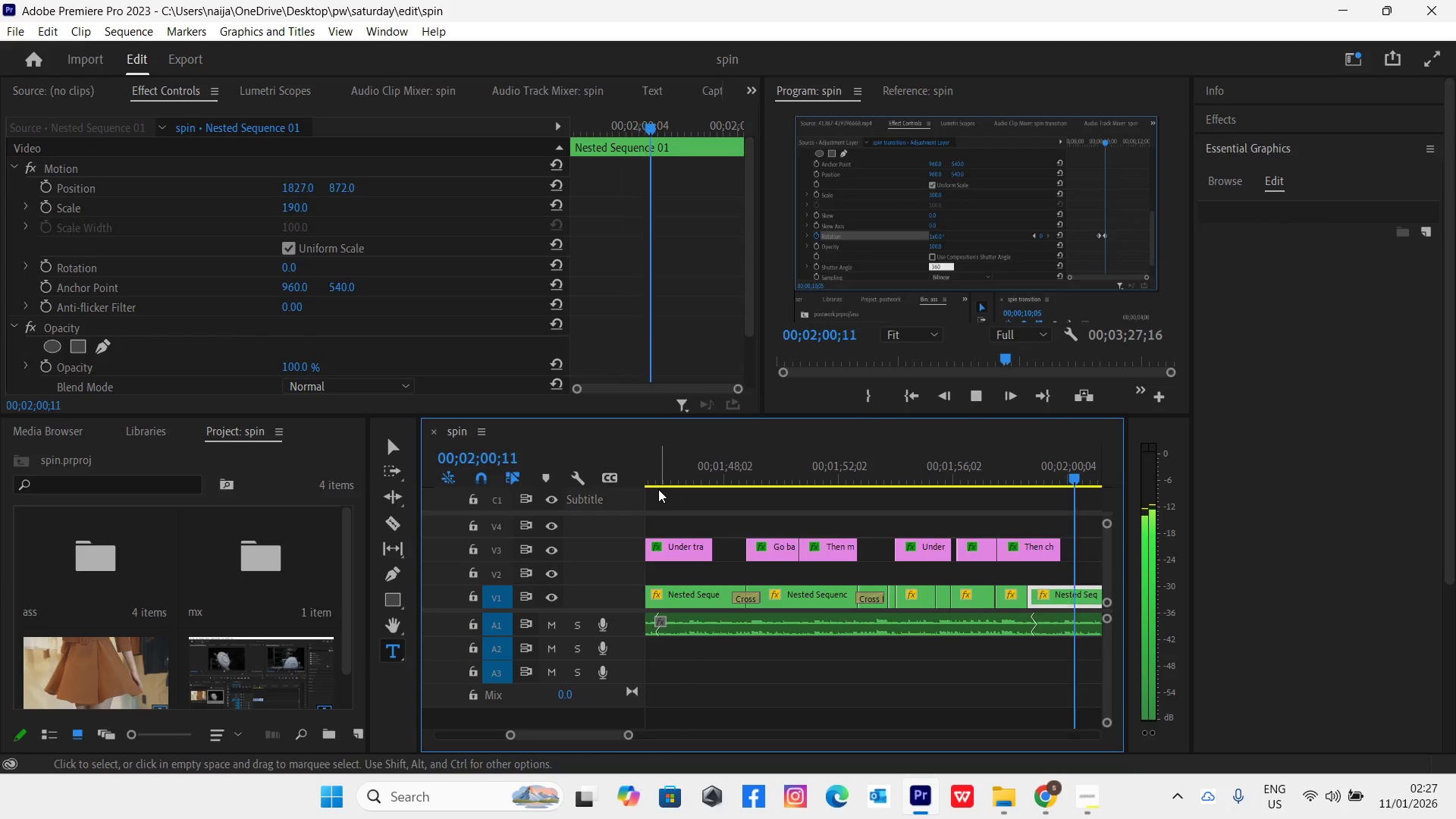 
key(Space)
 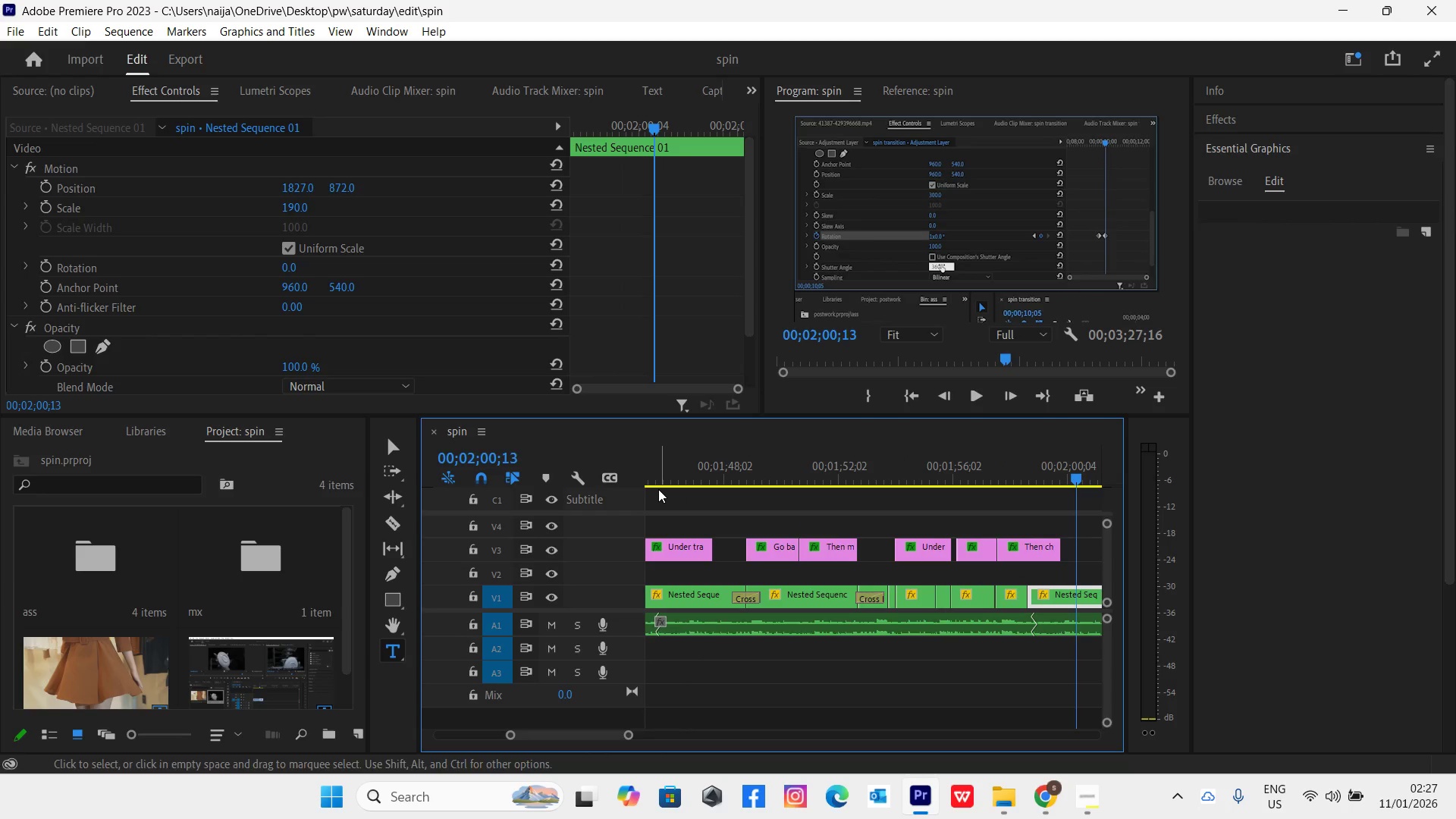 
key(Space)
 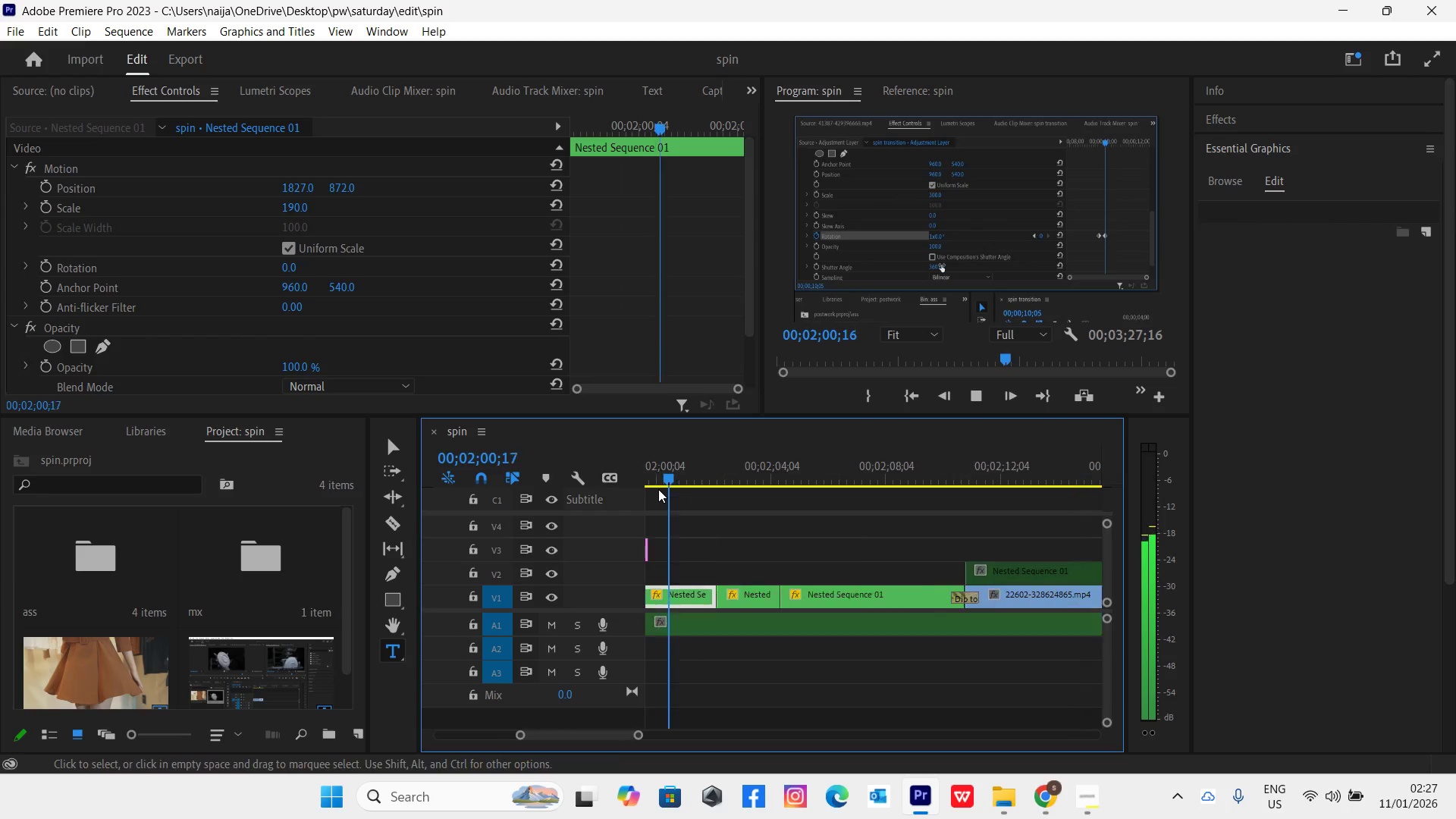 
key(Space)
 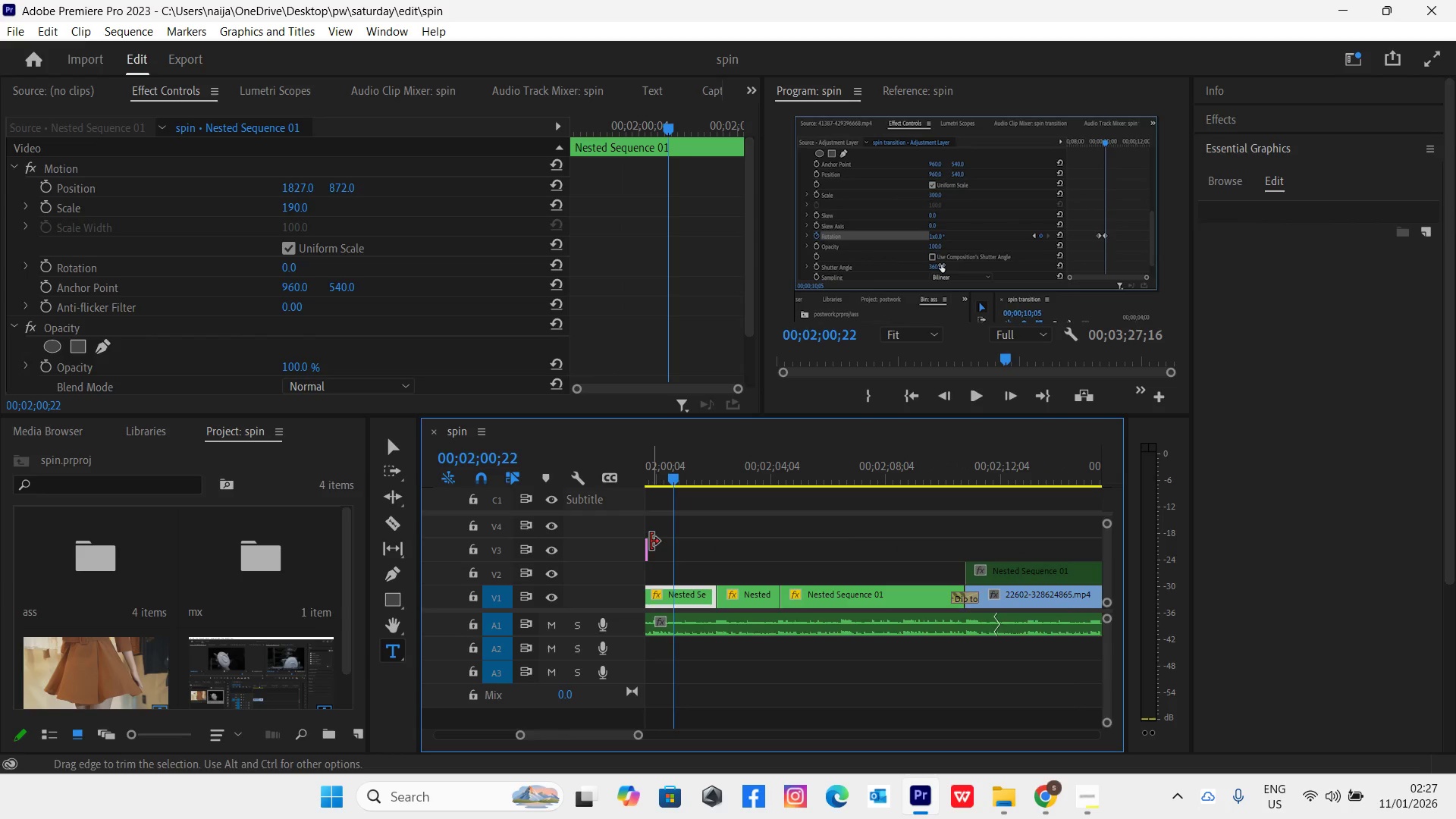 
left_click_drag(start_coordinate=[650, 543], to_coordinate=[669, 548])
 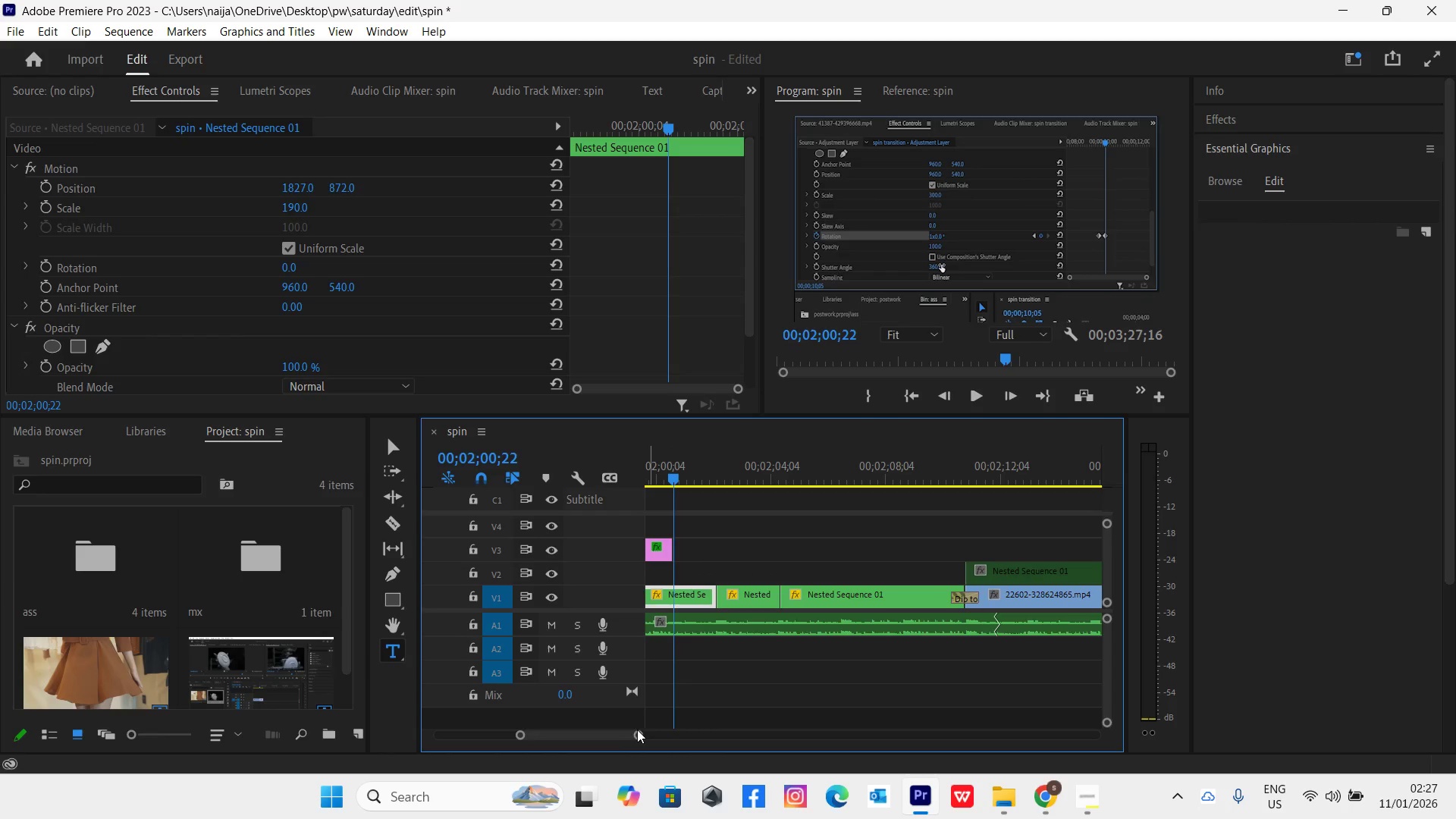 
left_click_drag(start_coordinate=[637, 731], to_coordinate=[648, 734])
 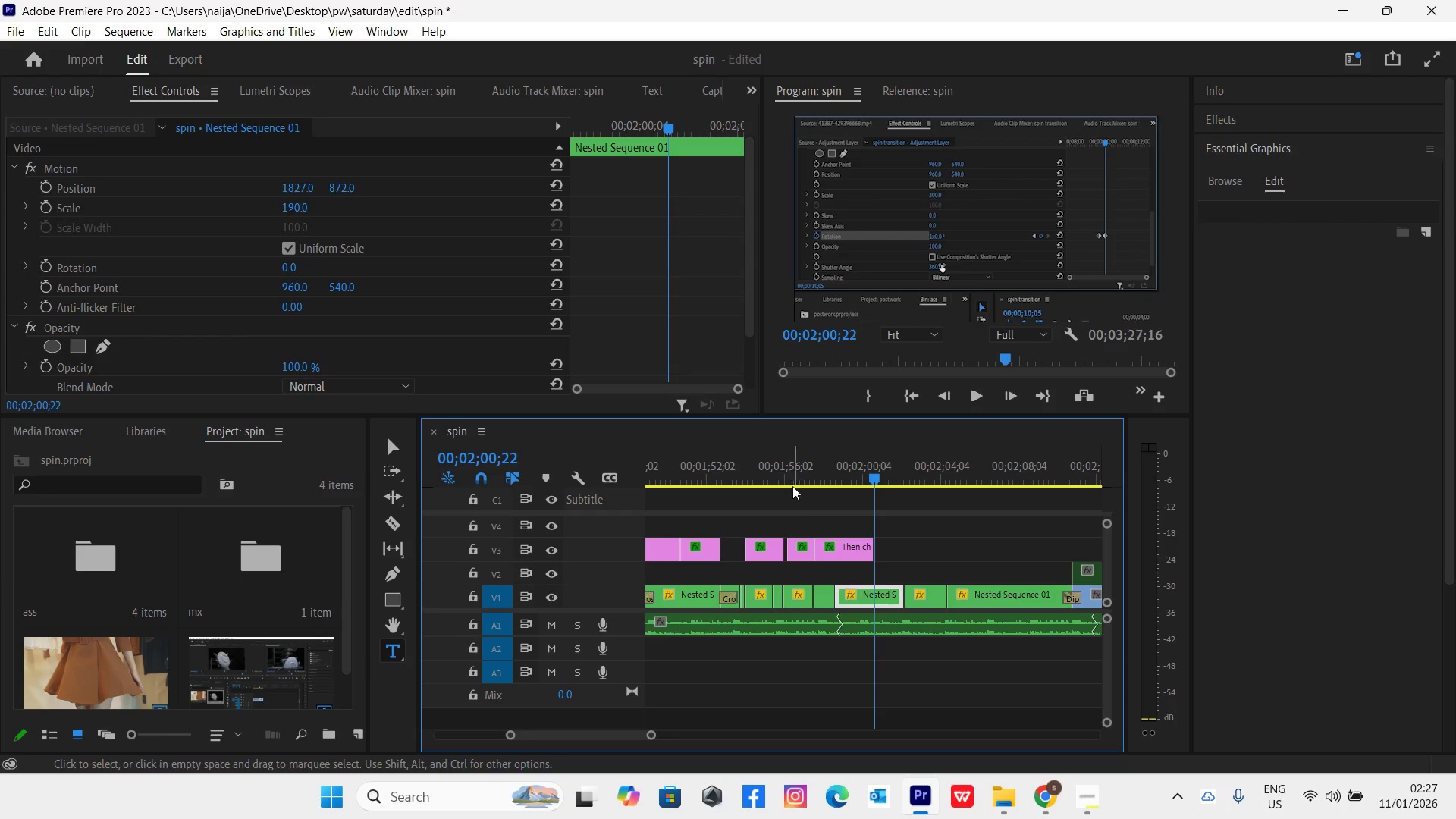 
left_click([797, 472])
 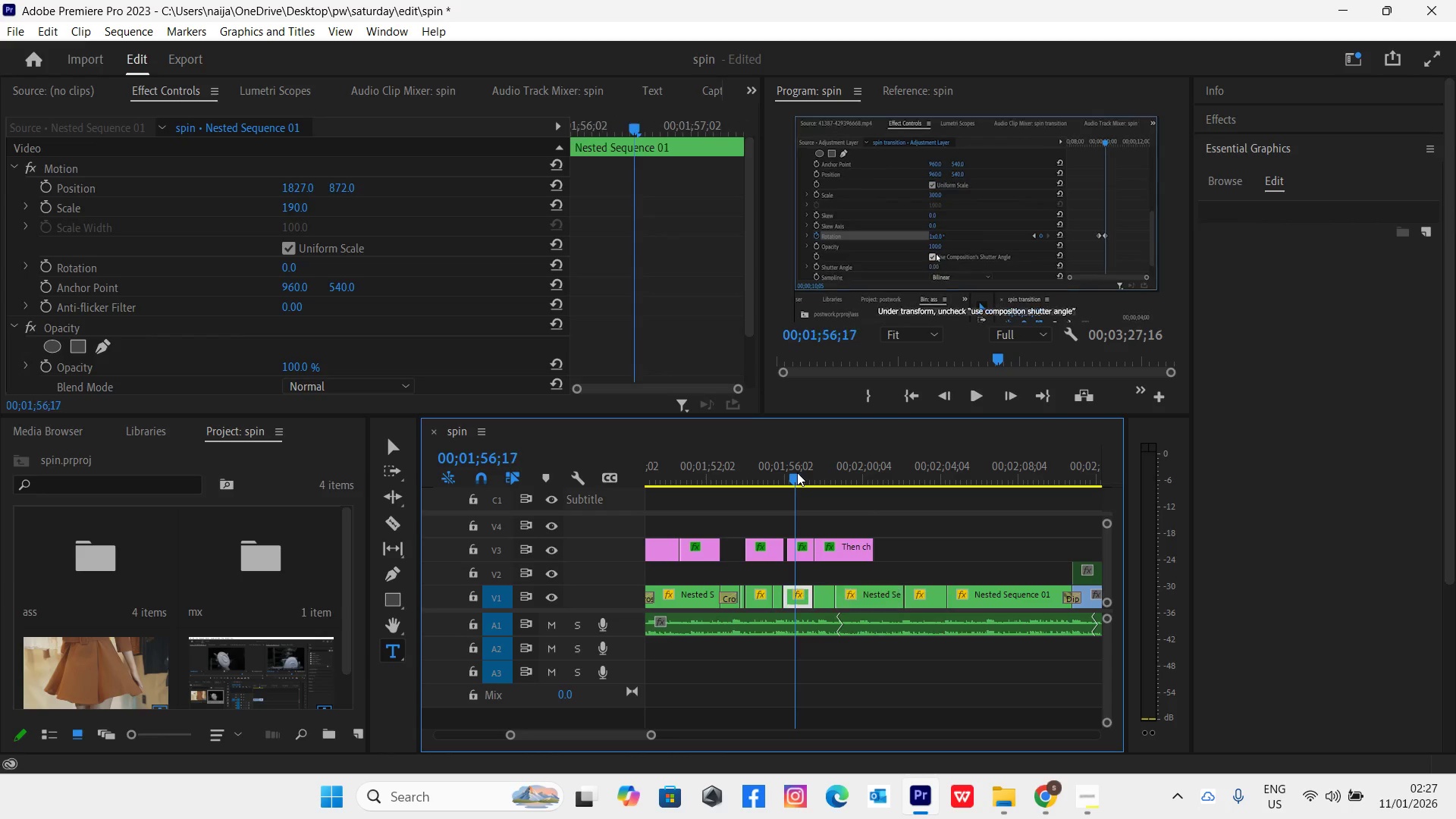 
key(Space)
 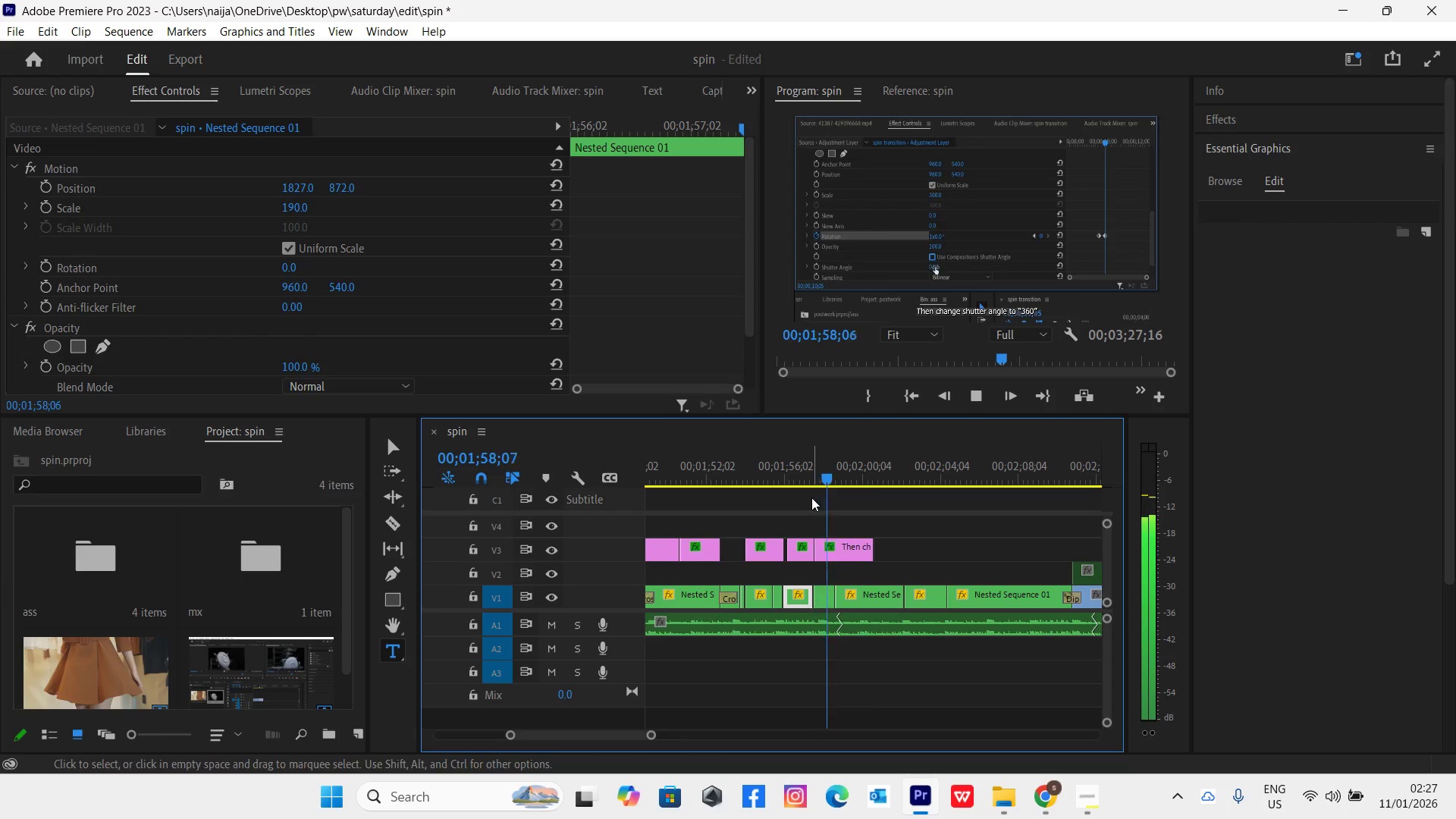 
left_click([811, 475])
 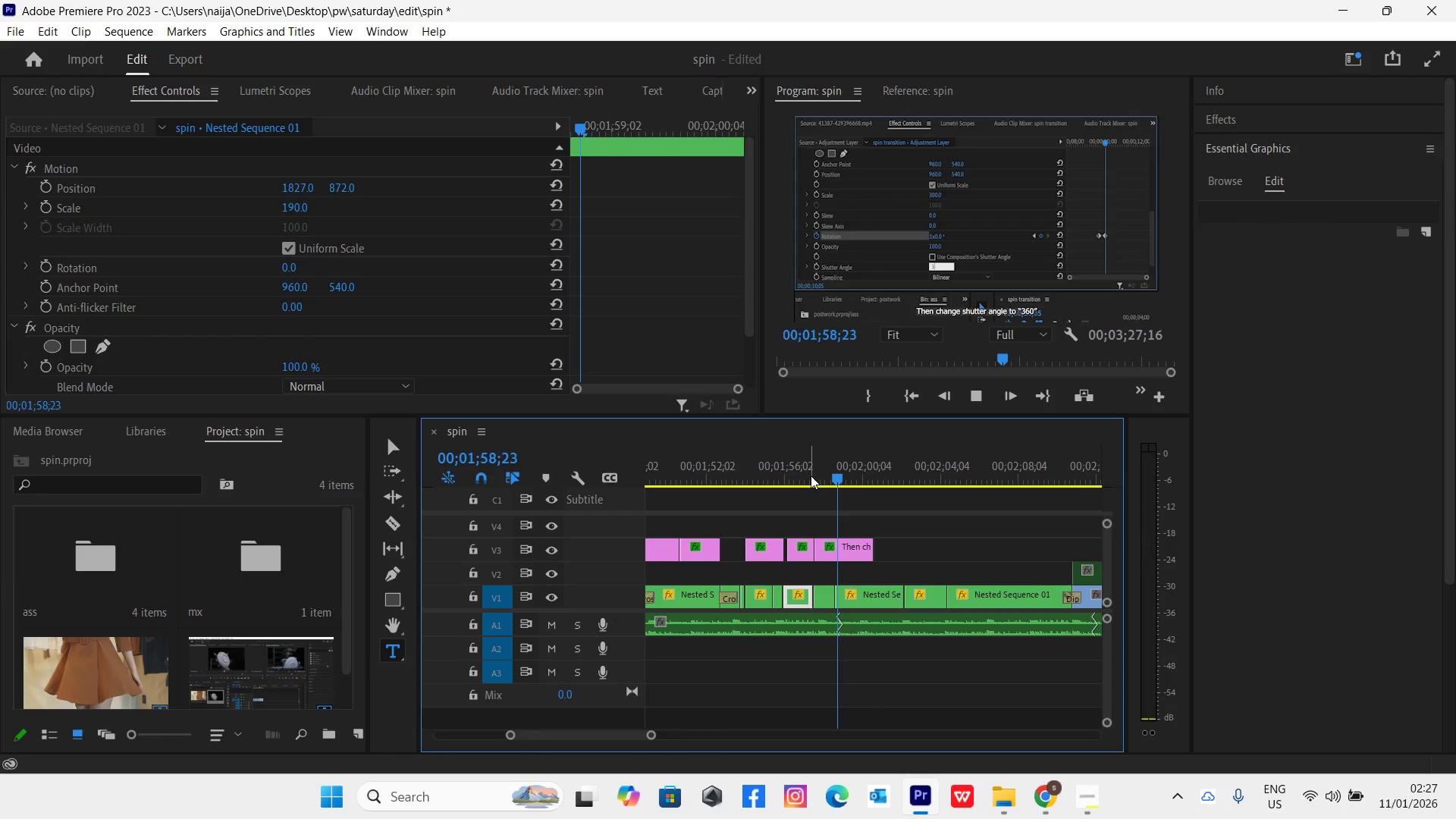 
key(Space)
 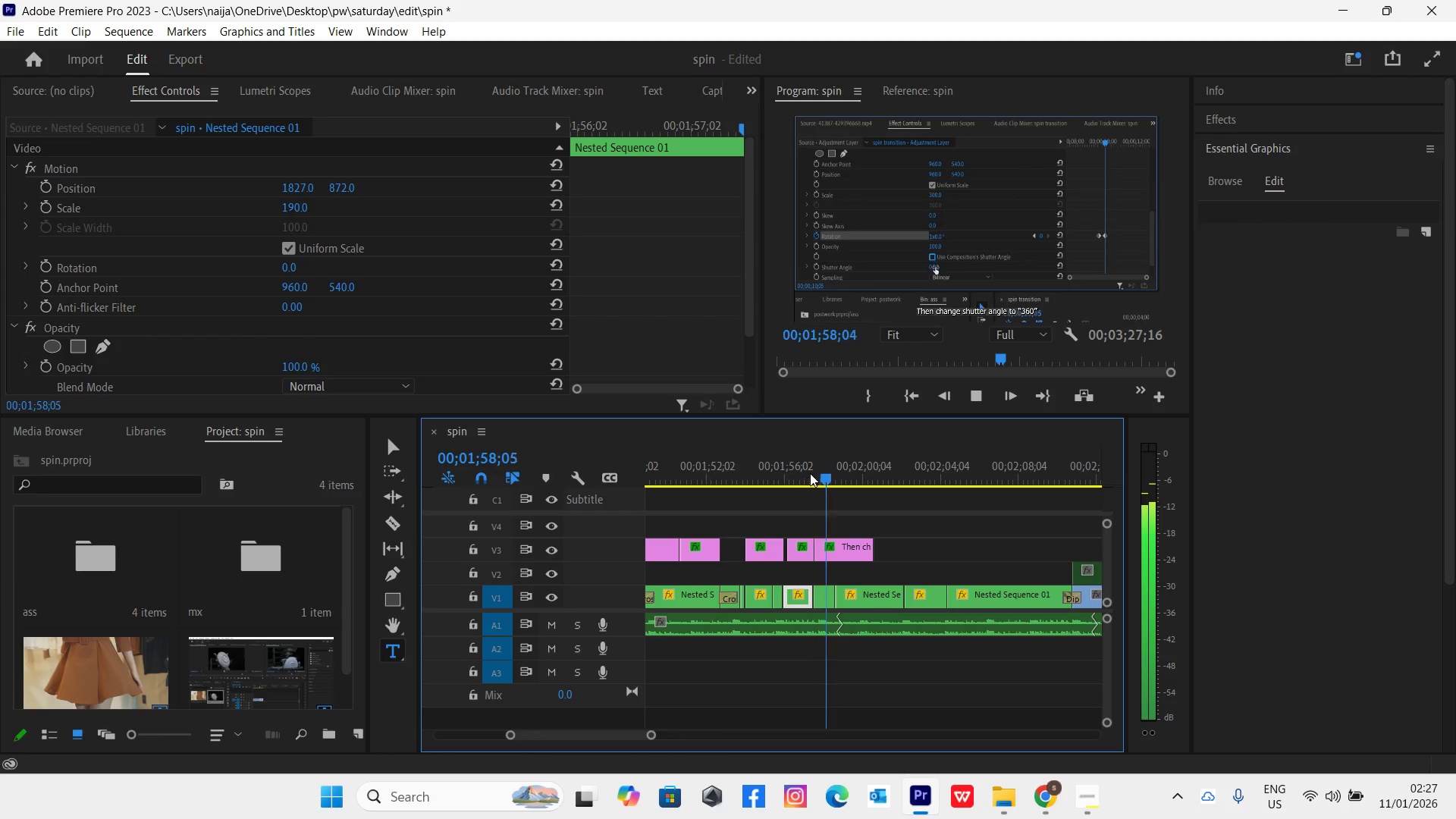 
left_click([806, 463])
 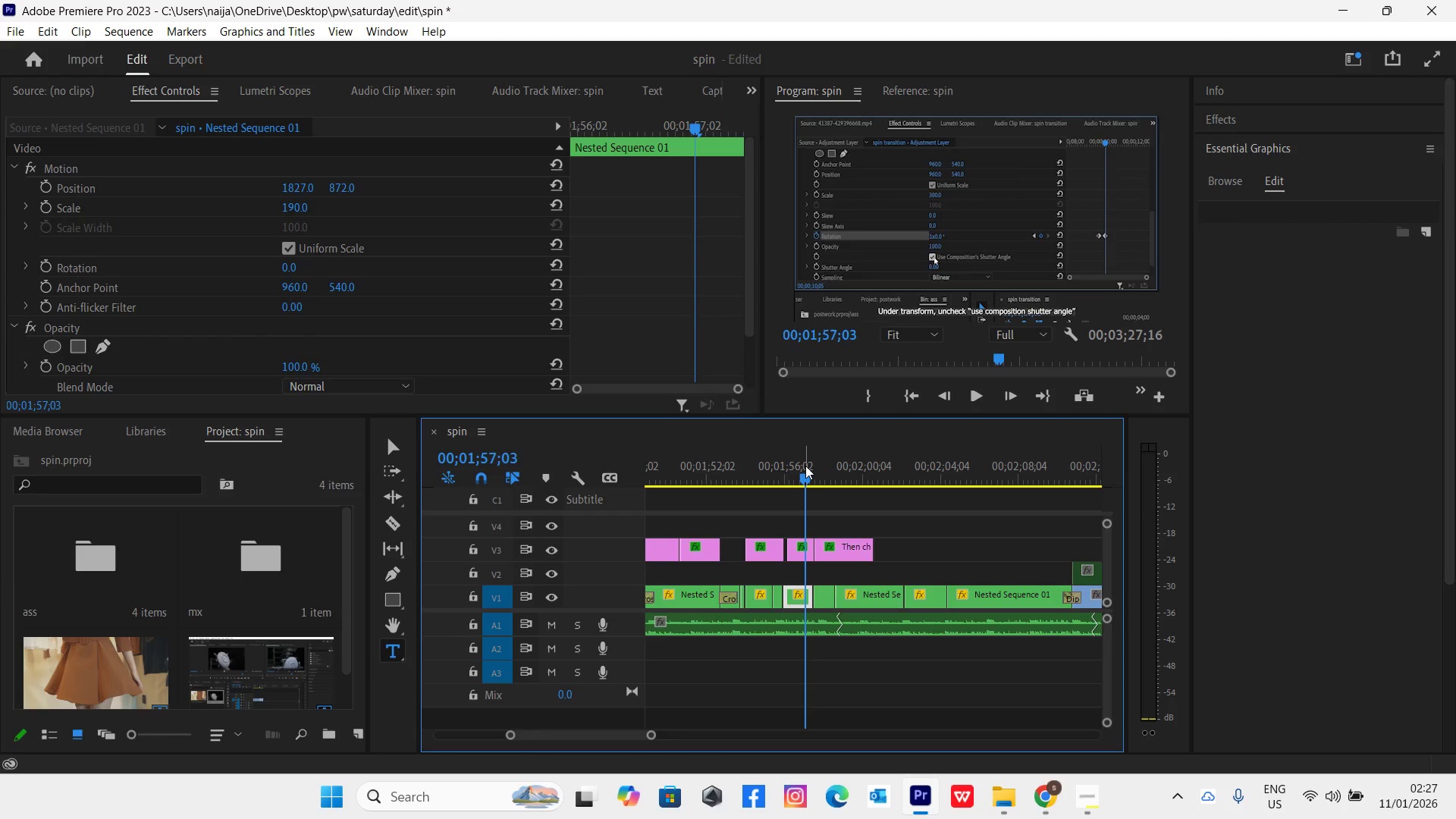 
key(Space)
 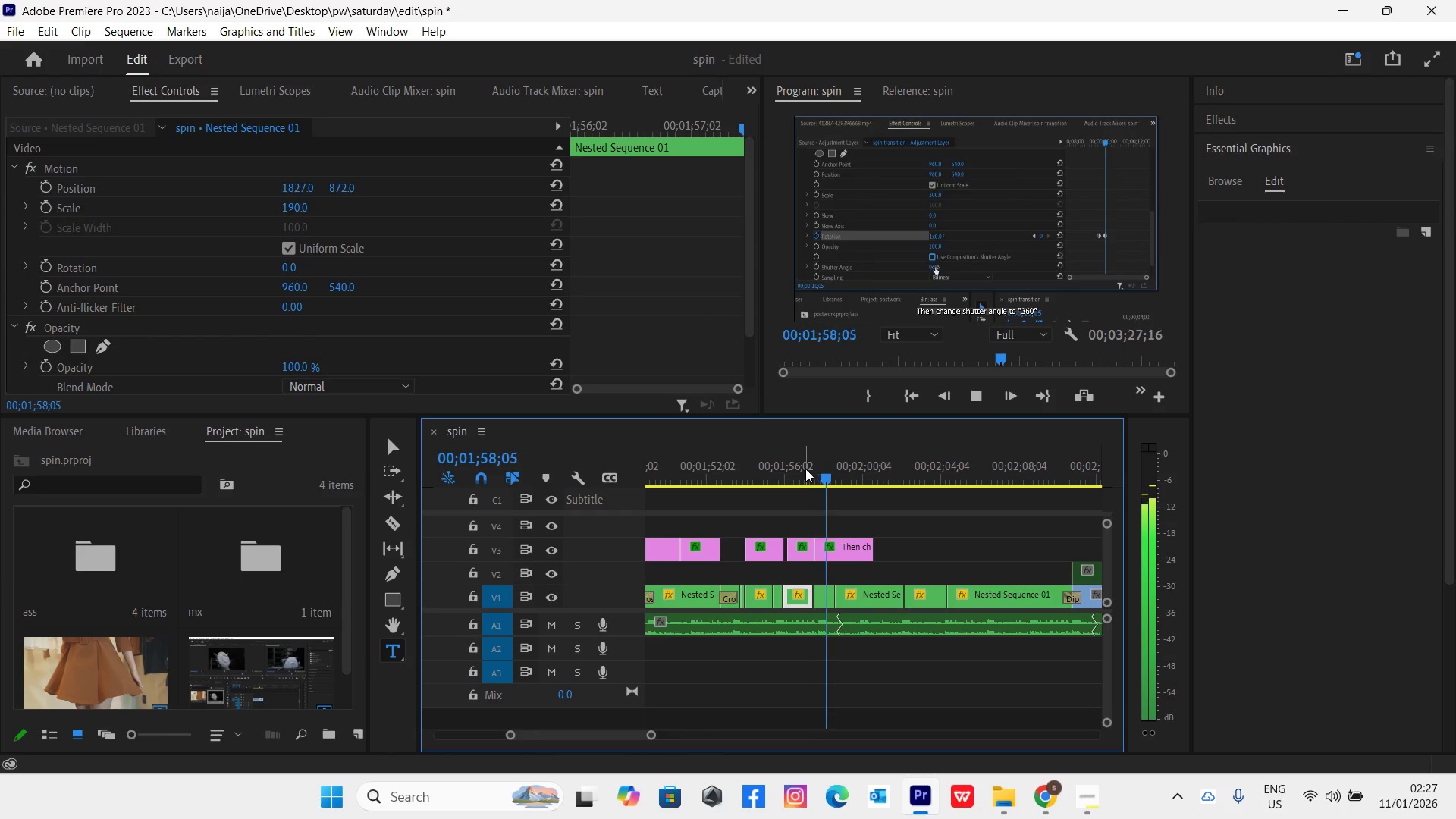 
left_click([799, 465])
 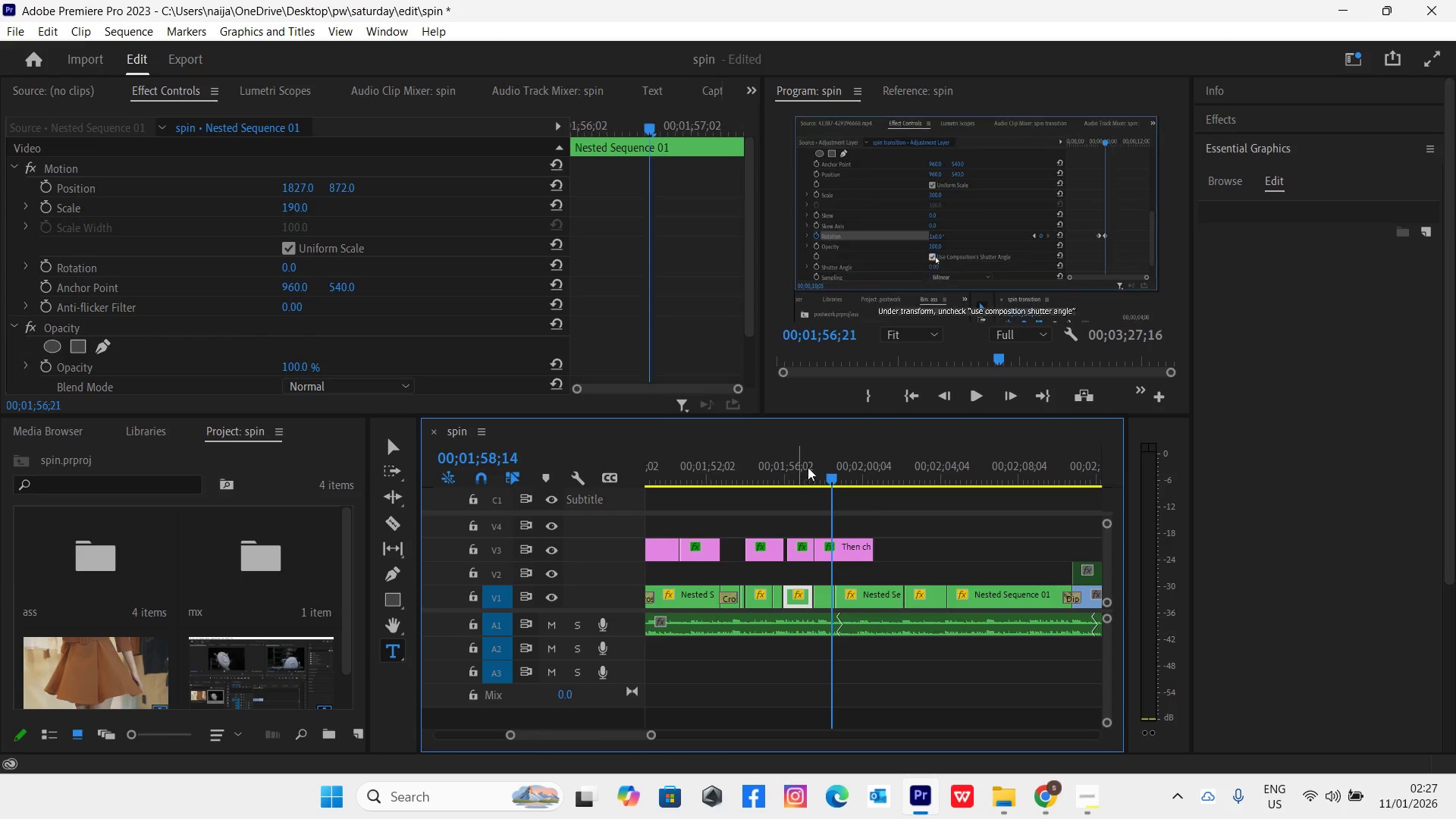 
key(Space)
 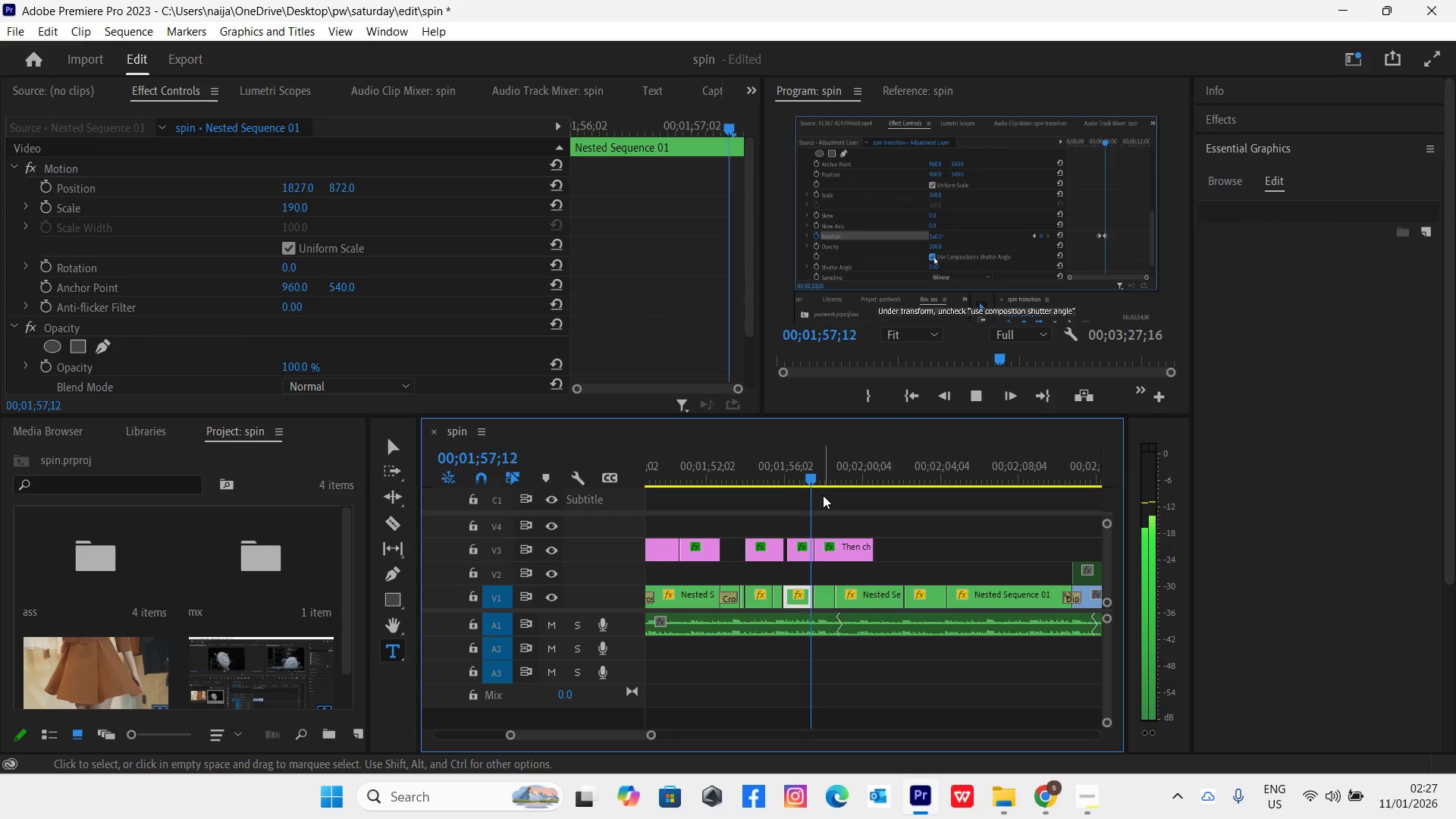 
key(Space)
 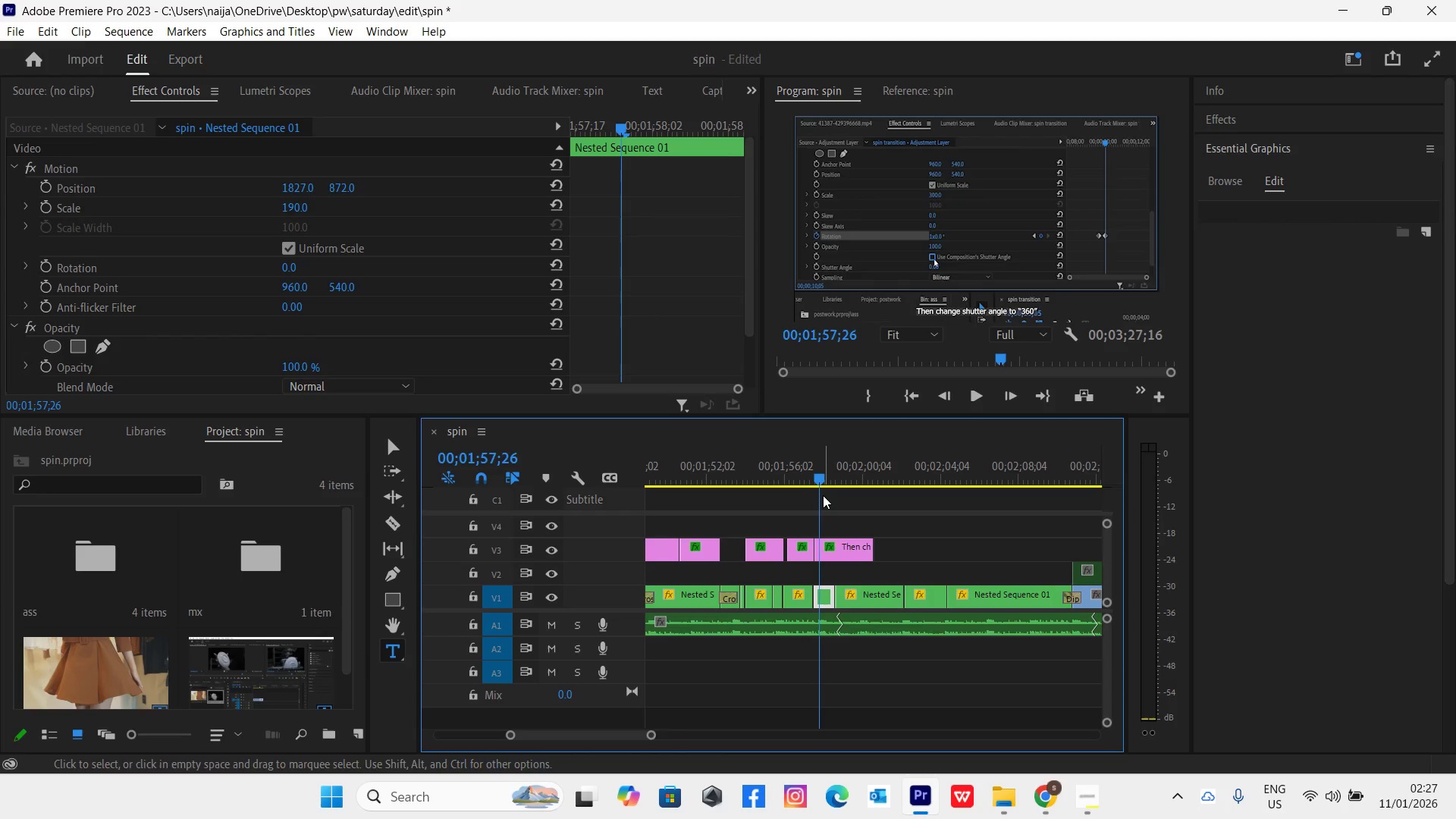 
key(Space)
 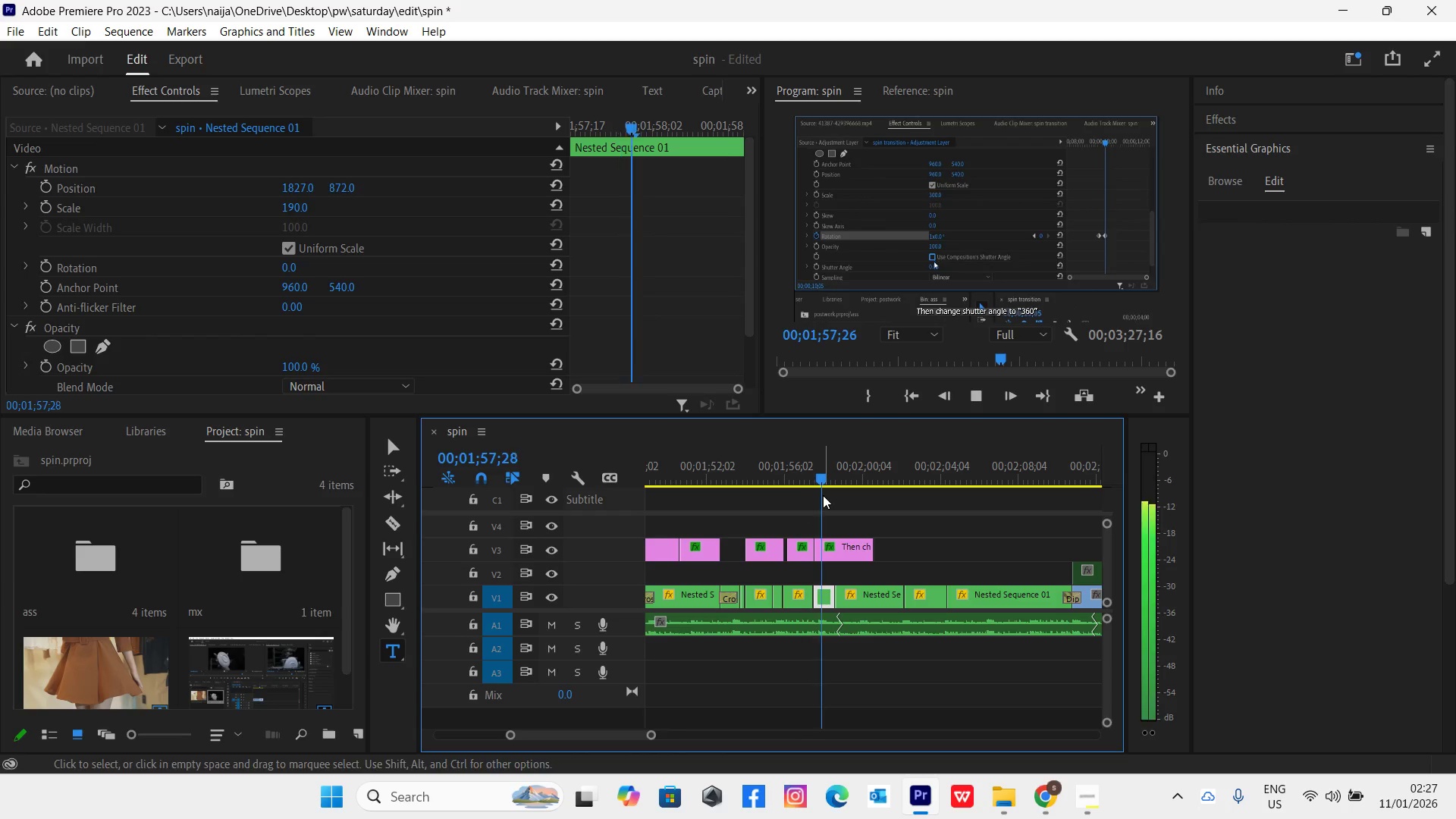 
key(Space)
 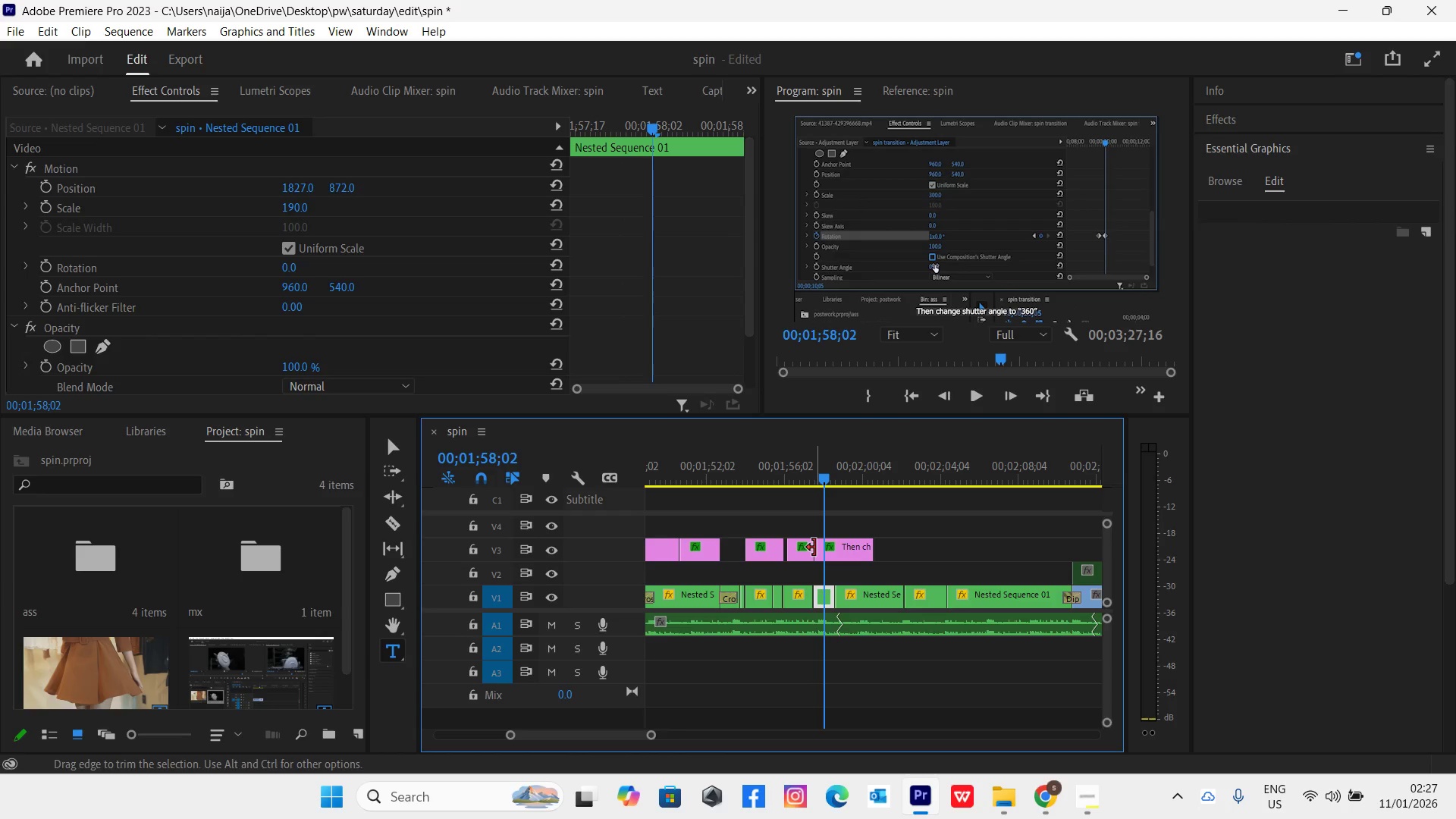 
left_click_drag(start_coordinate=[815, 548], to_coordinate=[823, 554])
 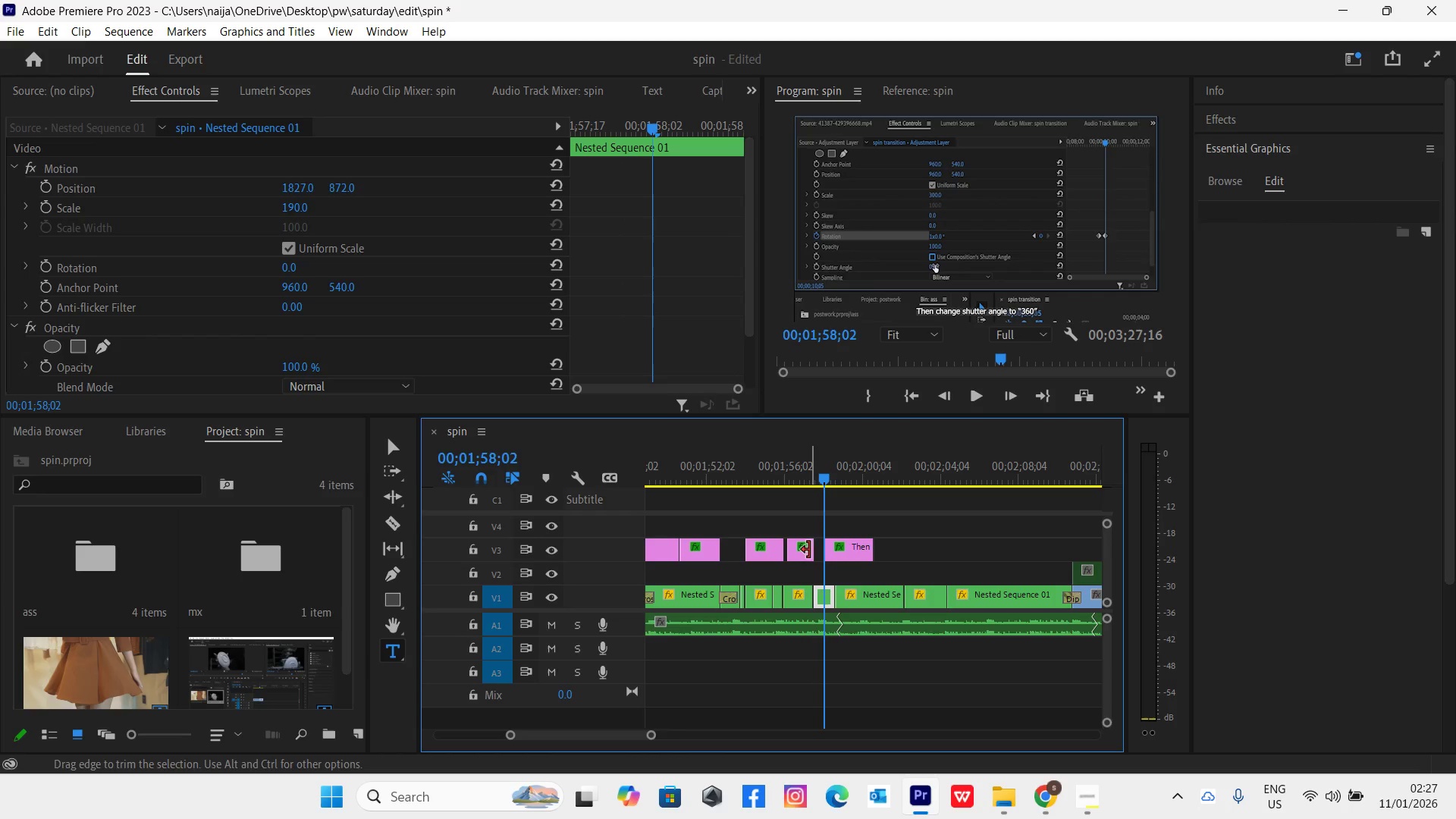 
left_click_drag(start_coordinate=[810, 550], to_coordinate=[821, 554])
 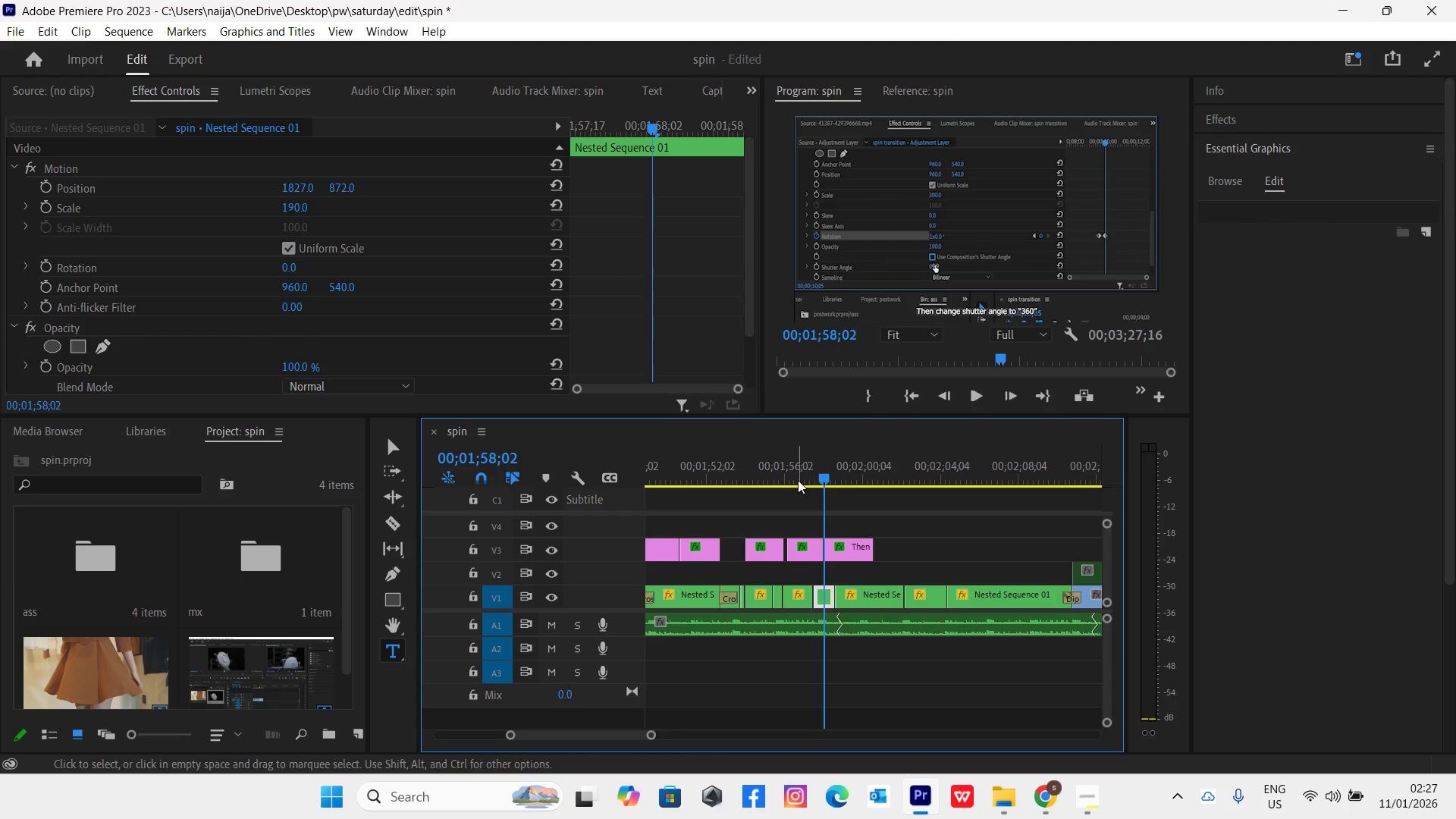 
left_click([798, 475])
 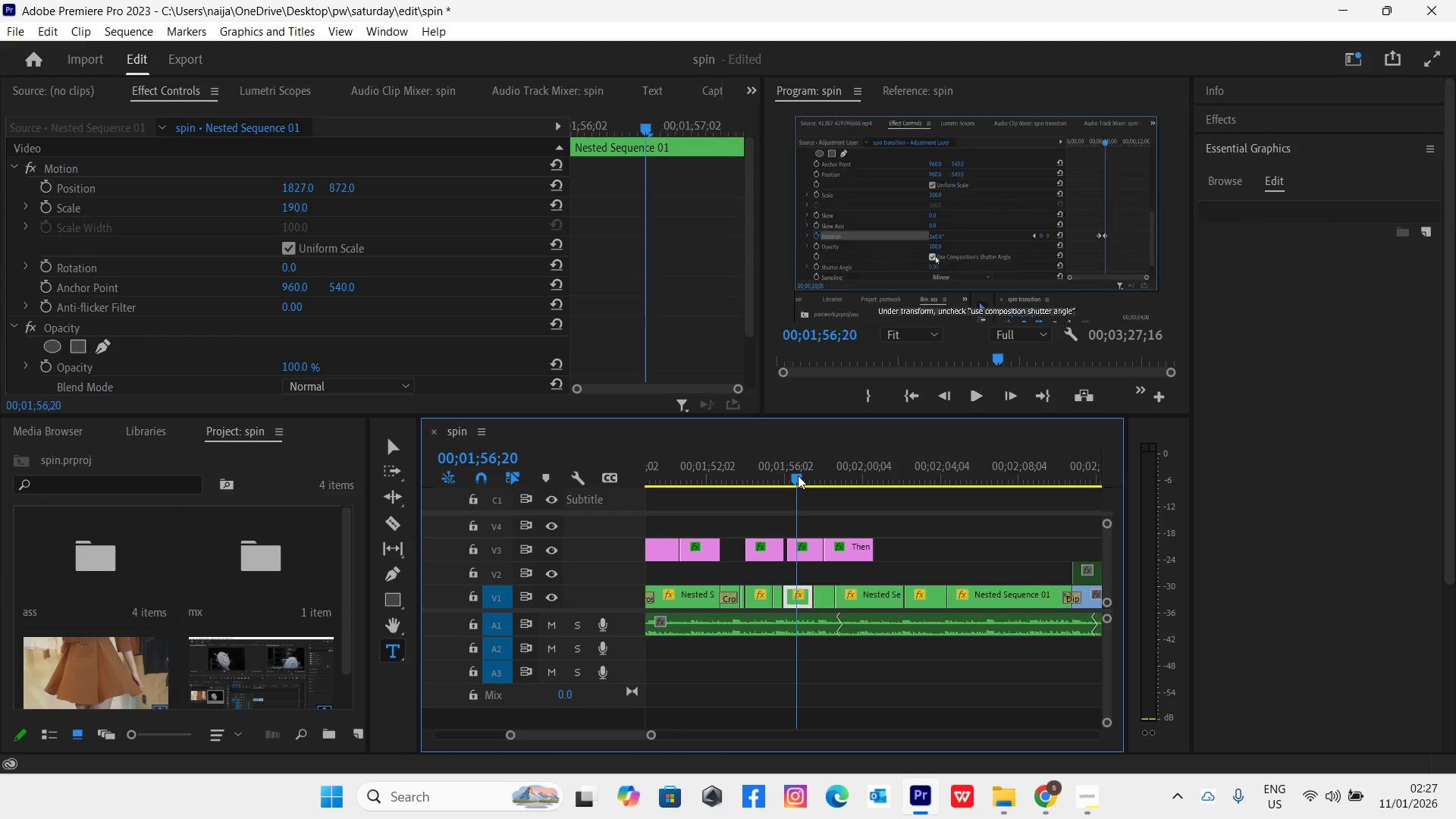 
key(Space)
 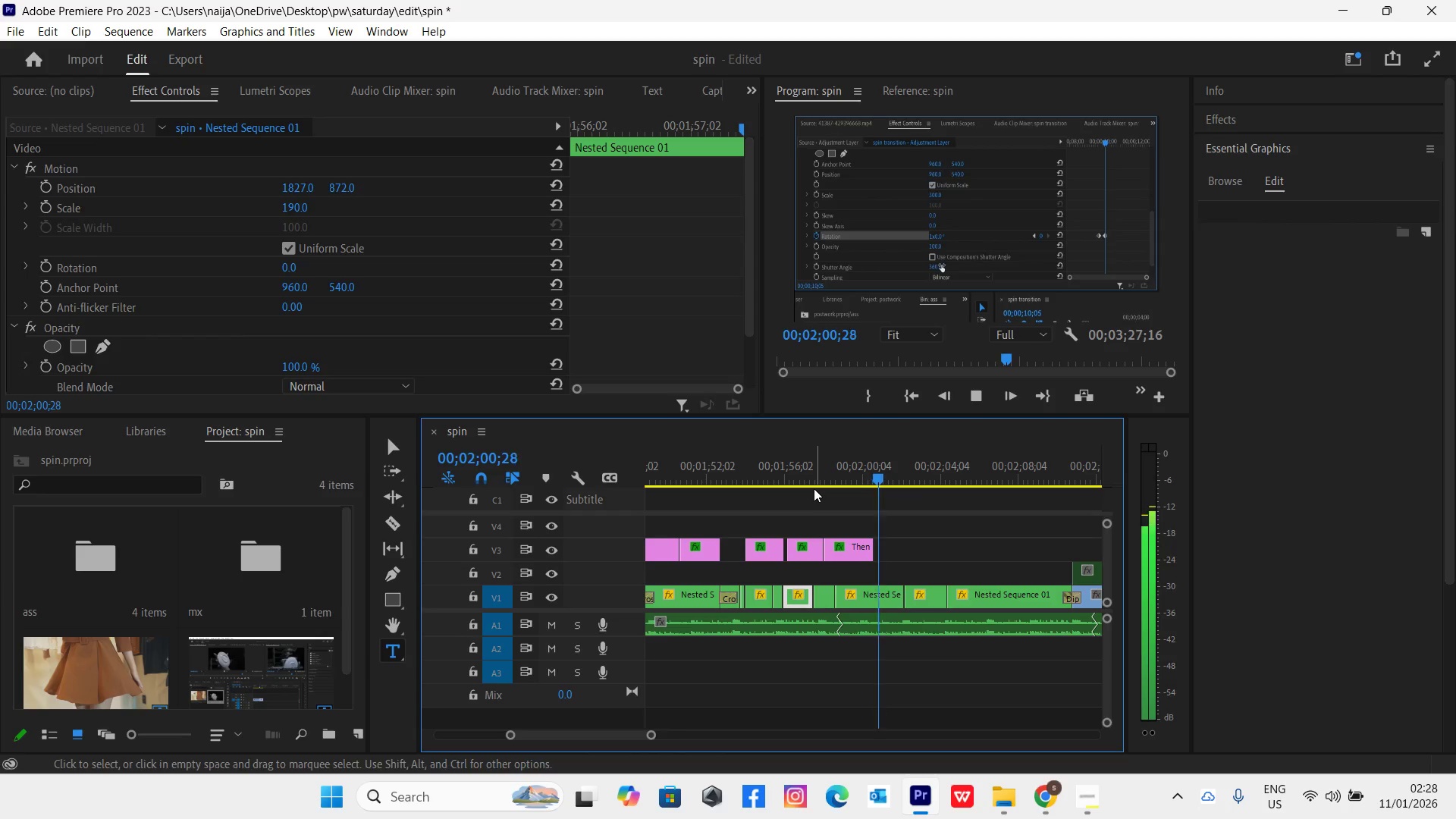 
wait(7.45)
 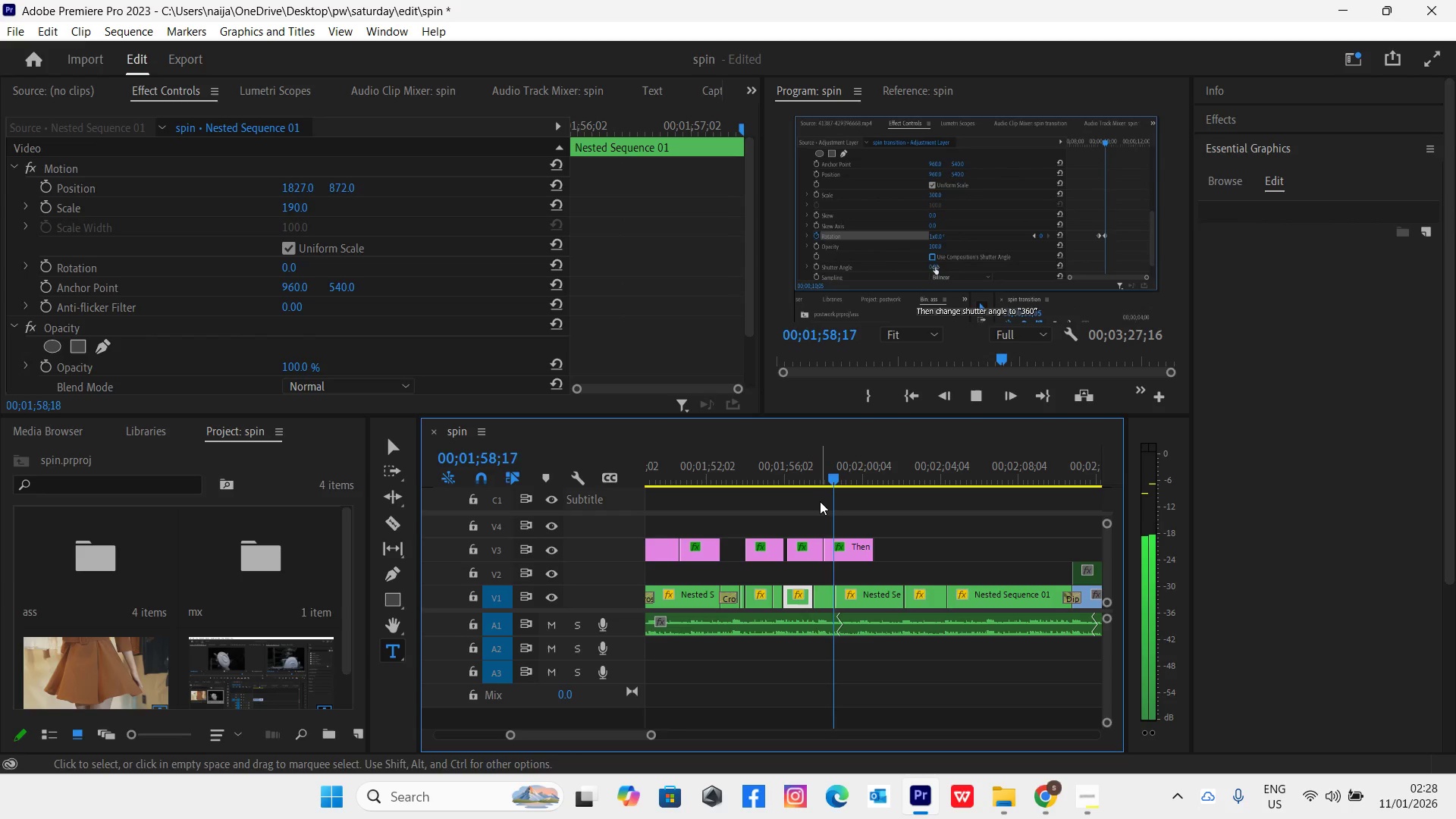 
key(Space)
 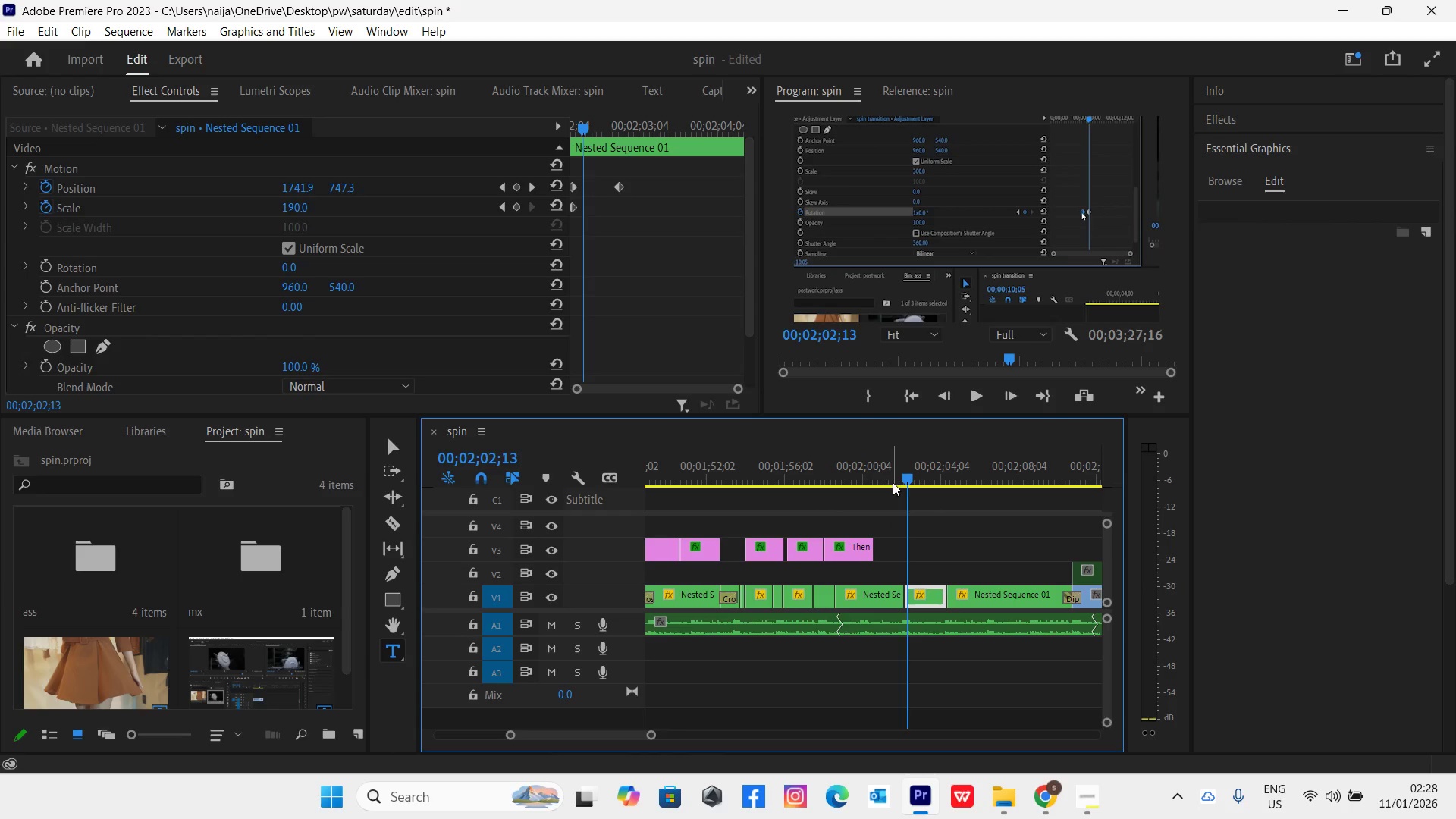 
left_click([889, 478])
 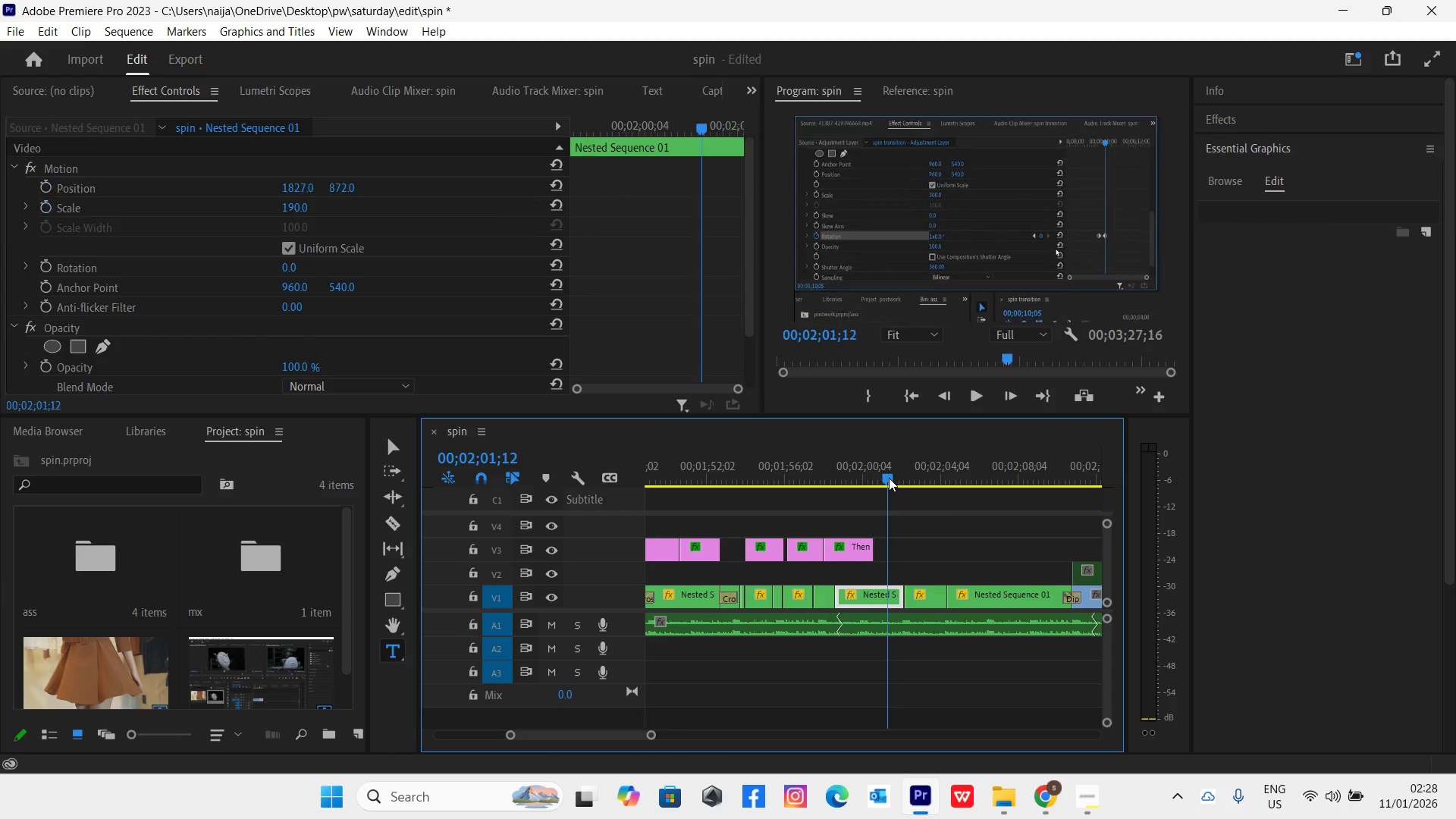 
key(Space)
 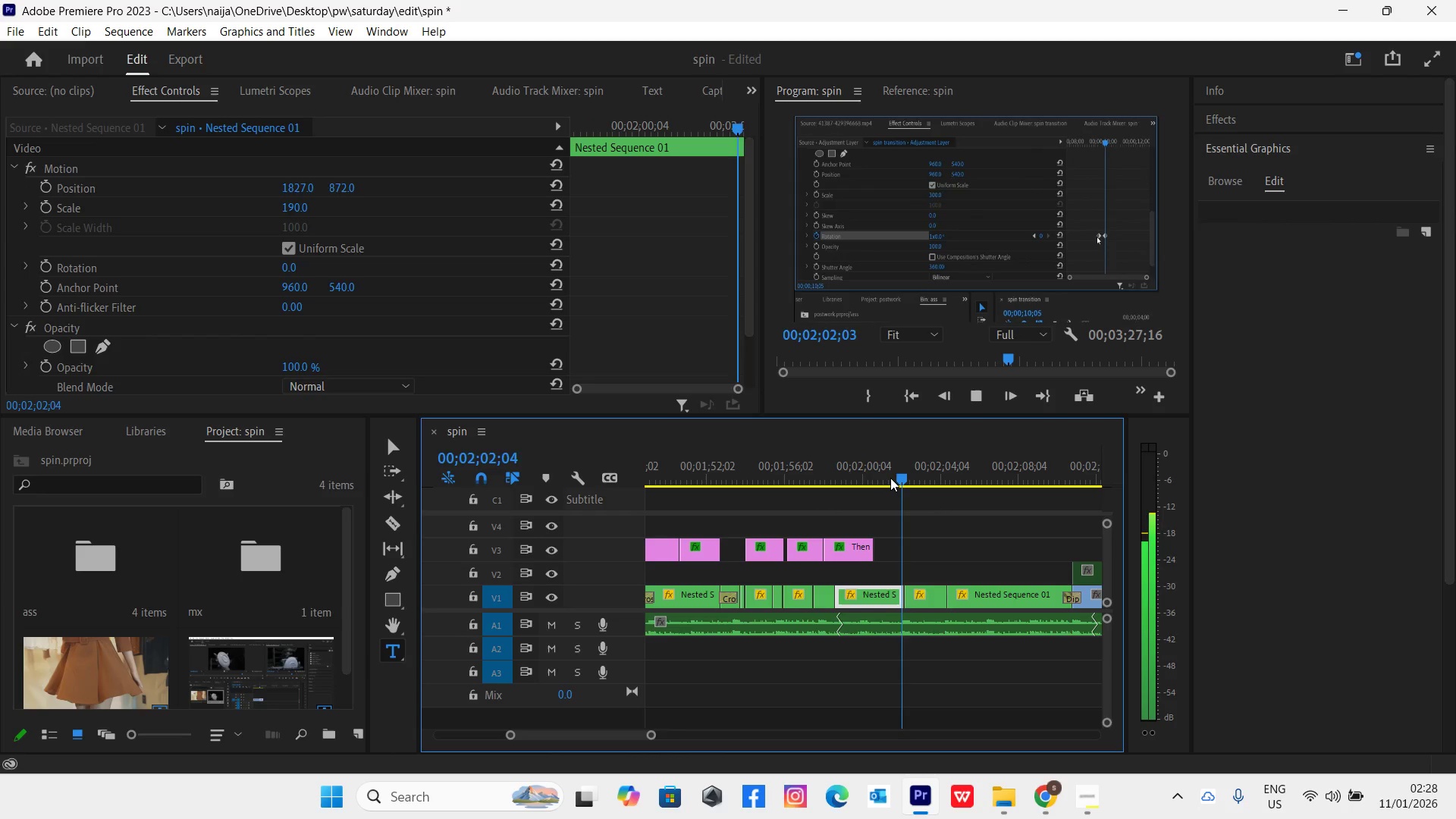 
key(Space)
 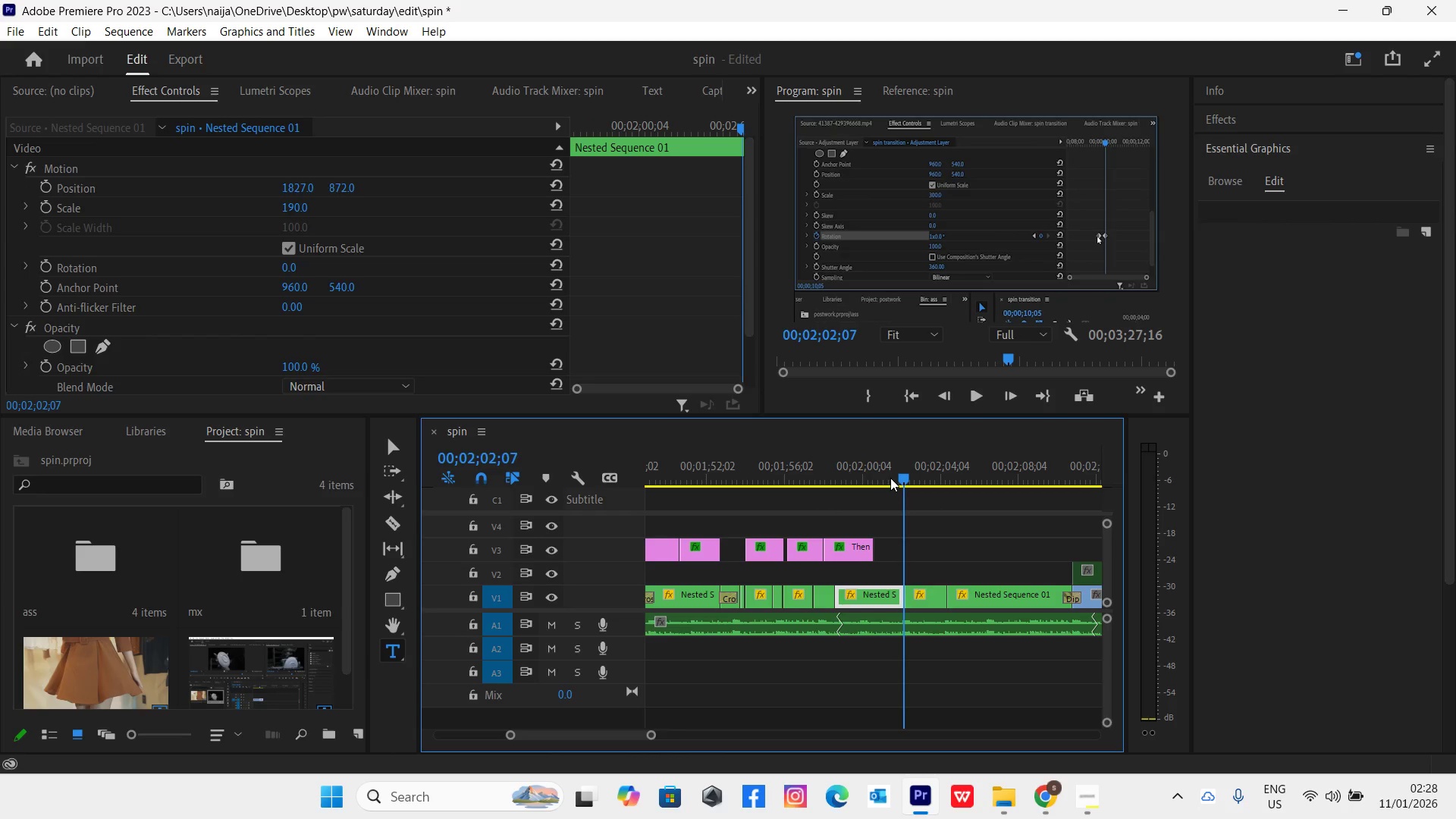 
key(Space)
 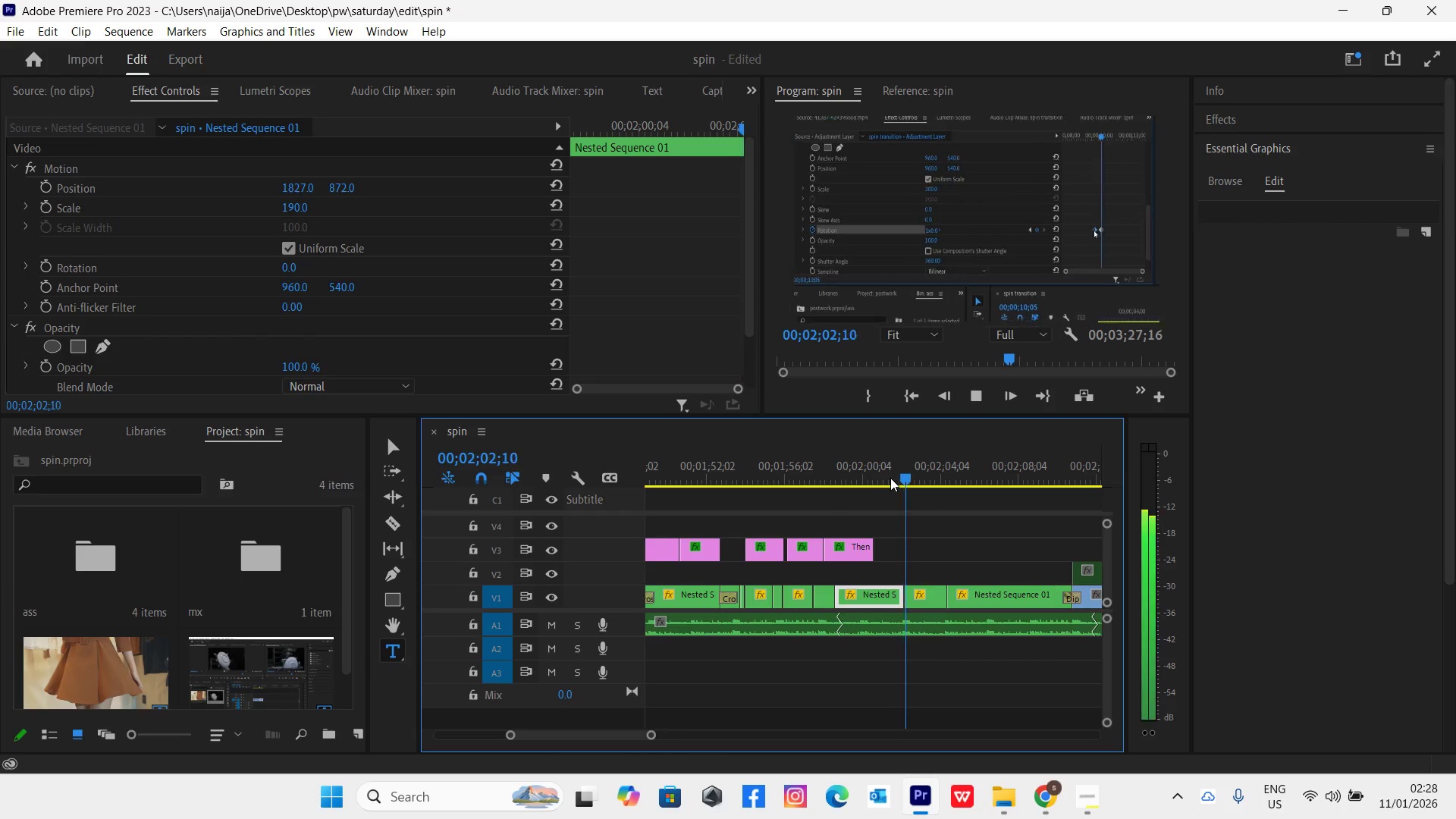 
key(Space)
 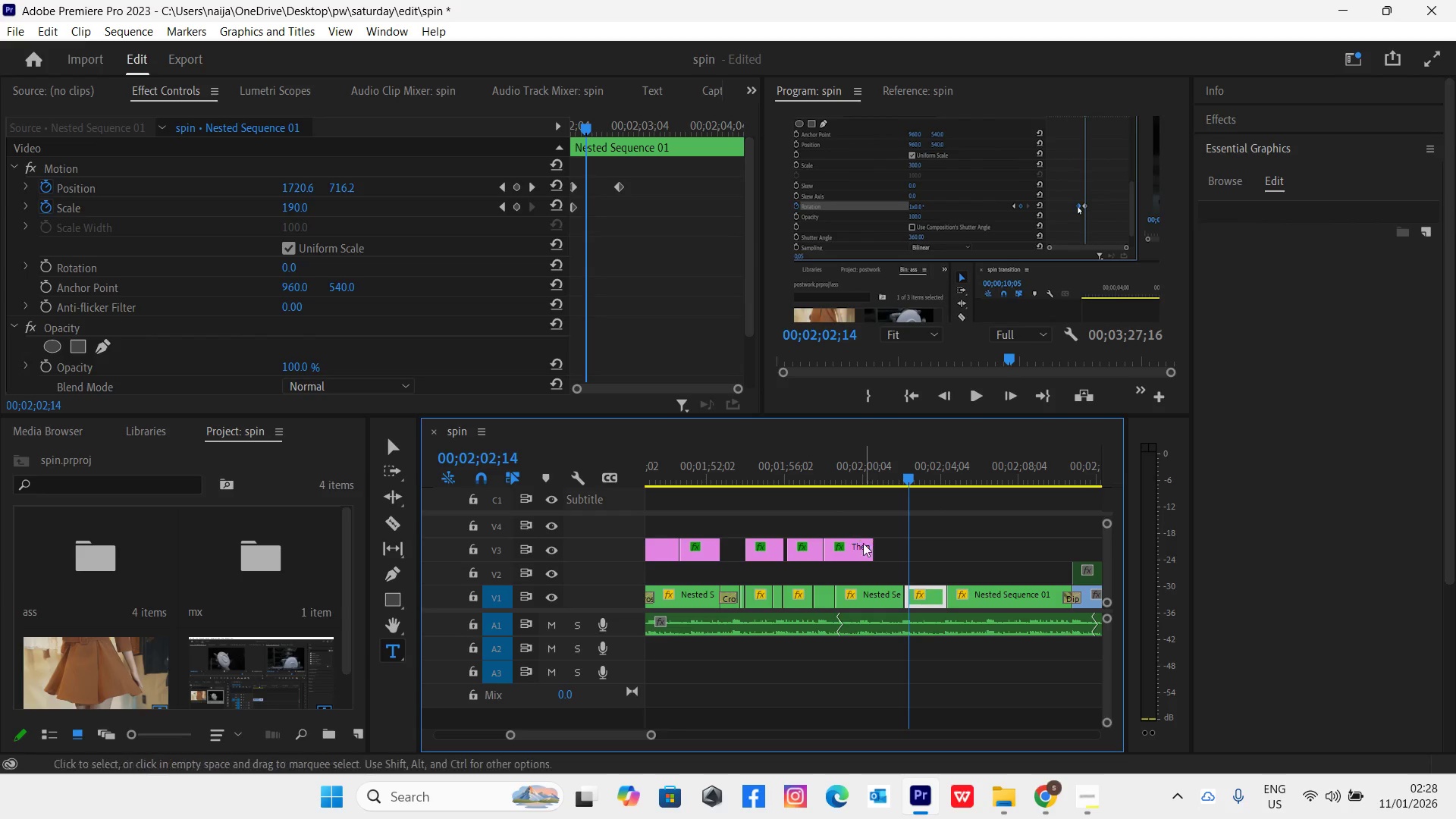 
left_click([858, 546])
 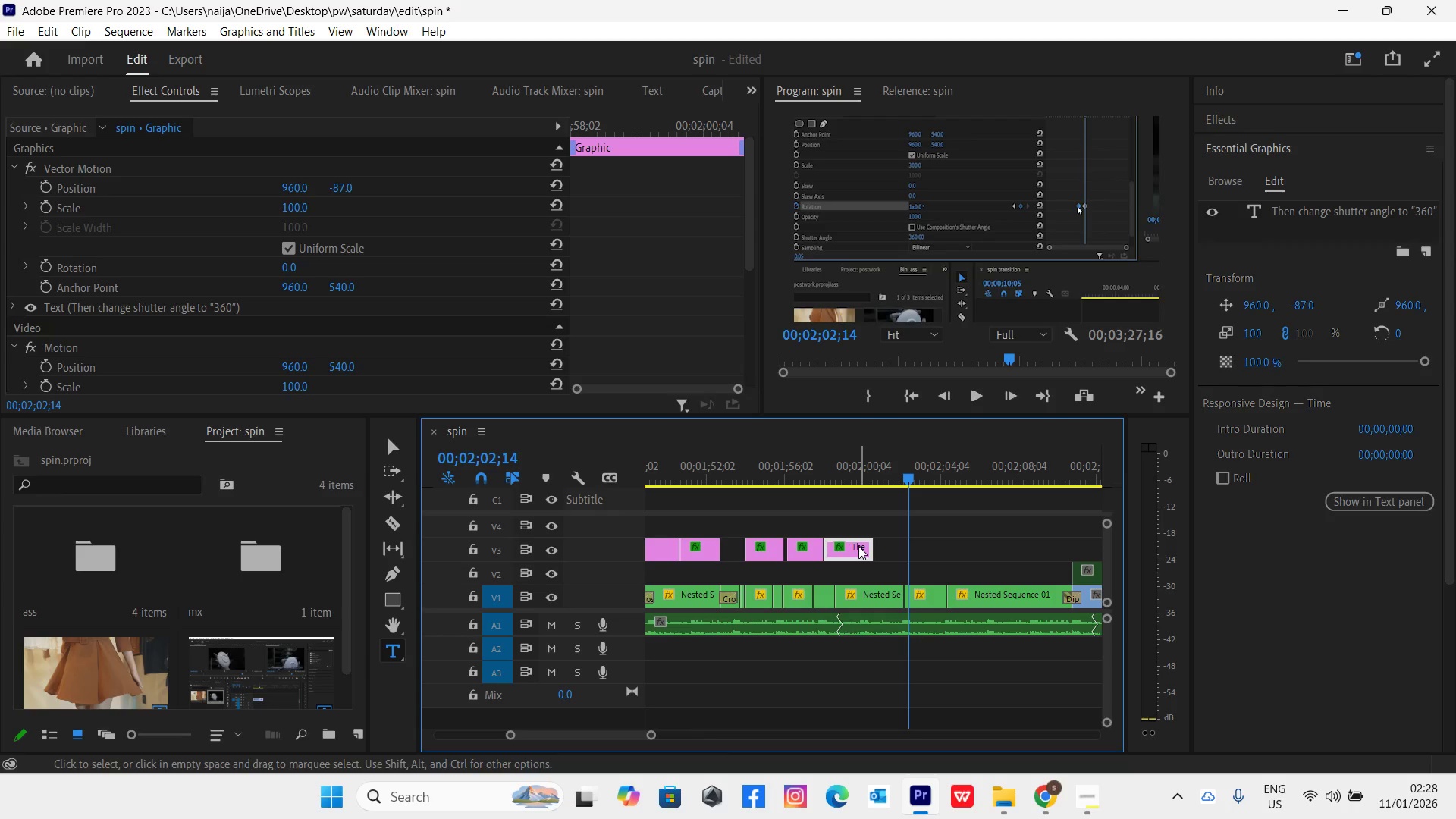 
hold_key(key=AltLeft, duration=1.51)
left_click_drag(start_coordinate=[858, 546], to_coordinate=[940, 551])
 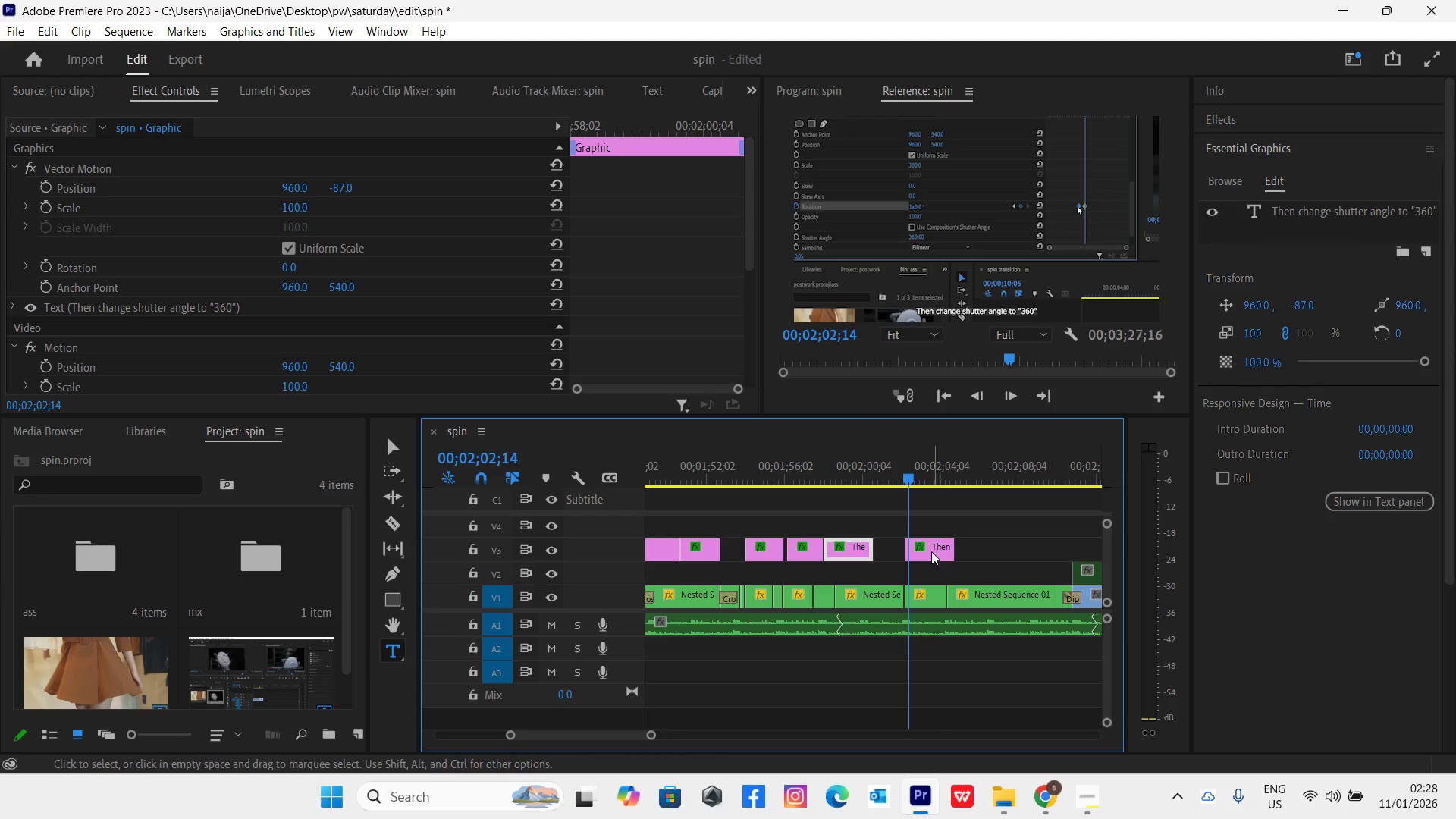 
hold_key(key=AltLeft, duration=0.92)
 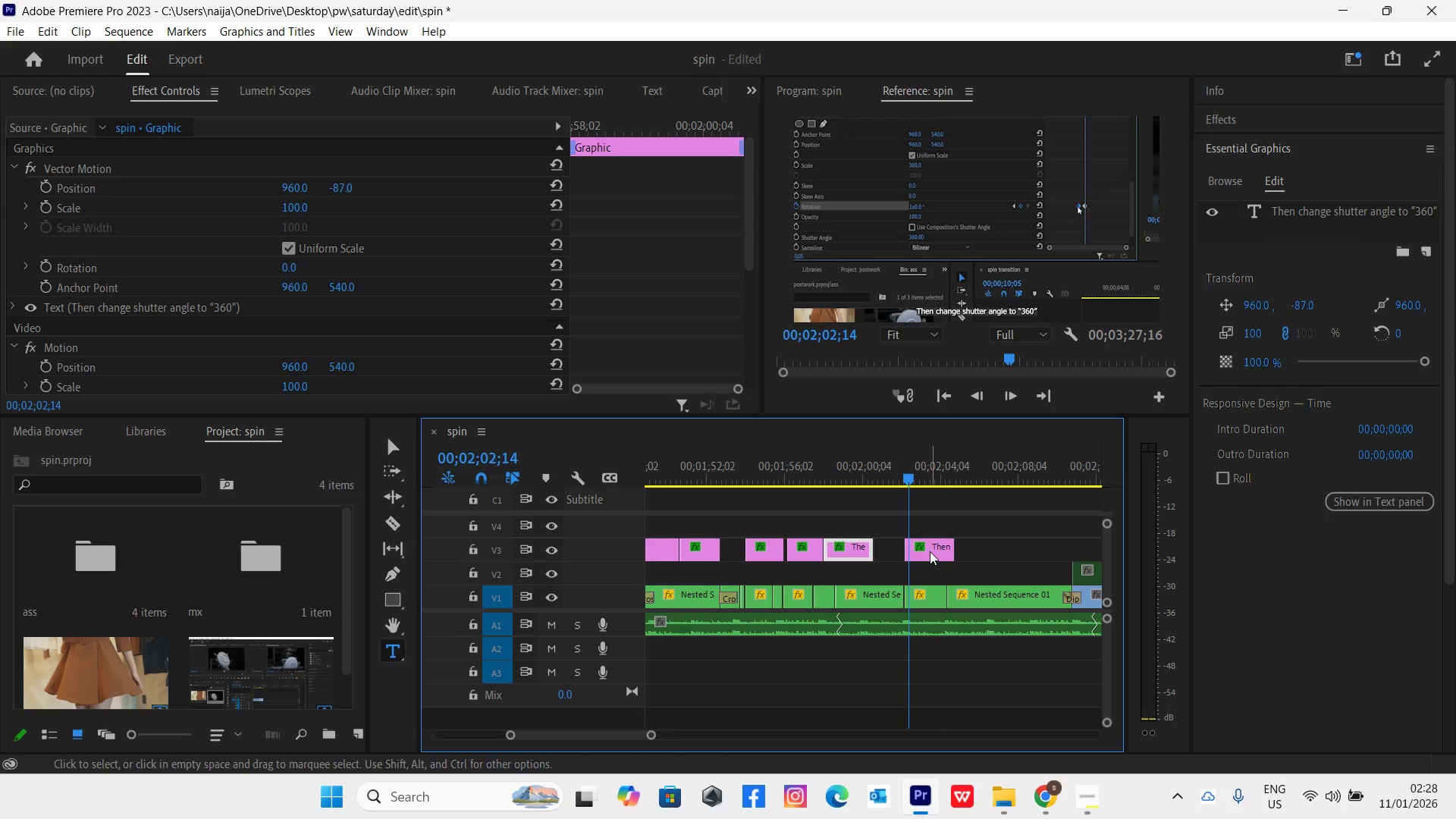 
left_click([930, 551])
 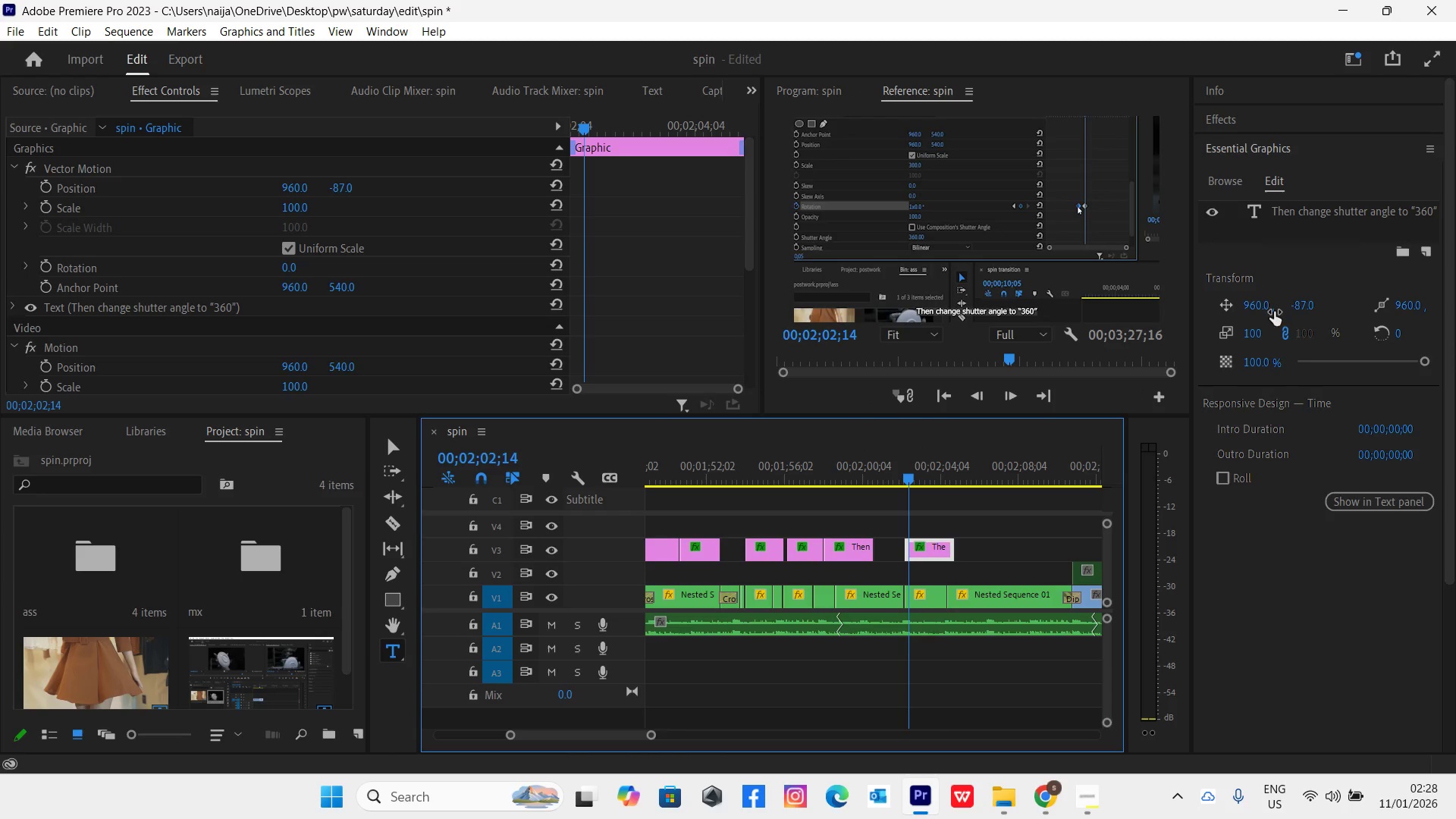 
double_click([1324, 205])
 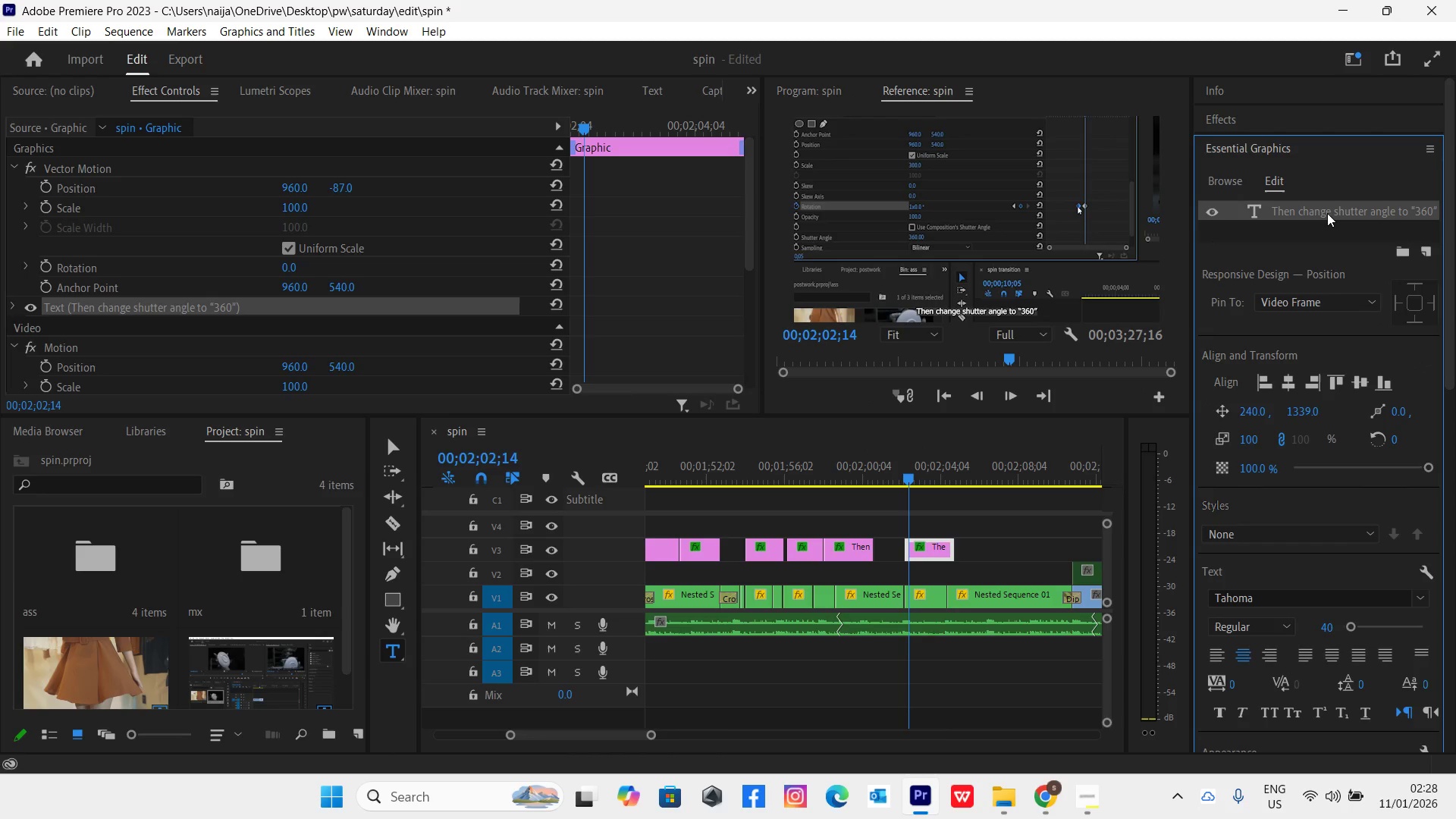 
double_click([1327, 213])
 